 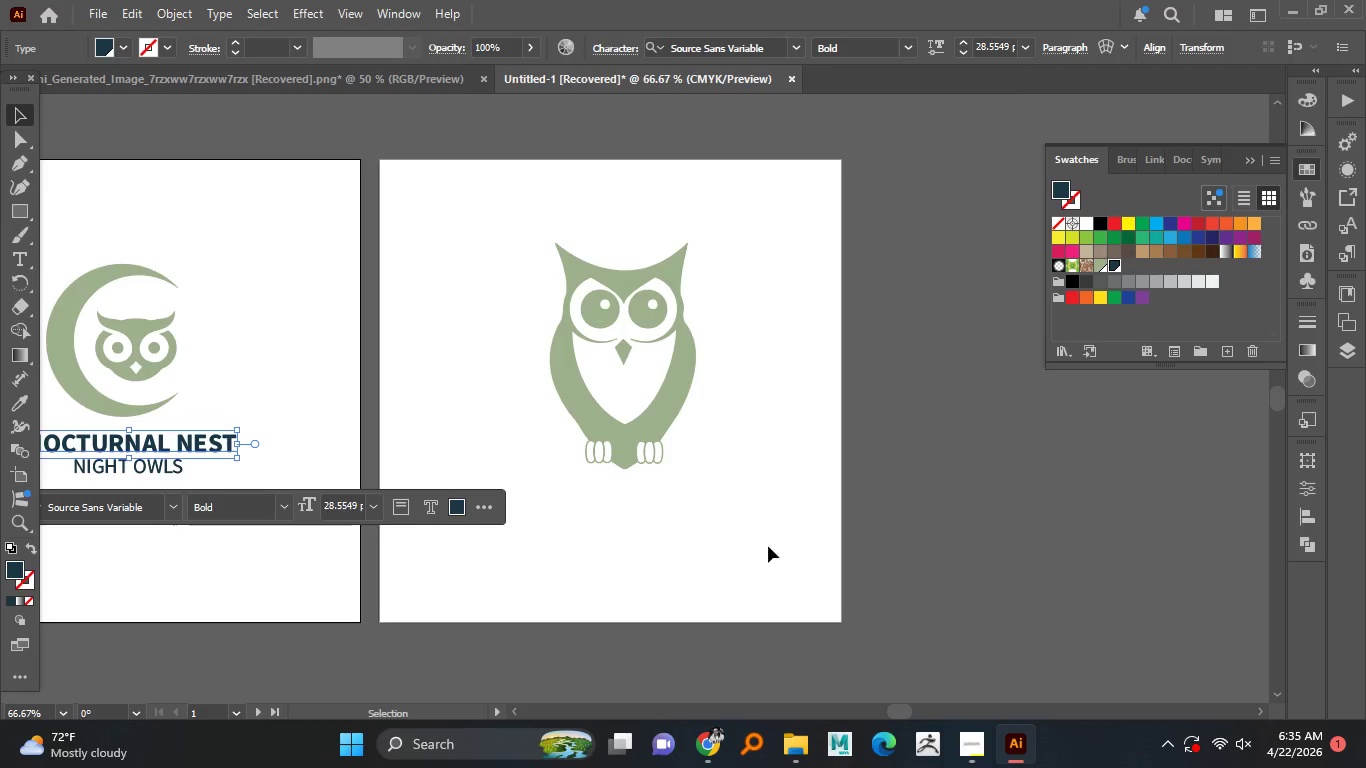 
hold_key(key=AltLeft, duration=1.5)
 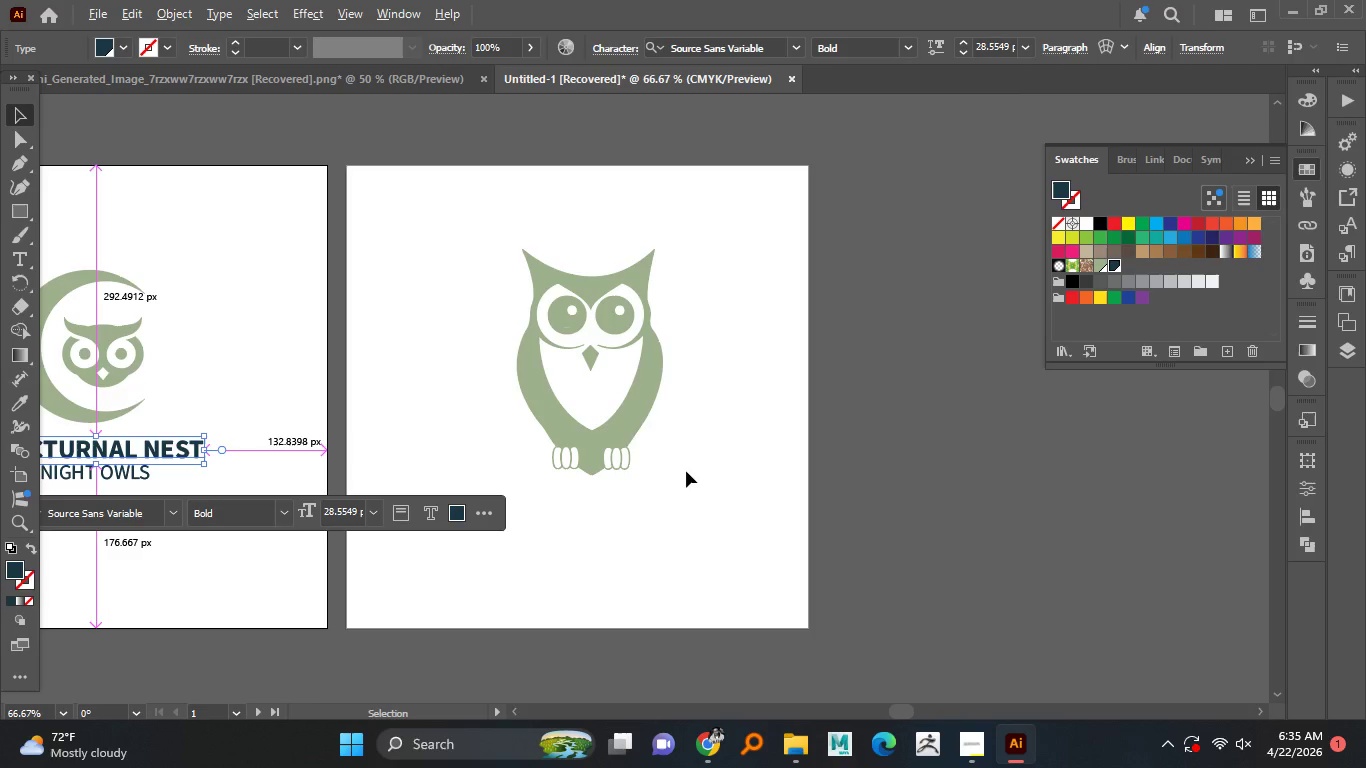 
hold_key(key=AltLeft, duration=1.5)
 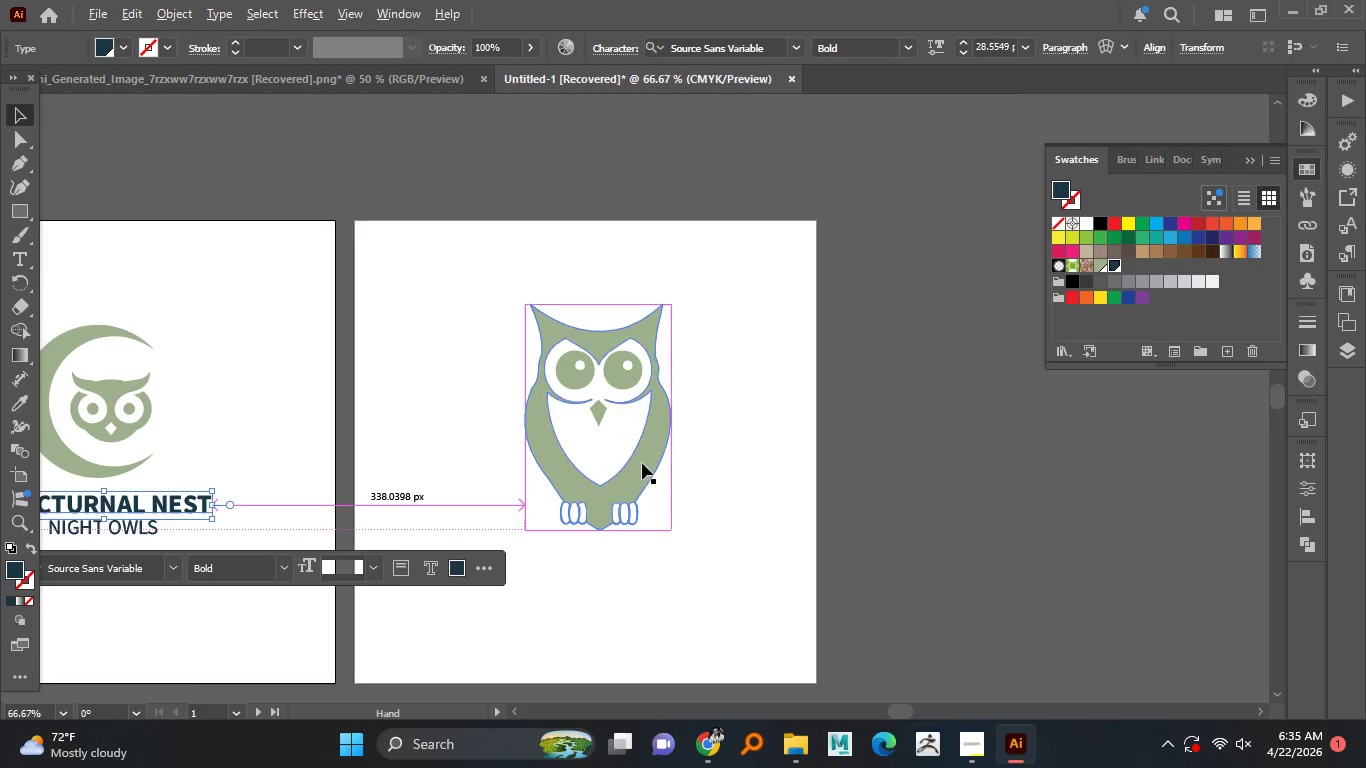 
hold_key(key=AltLeft, duration=1.5)
 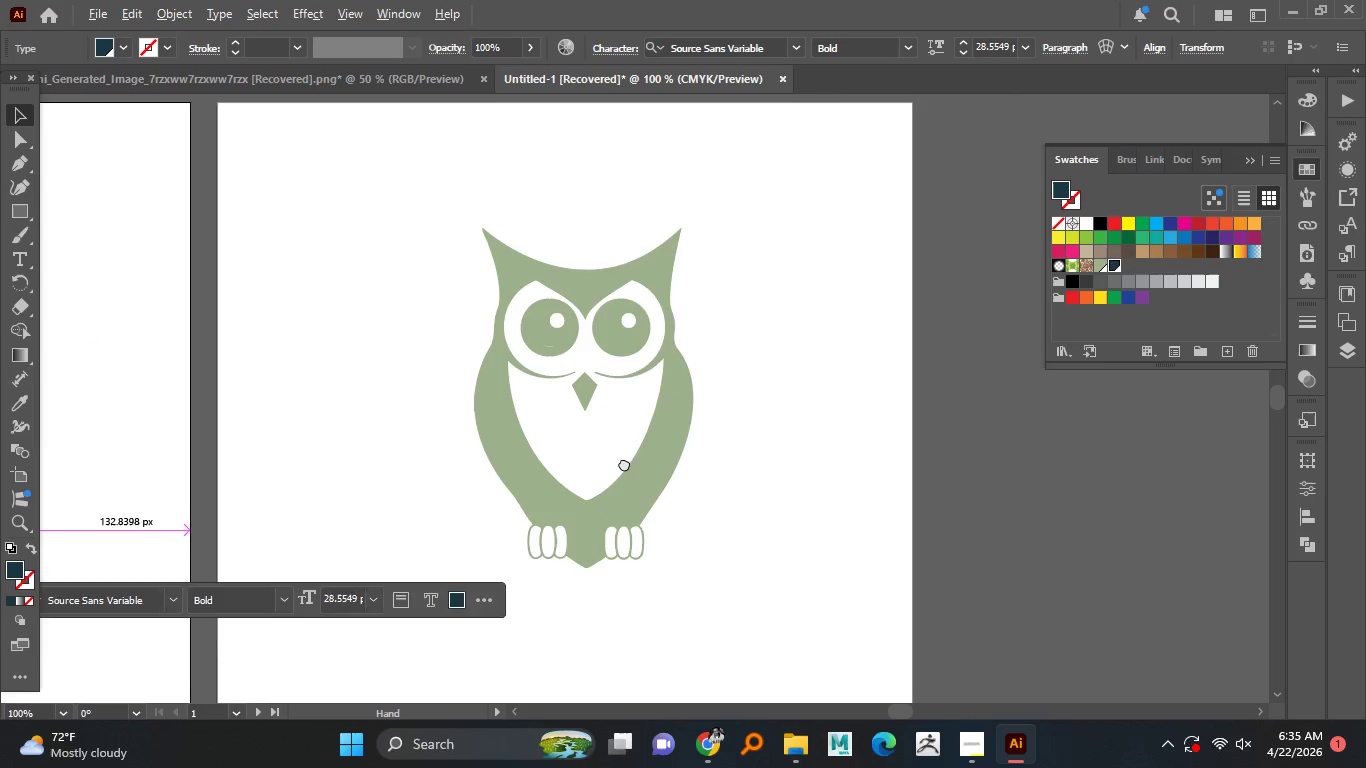 
hold_key(key=AltLeft, duration=1.5)
 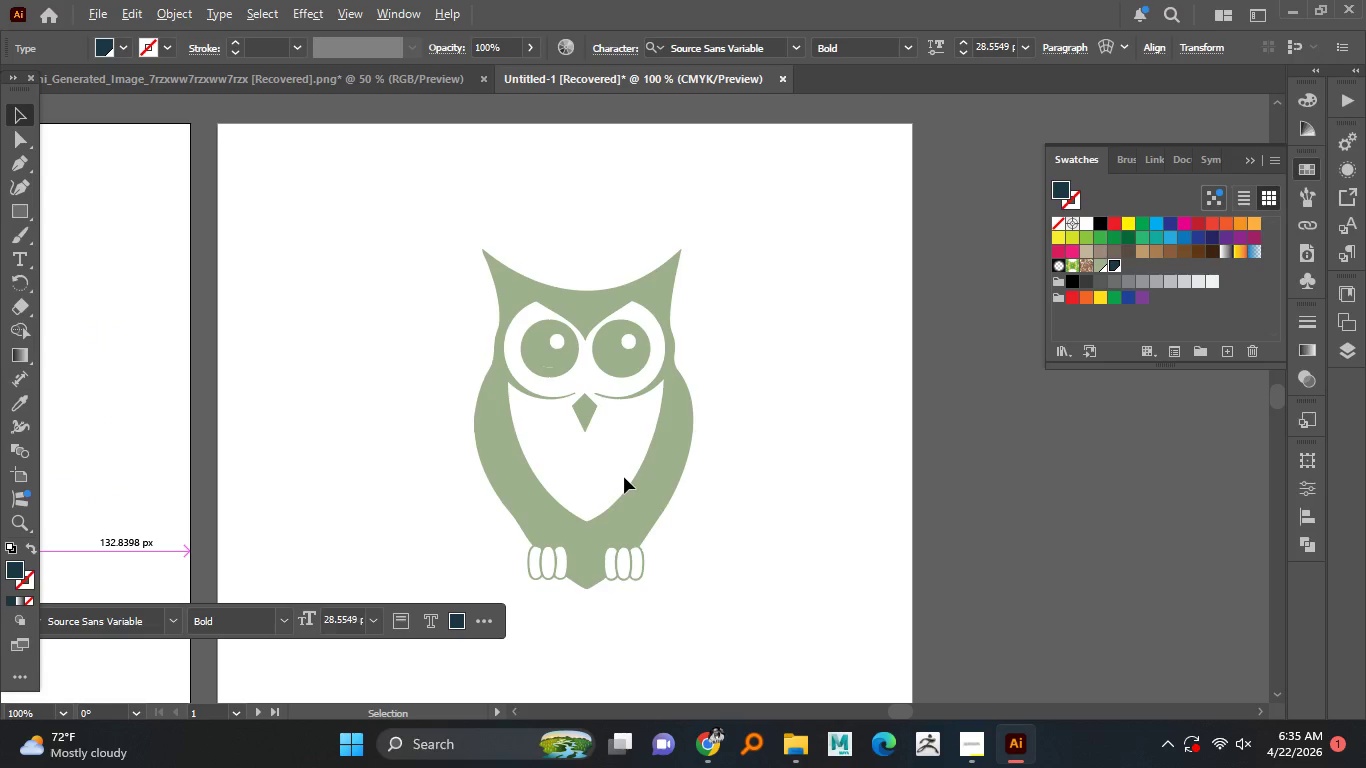 
scroll: coordinate [624, 455], scroll_direction: up, amount: 1.0
 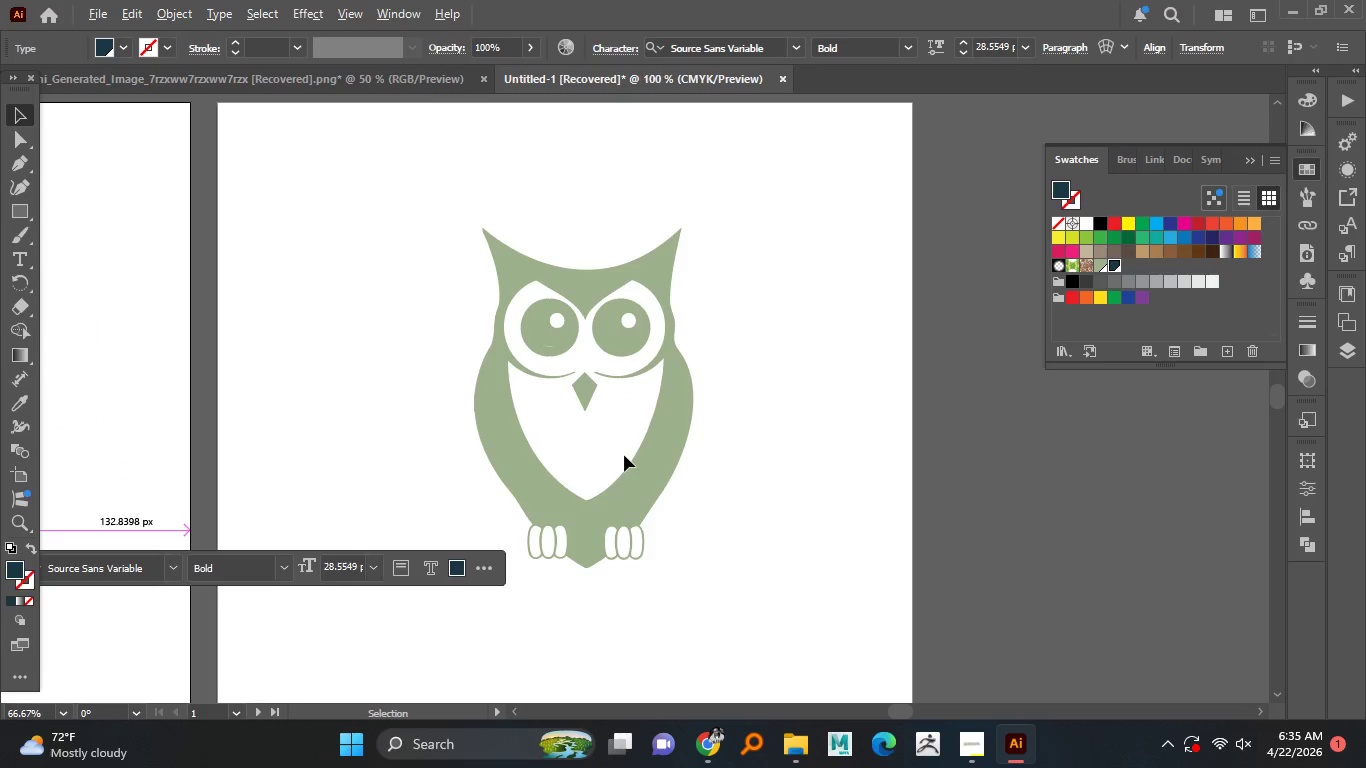 
hold_key(key=AltLeft, duration=0.7)
 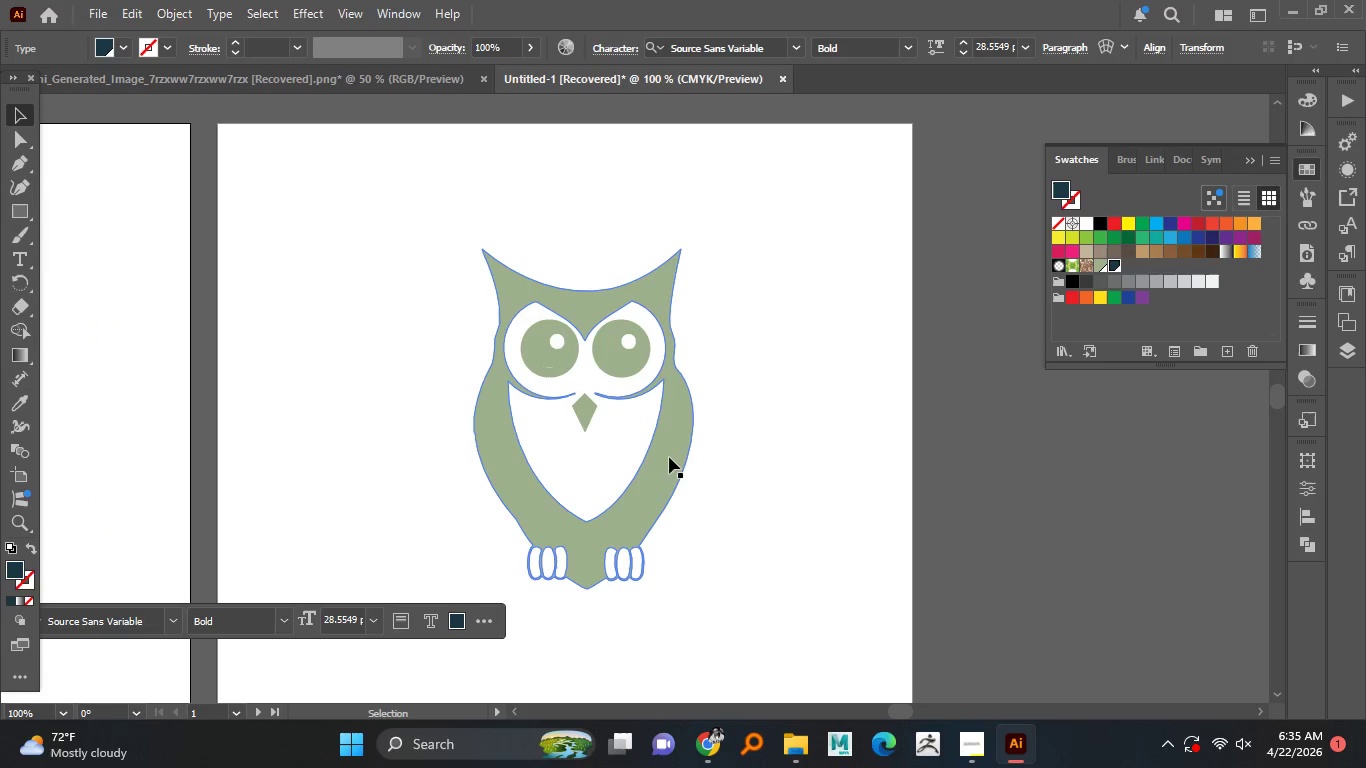 
left_click([689, 453])
 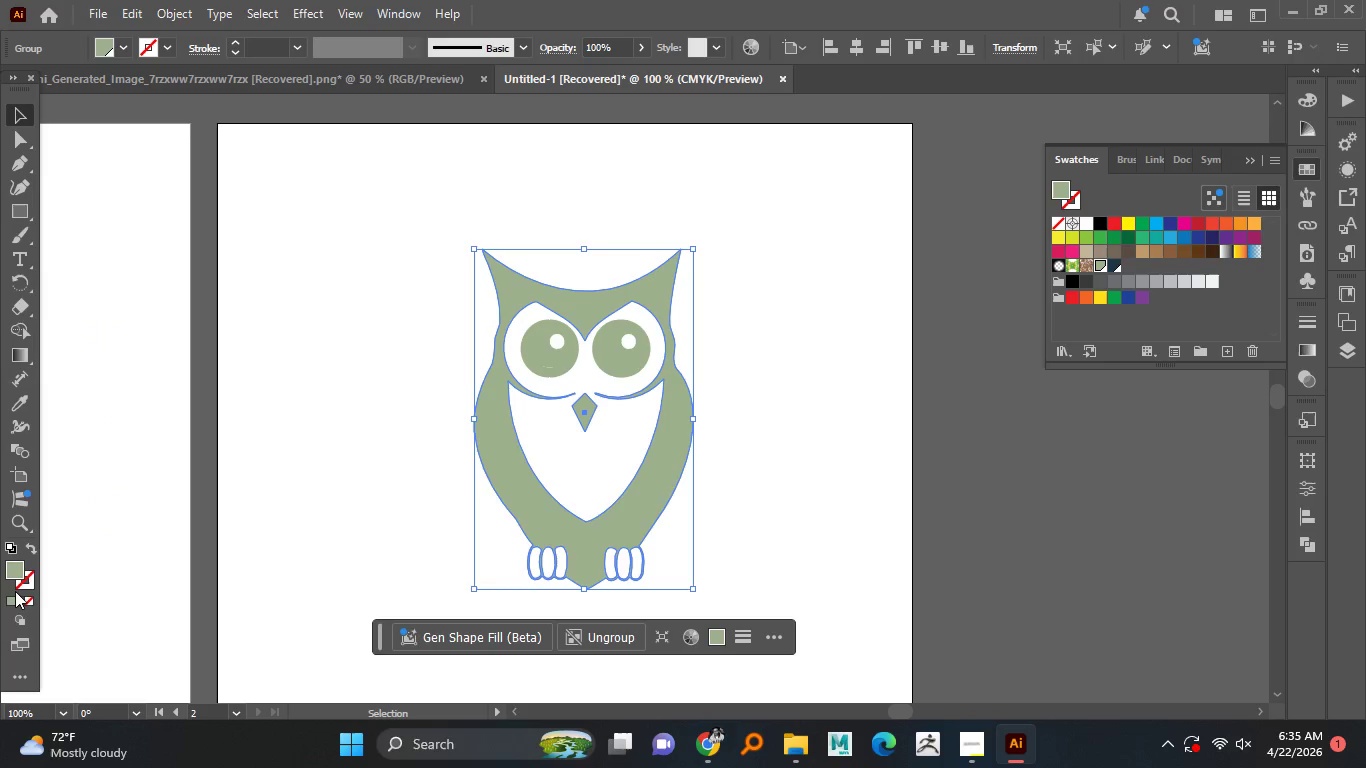 
left_click([32, 580])
 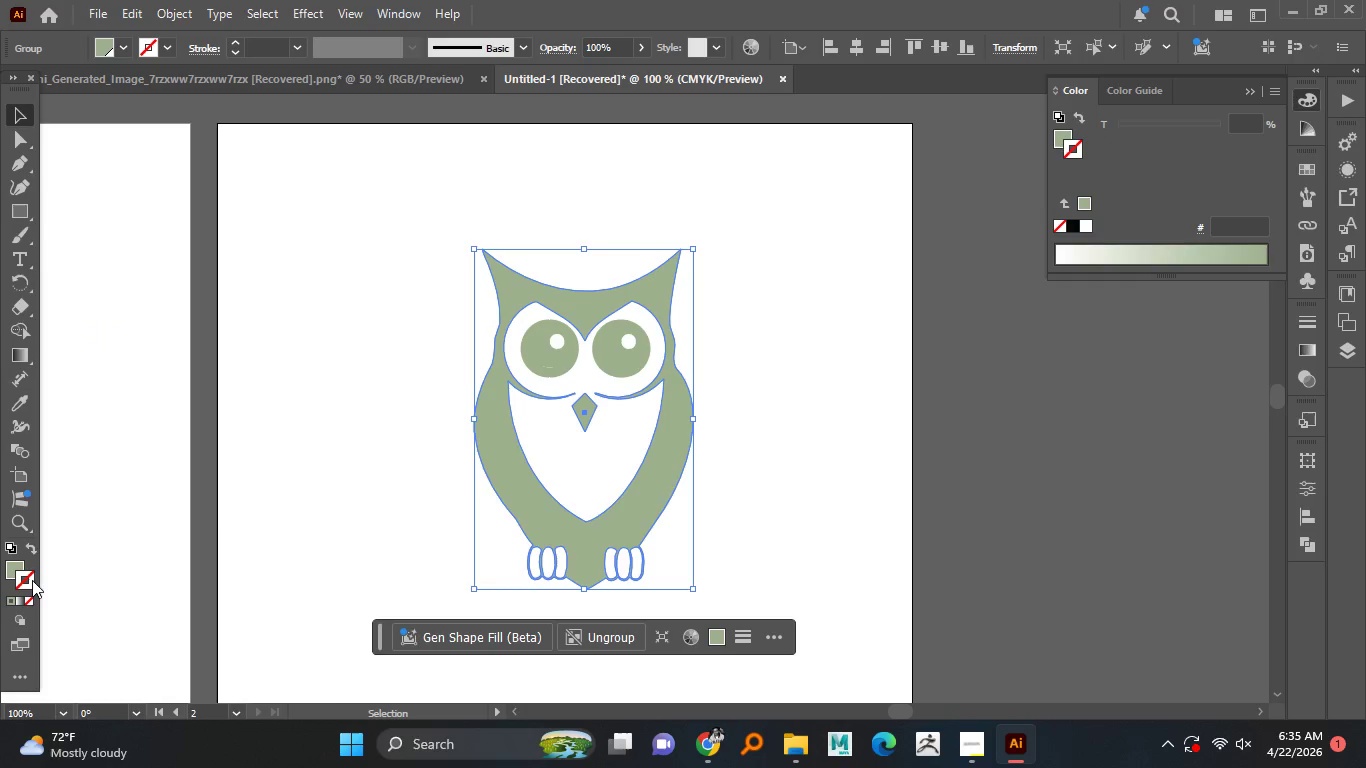 
double_click([32, 580])
 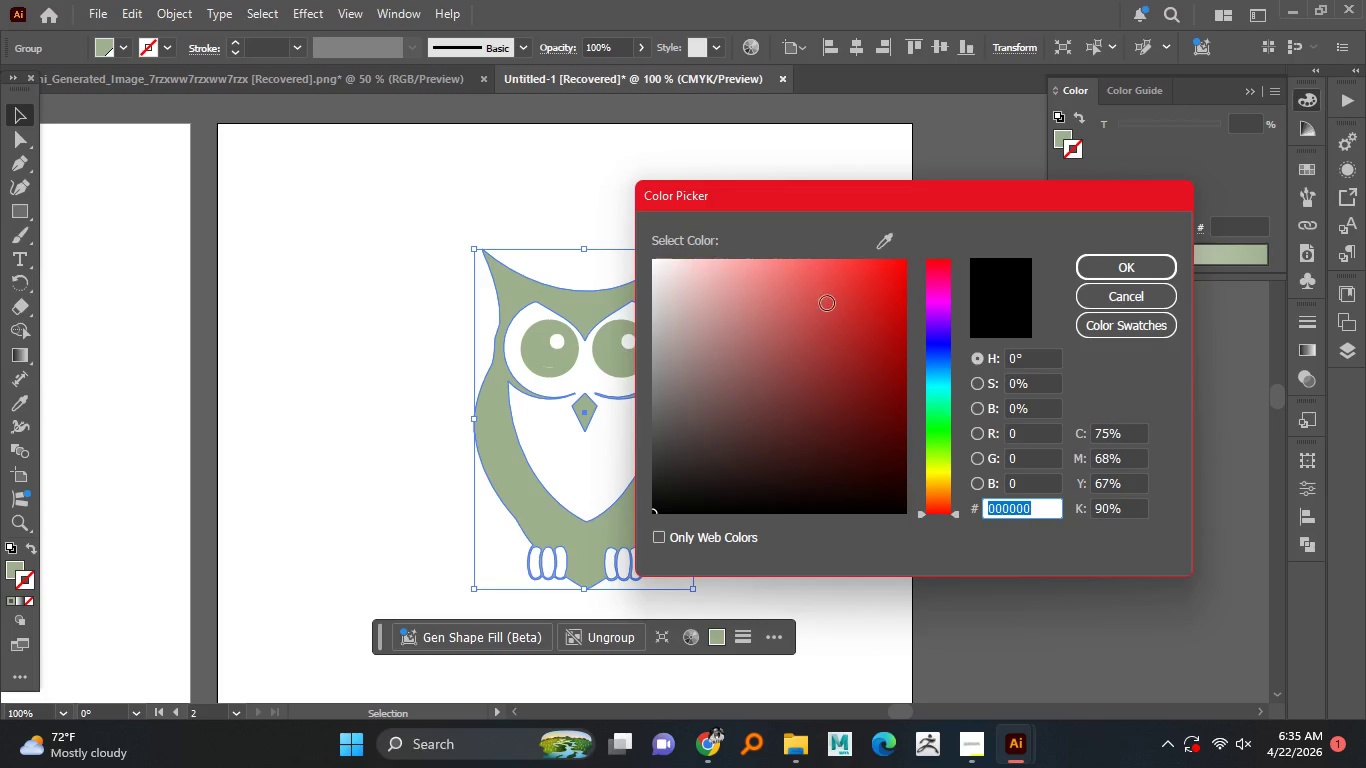 
hold_key(key=AltLeft, duration=0.56)
scroll: coordinate [258, 365], scroll_direction: down, amount: 2.0
 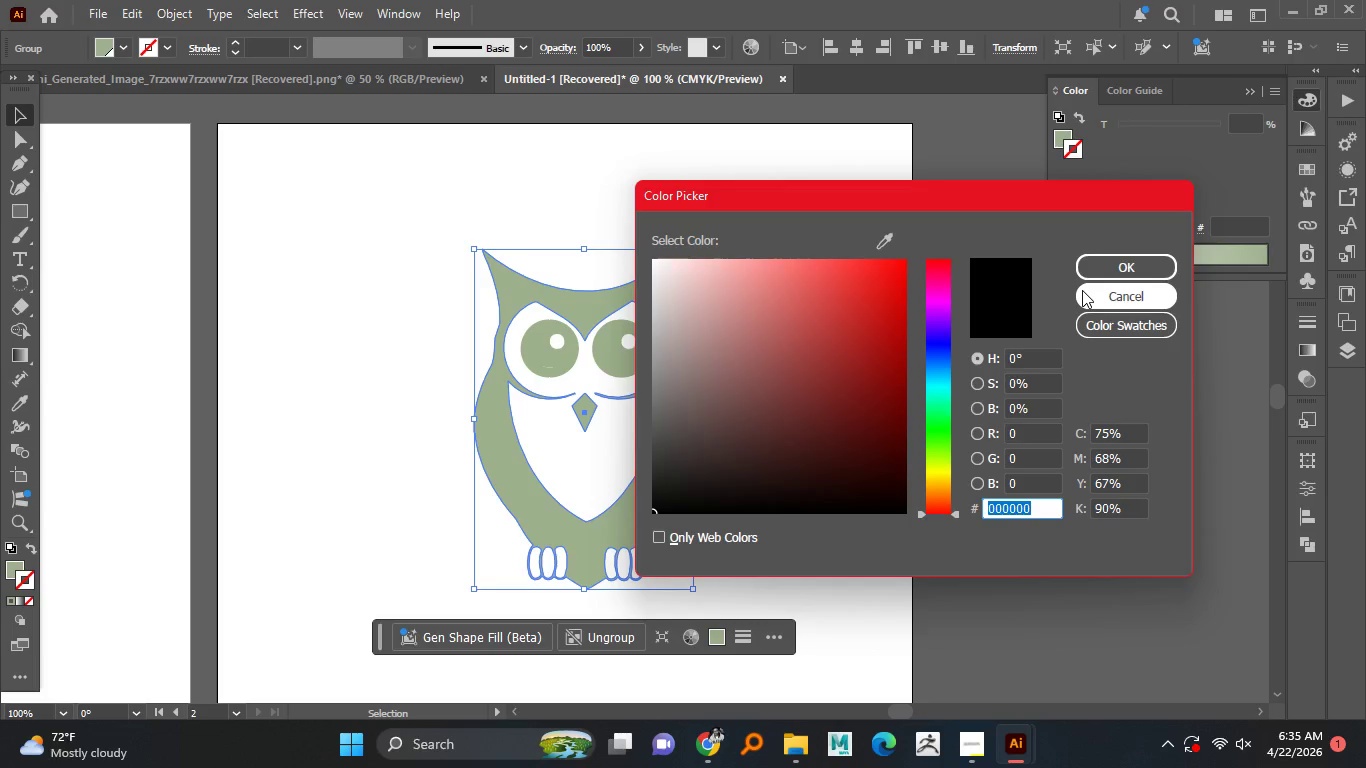 
left_click([1085, 292])
 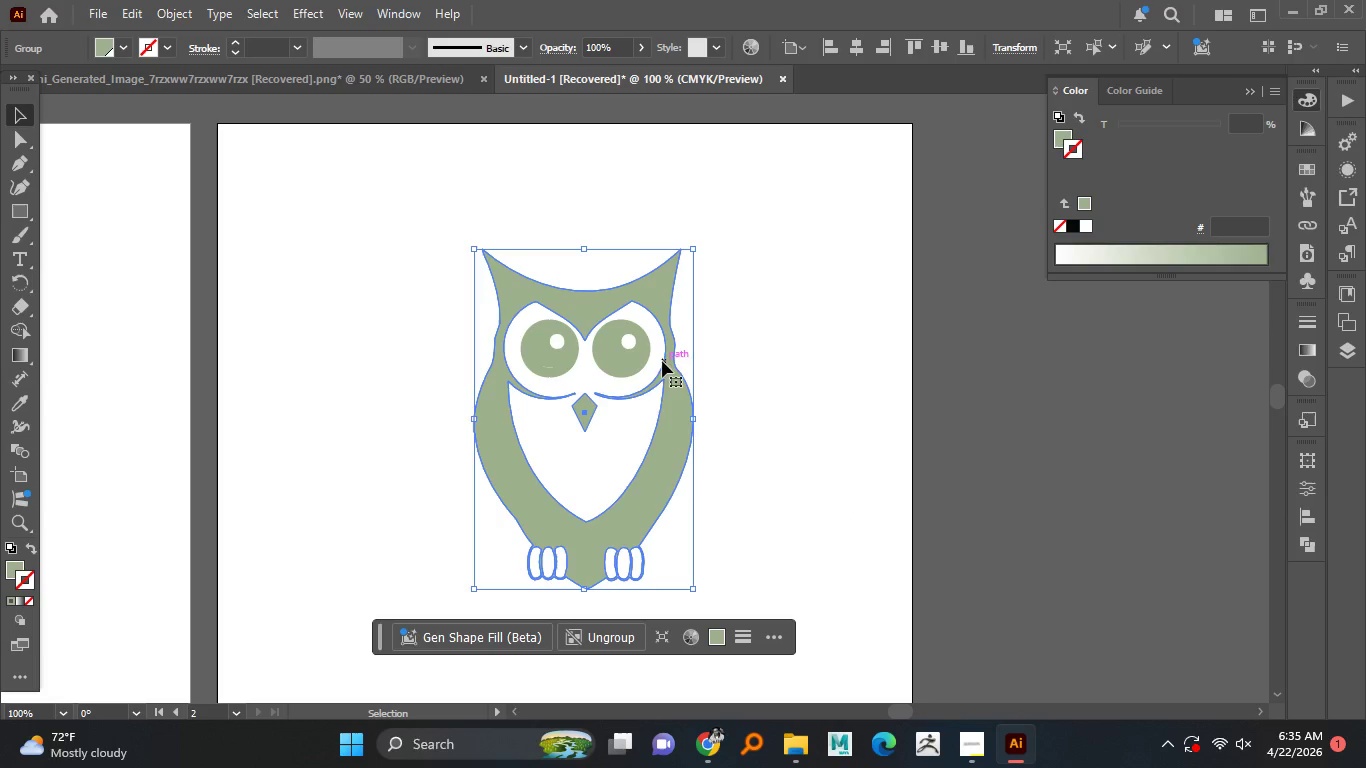 
hold_key(key=AltLeft, duration=1.19)
scroll: coordinate [1112, 281], scroll_direction: down, amount: 1.0
 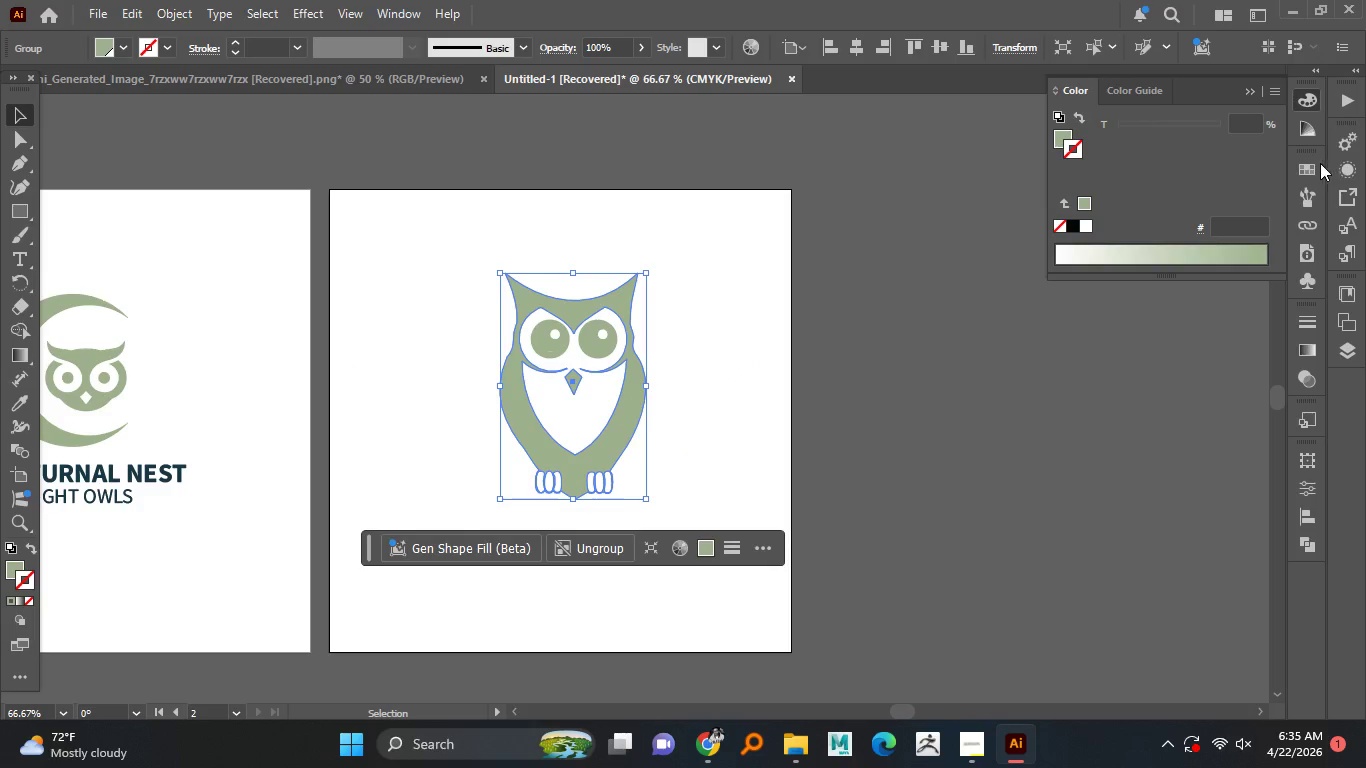 
left_click([1310, 176])
 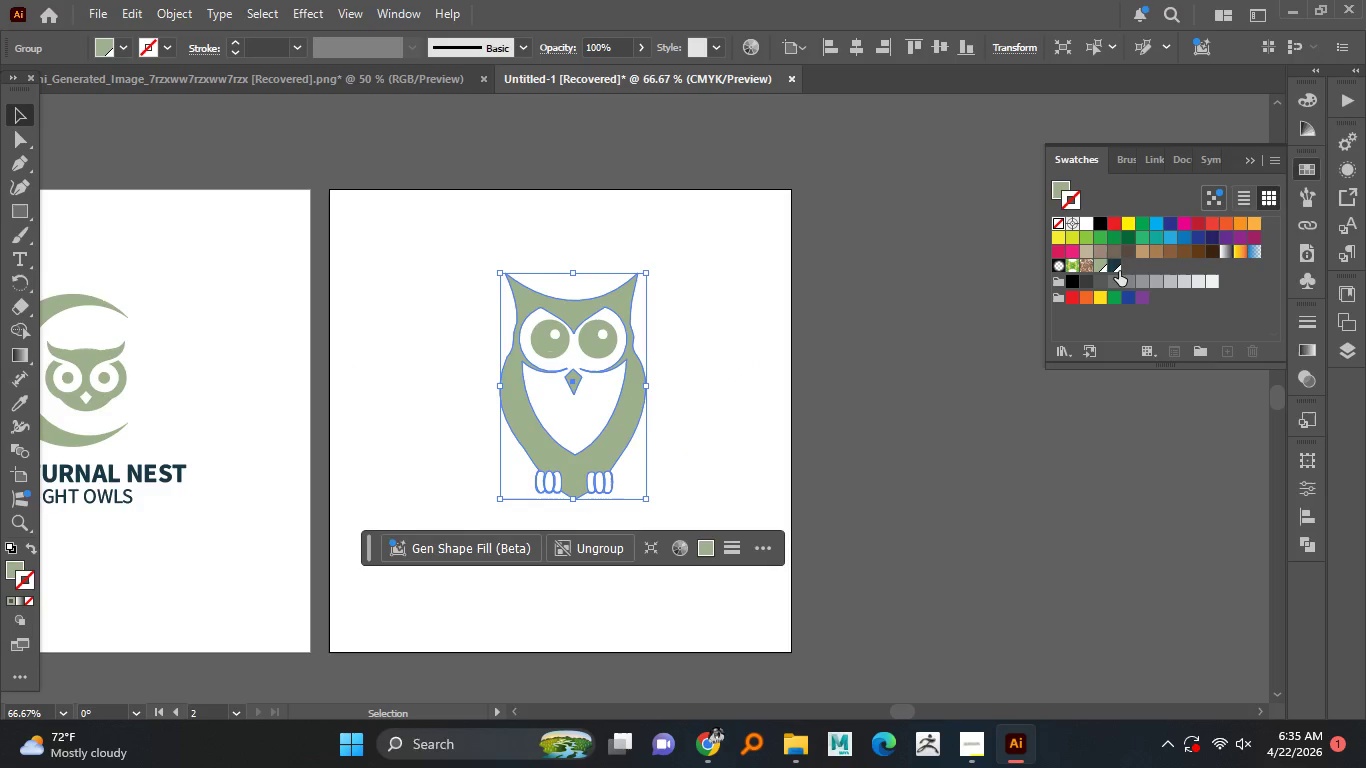 
left_click([1117, 267])
 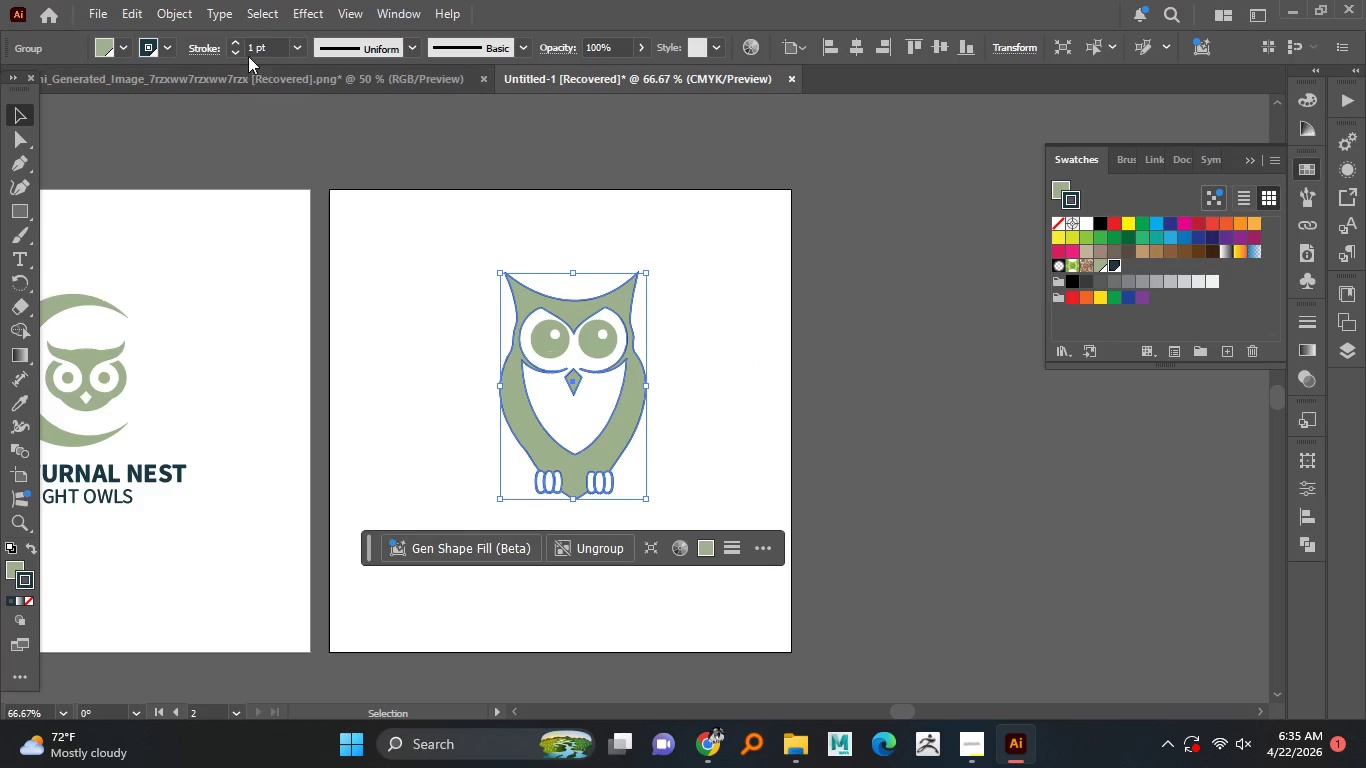 
left_click([234, 44])
 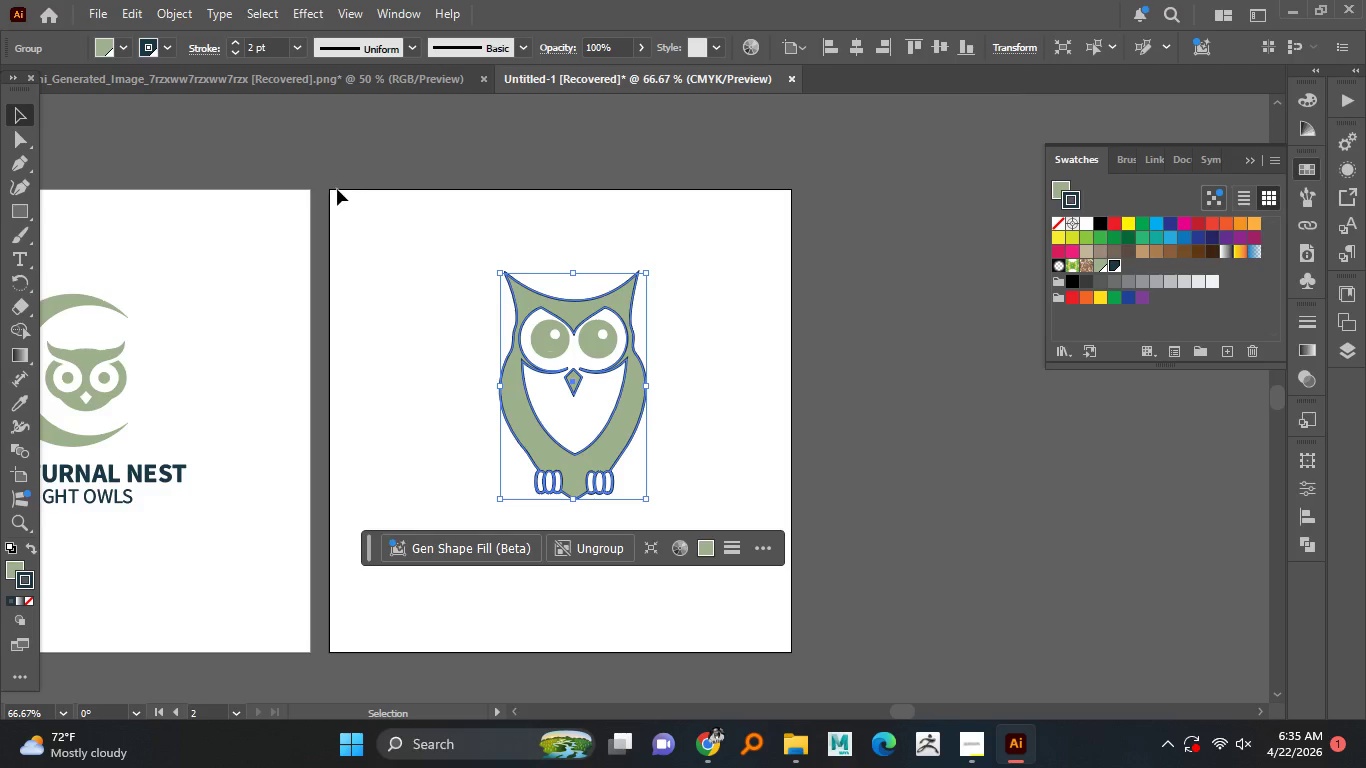 
left_click([401, 298])
 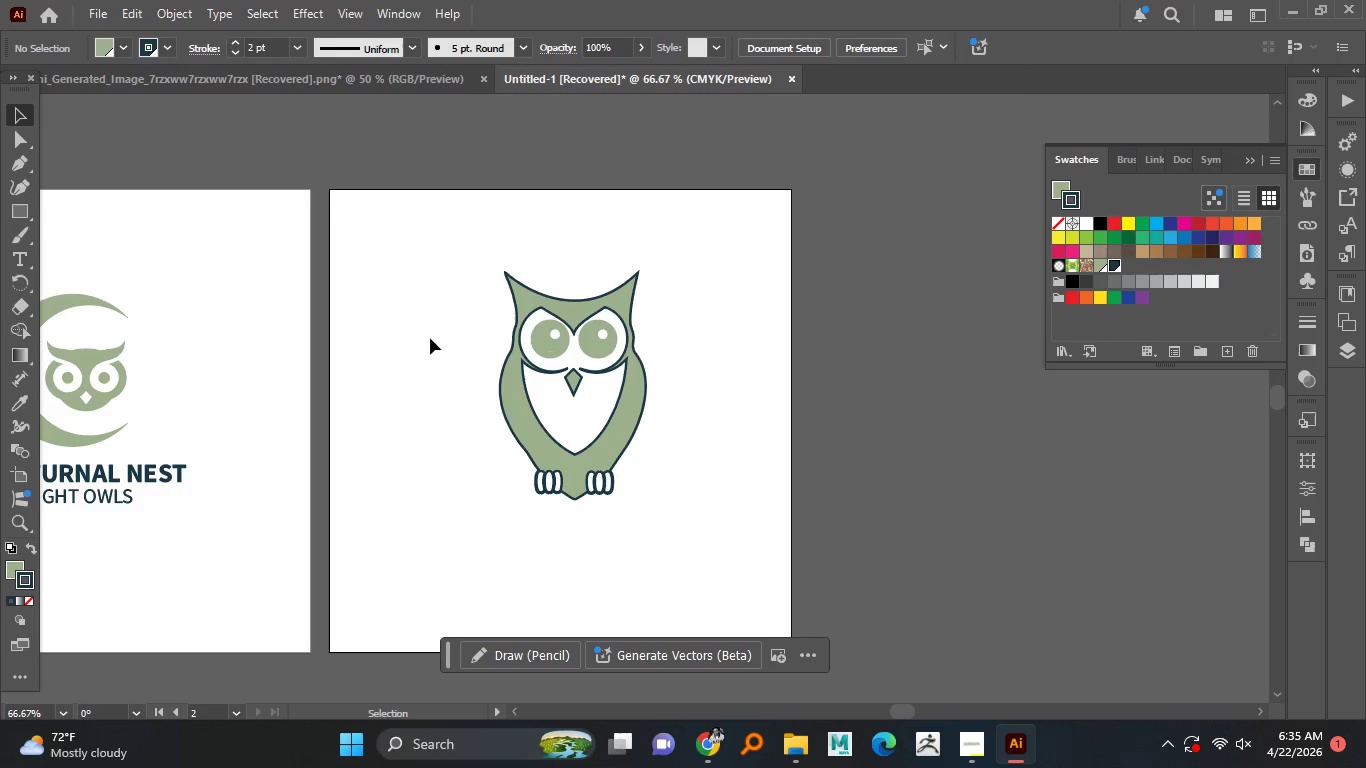 
hold_key(key=AltLeft, duration=0.66)
 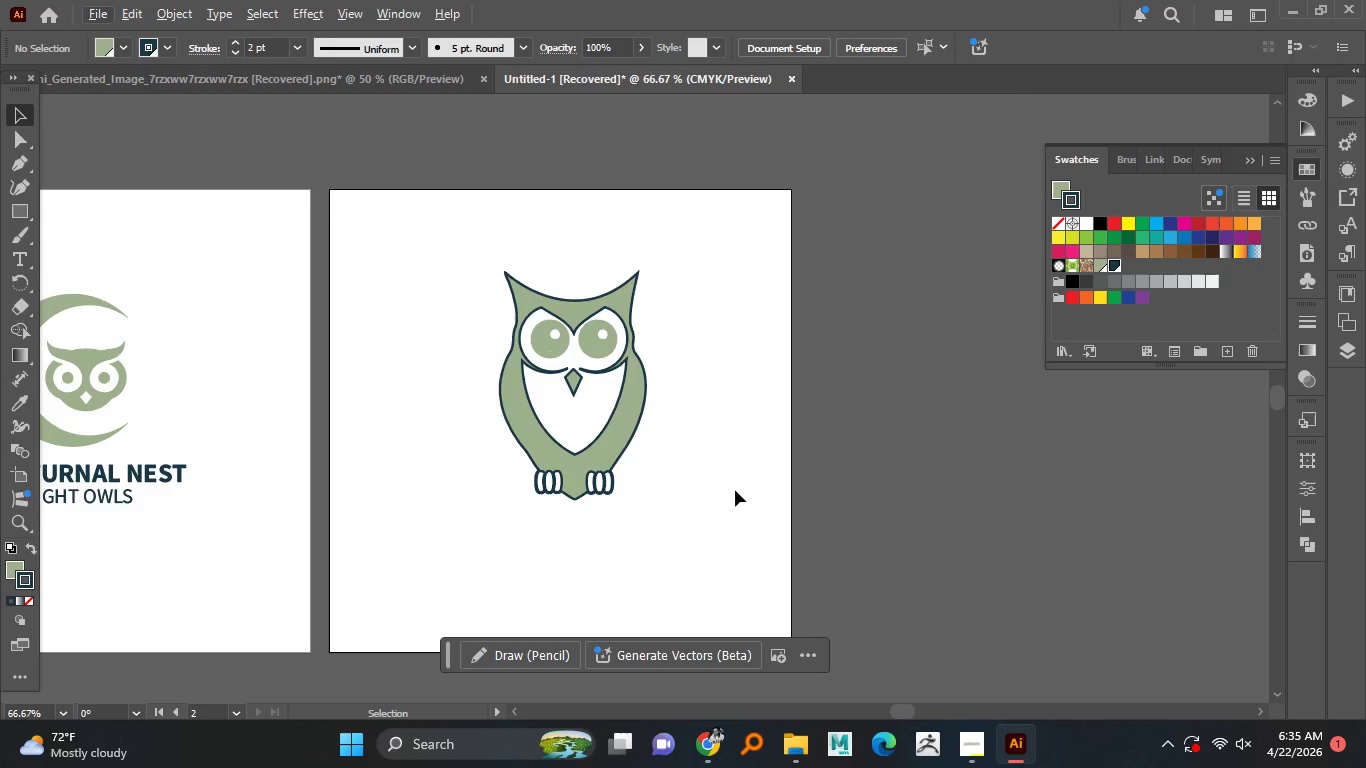 
wait(20.38)
 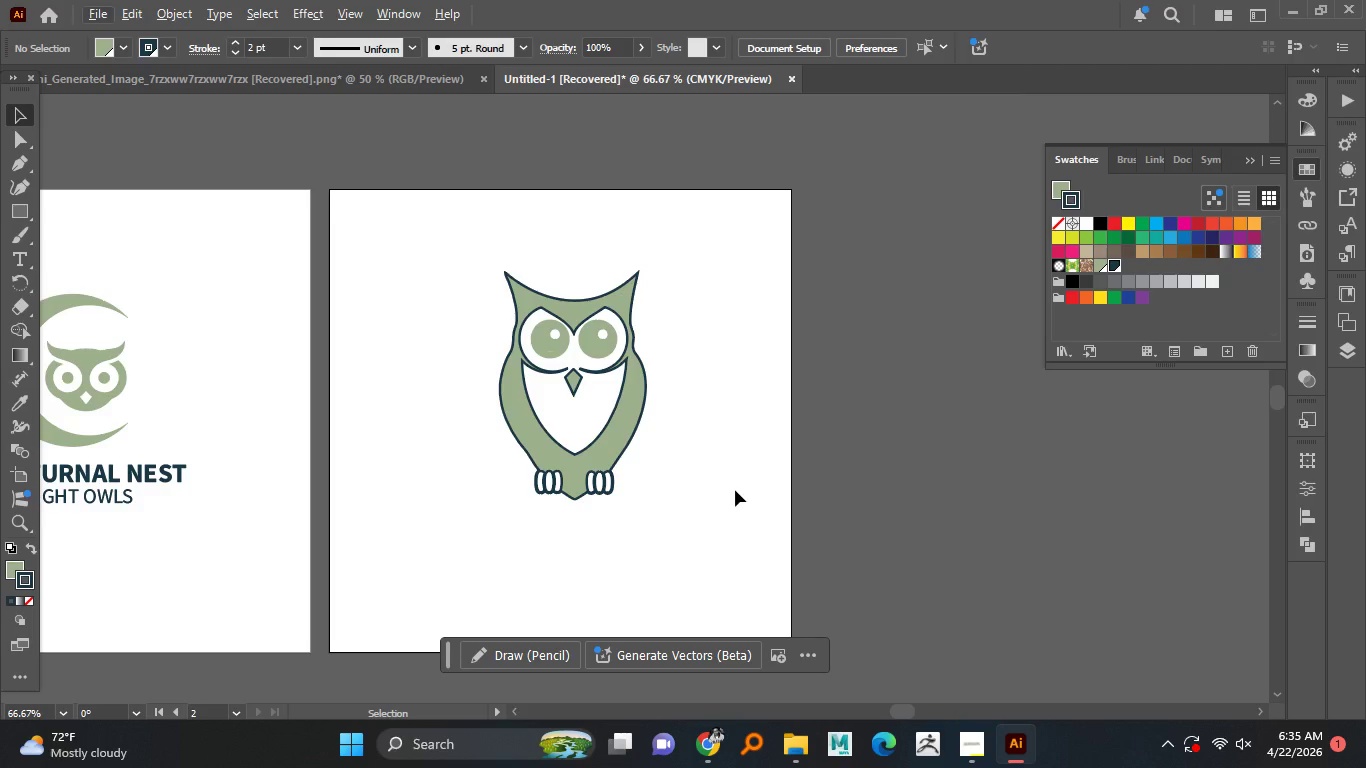 
left_click([547, 354])
 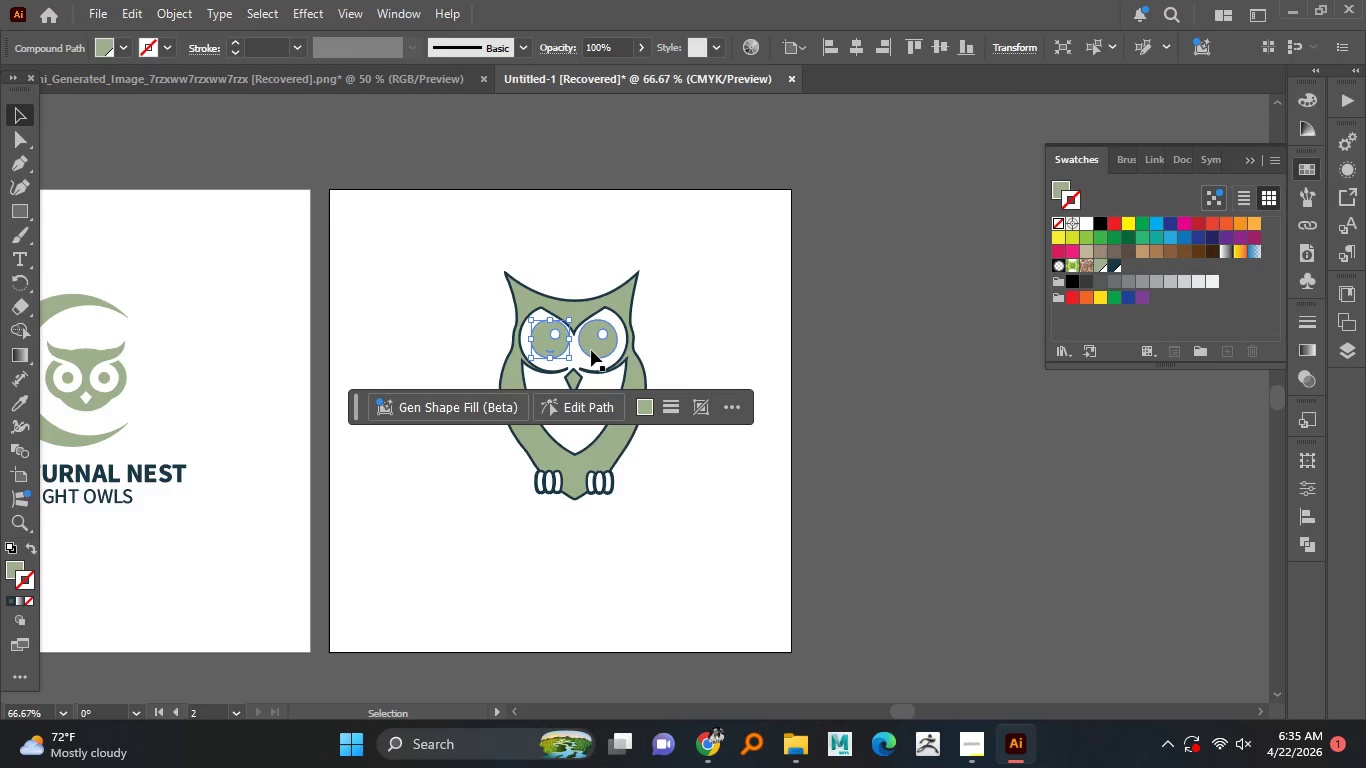 
hold_key(key=ShiftLeft, duration=0.59)
left_click([594, 350])
 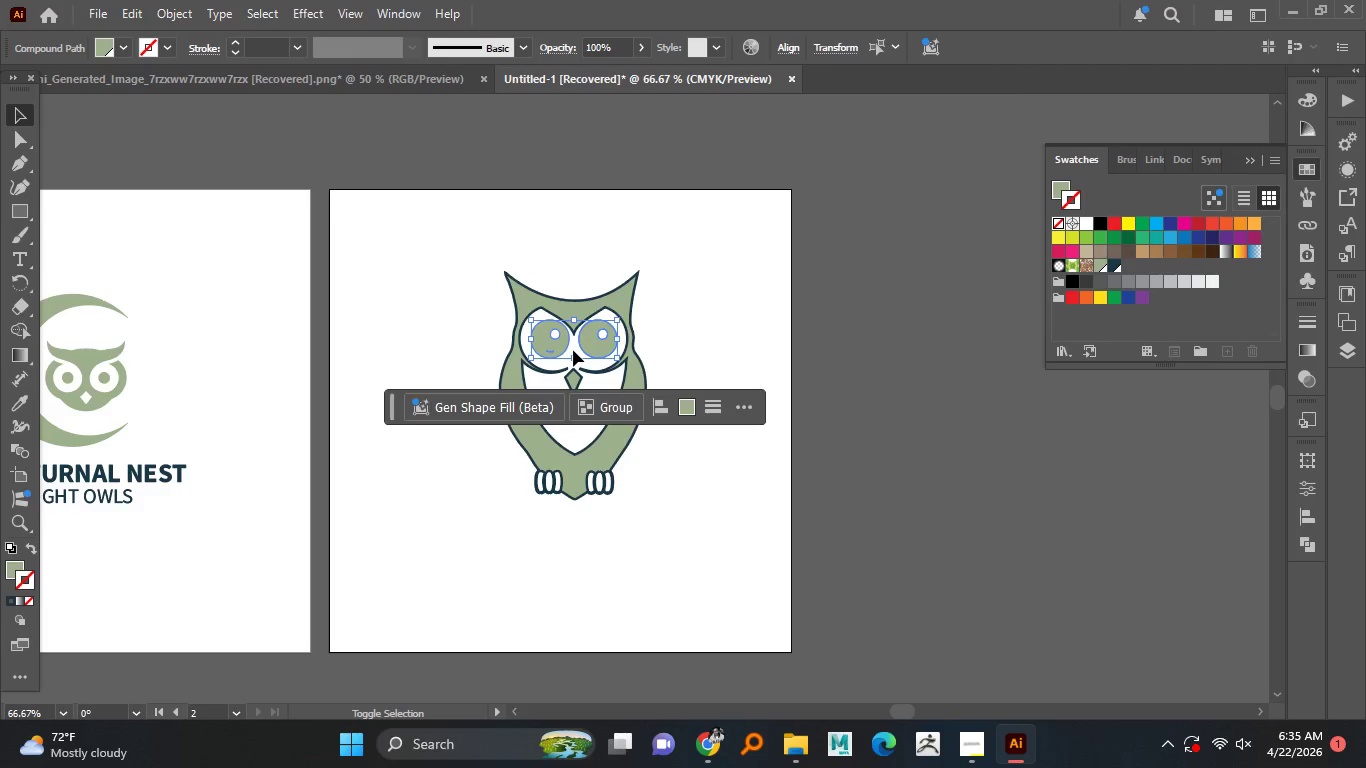 
left_click([1116, 267])
 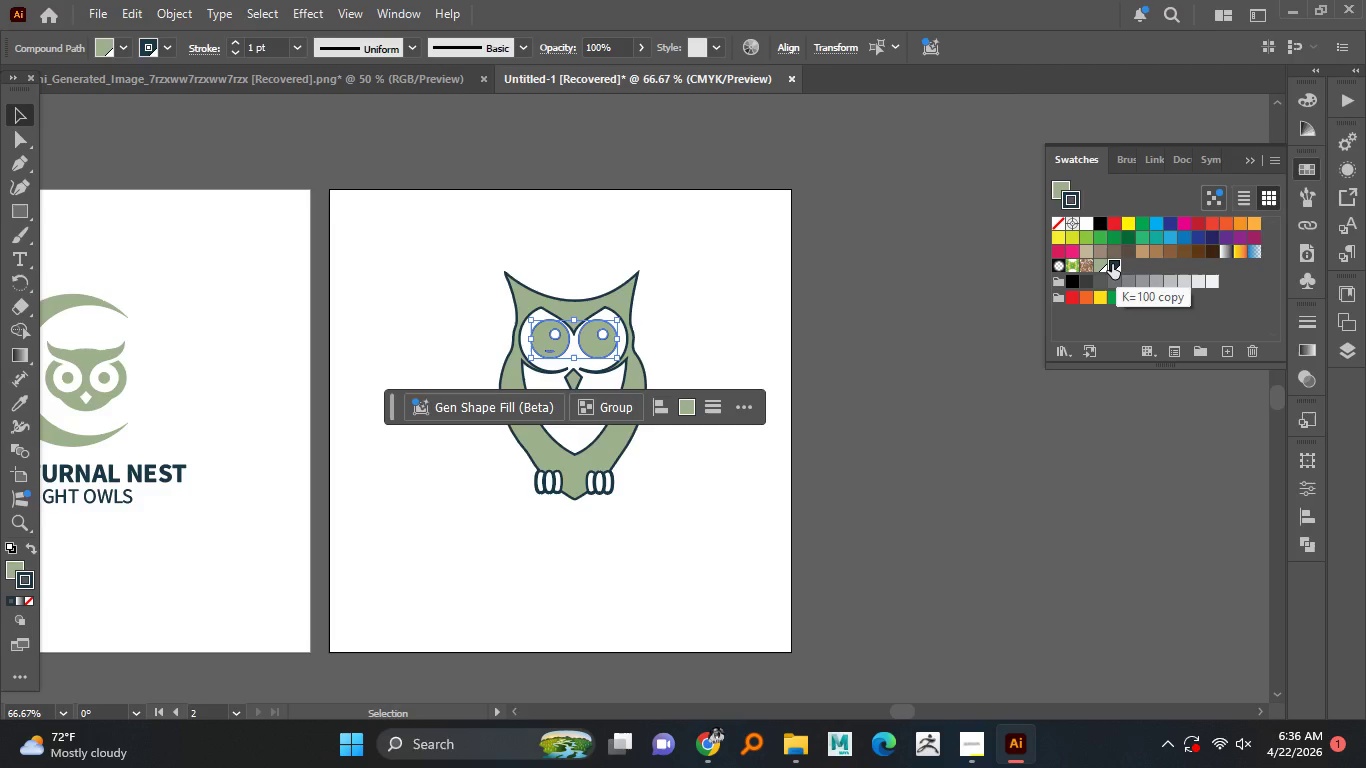 
hold_key(key=ControlLeft, duration=1.36)
 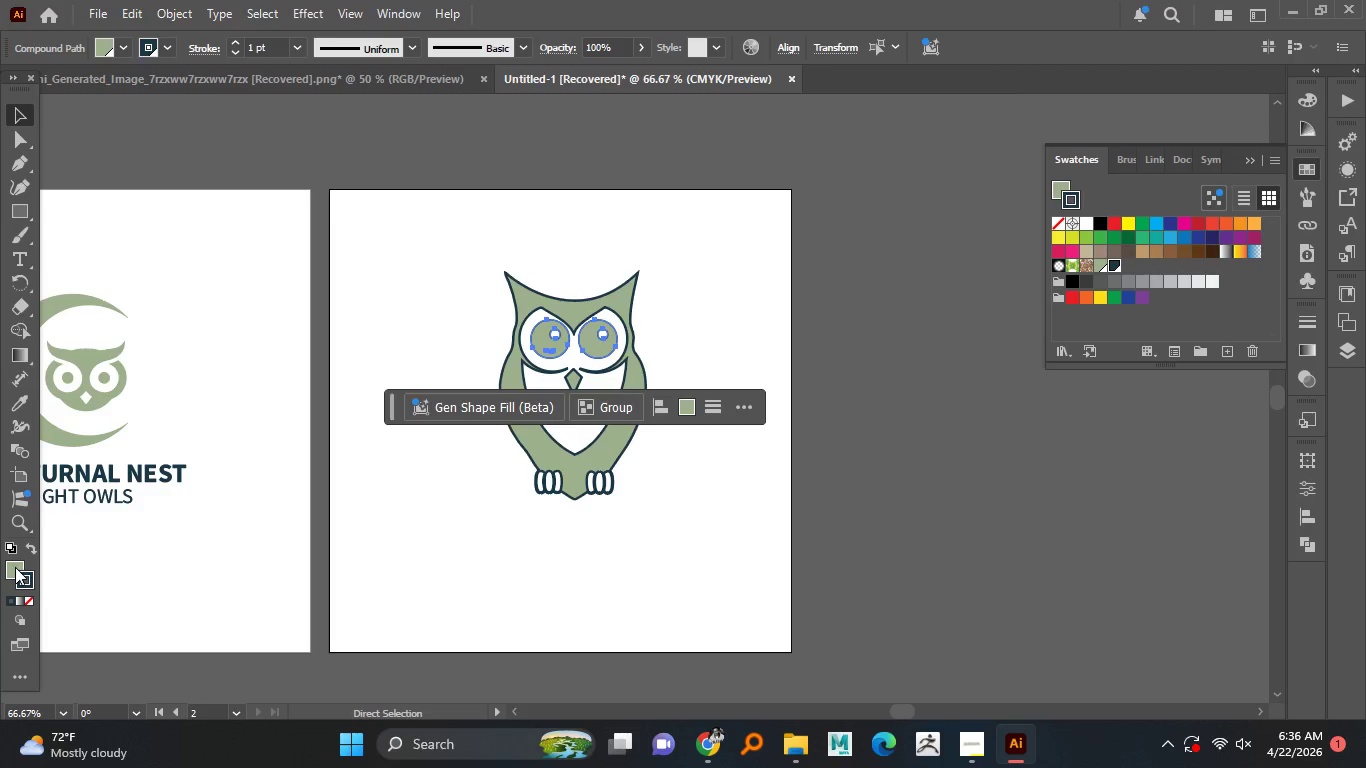 
left_click([15, 567])
 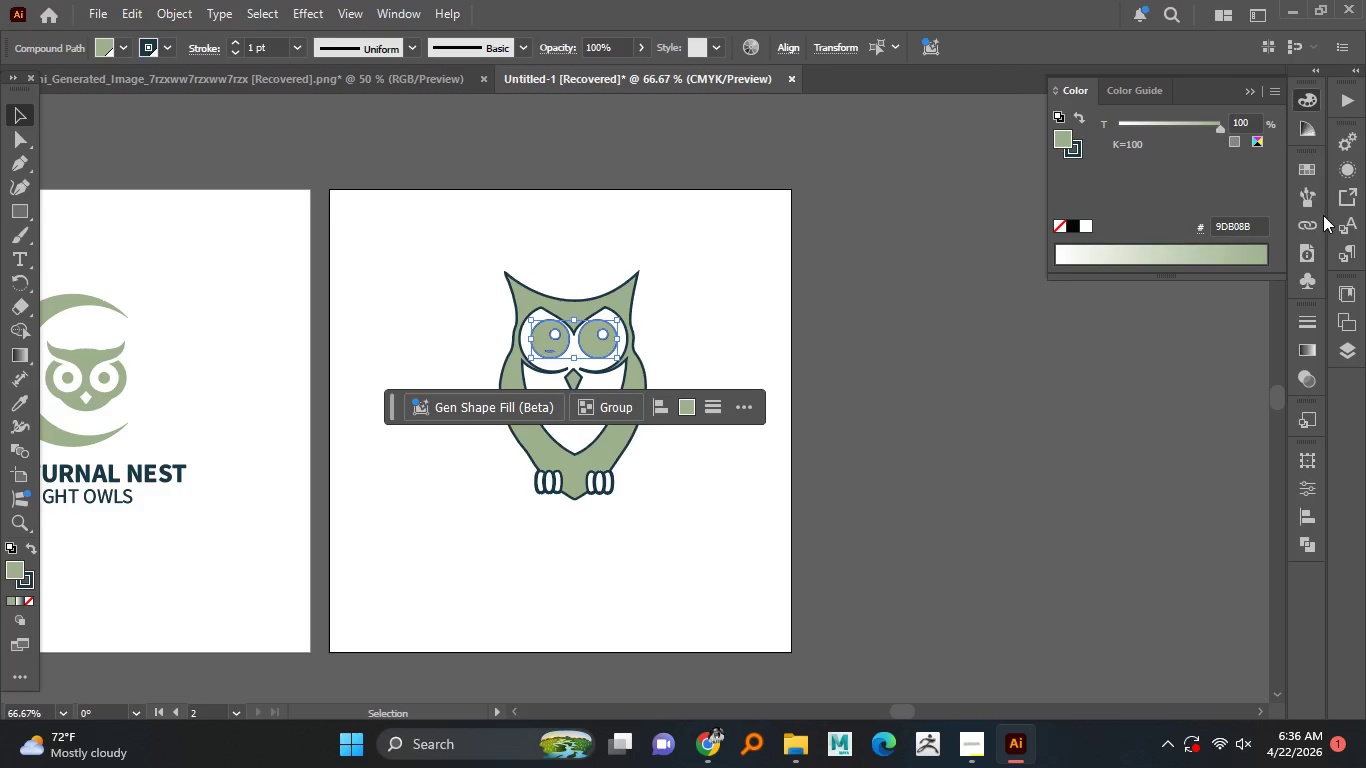 
left_click([1311, 174])
 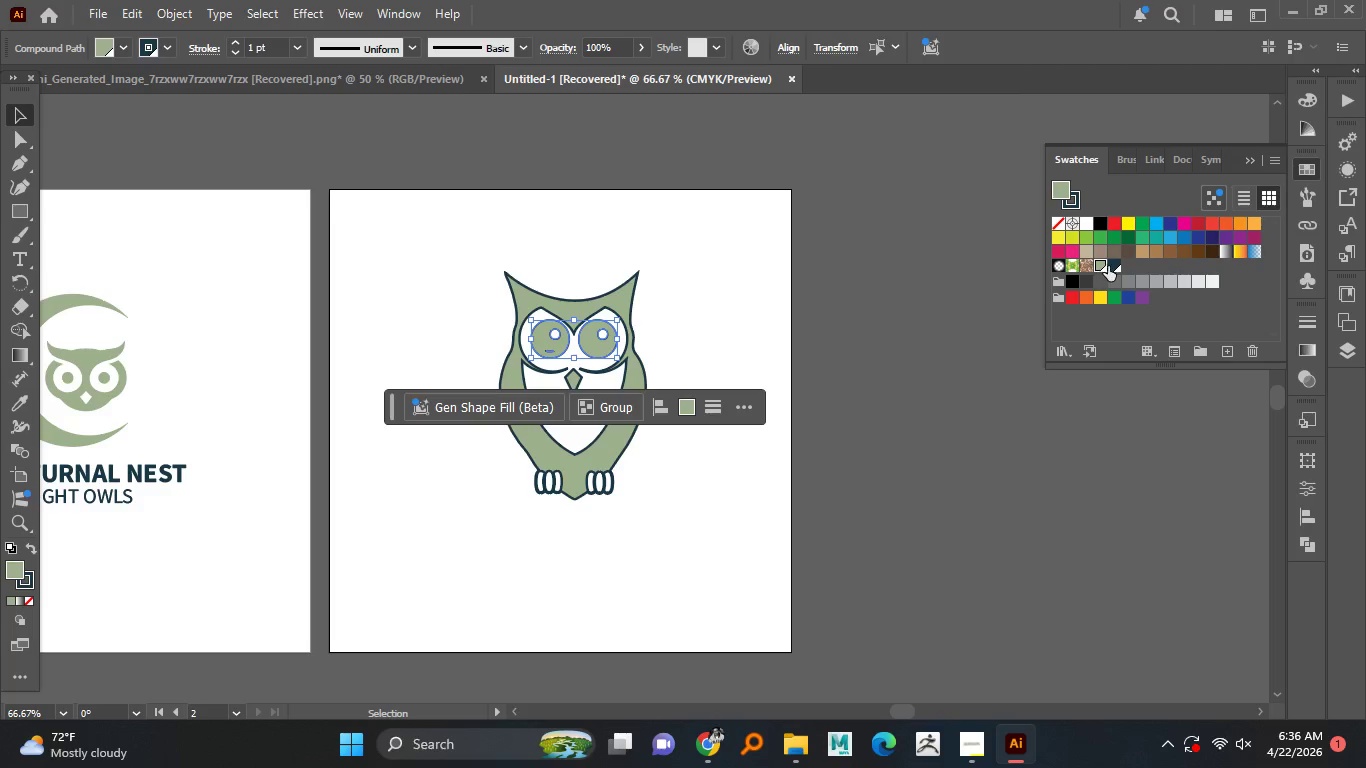 
left_click([1117, 264])
 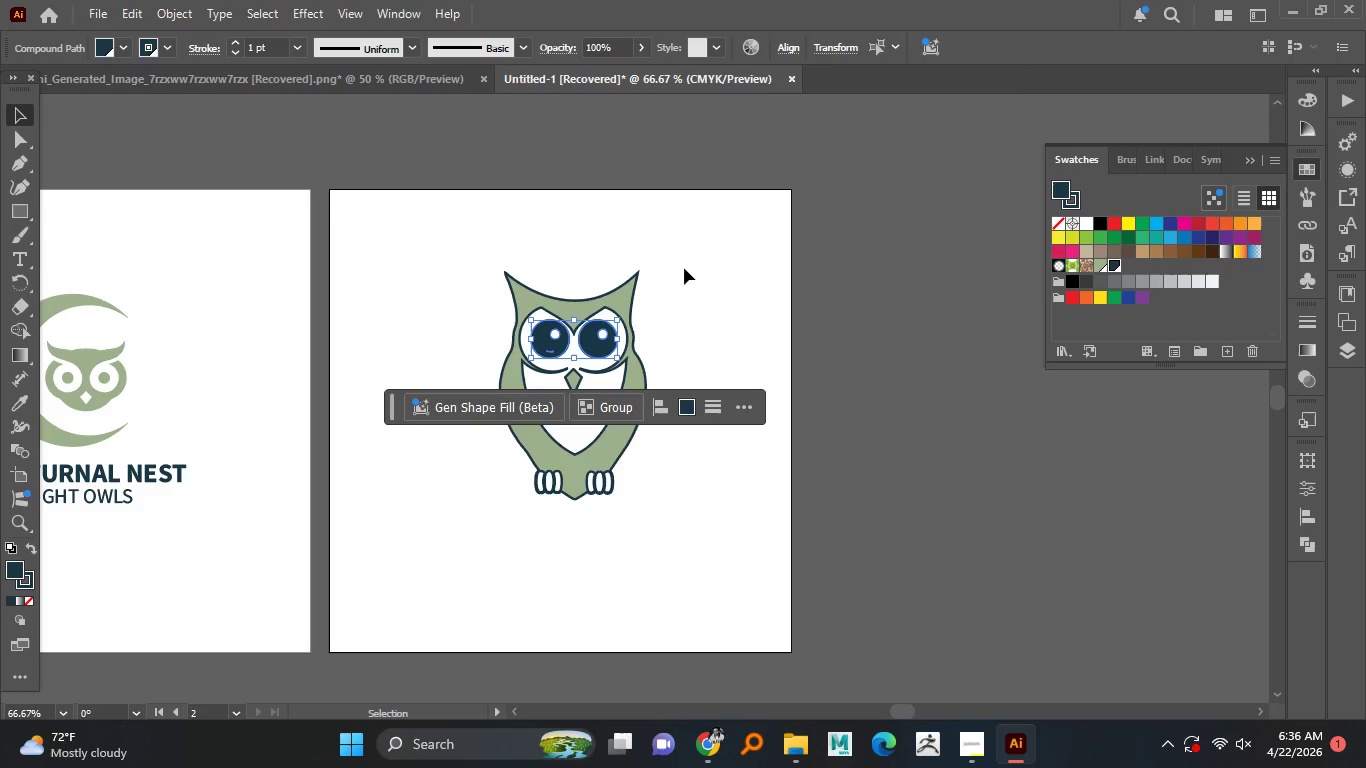 
left_click([689, 269])
 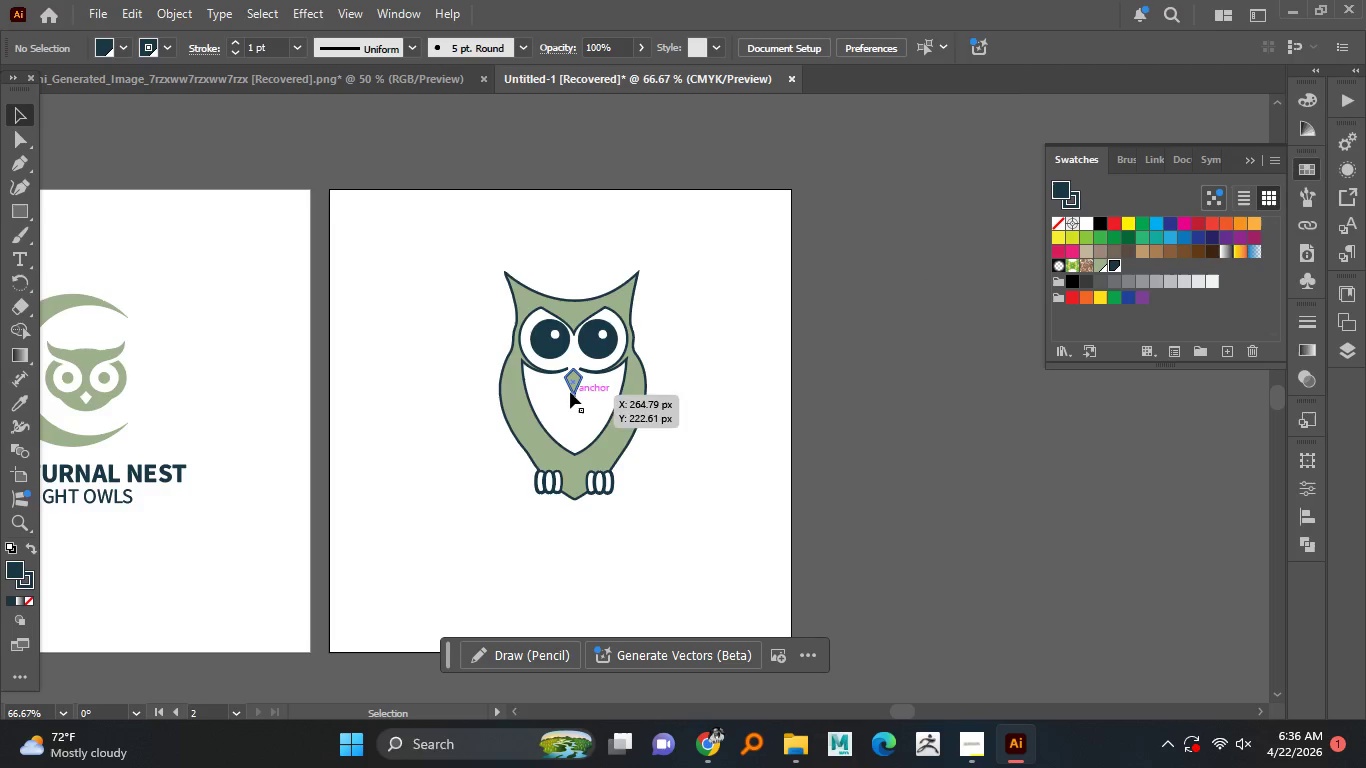 
left_click([570, 386])
 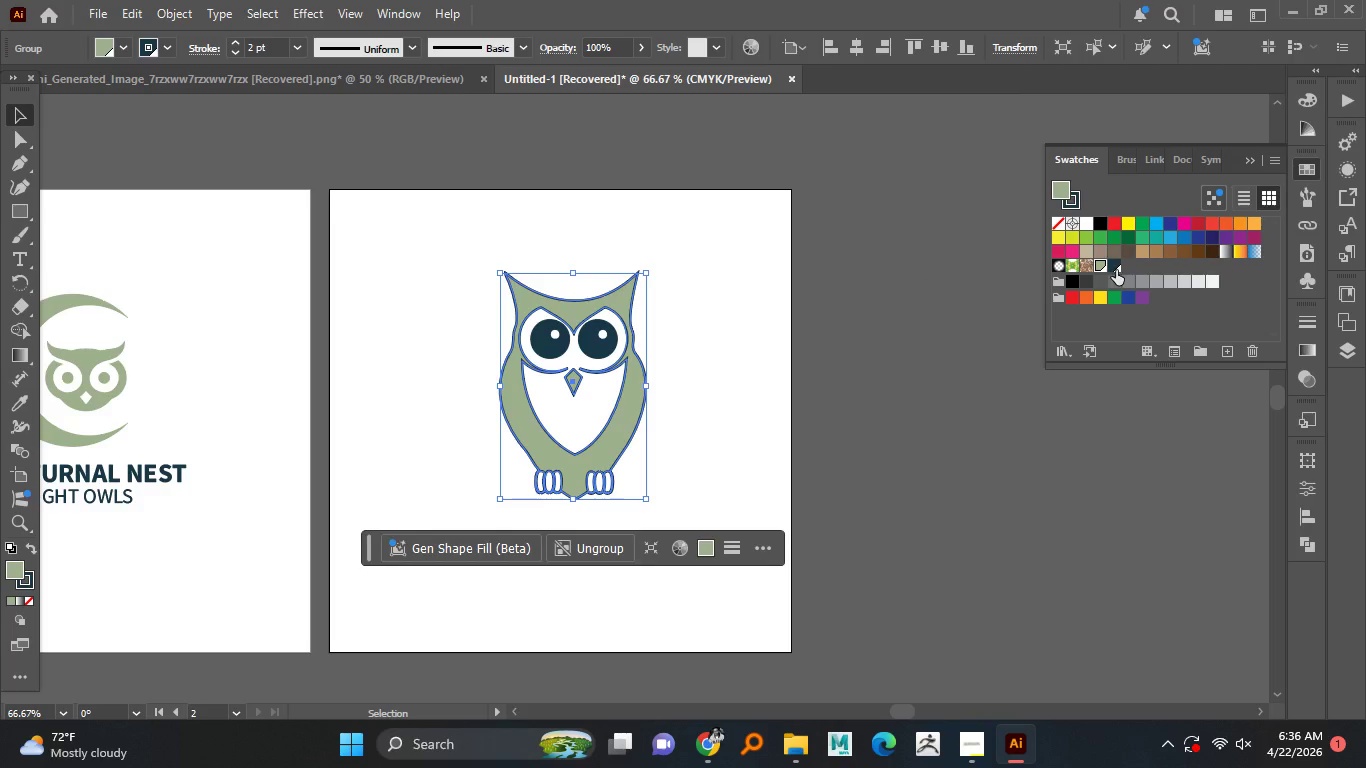 
left_click([1114, 267])
 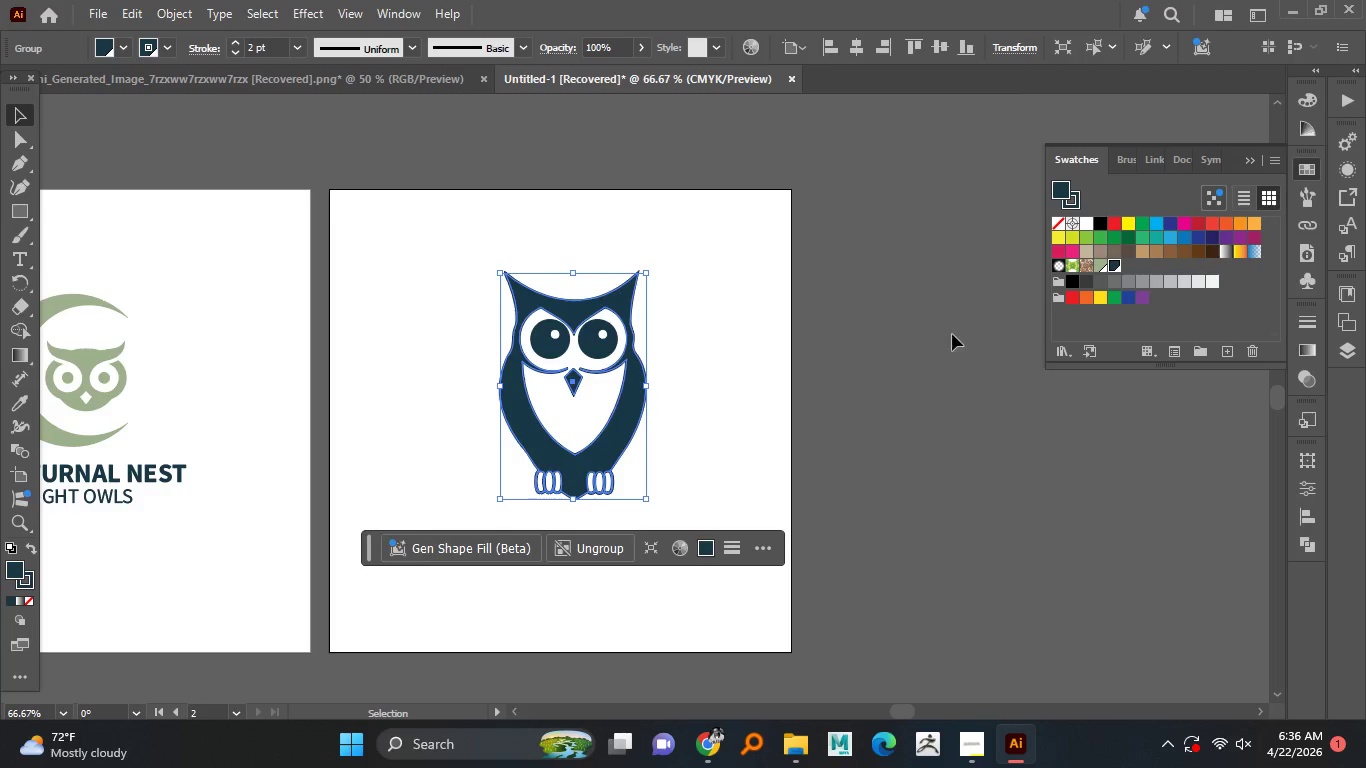 
key(Control+Z)
 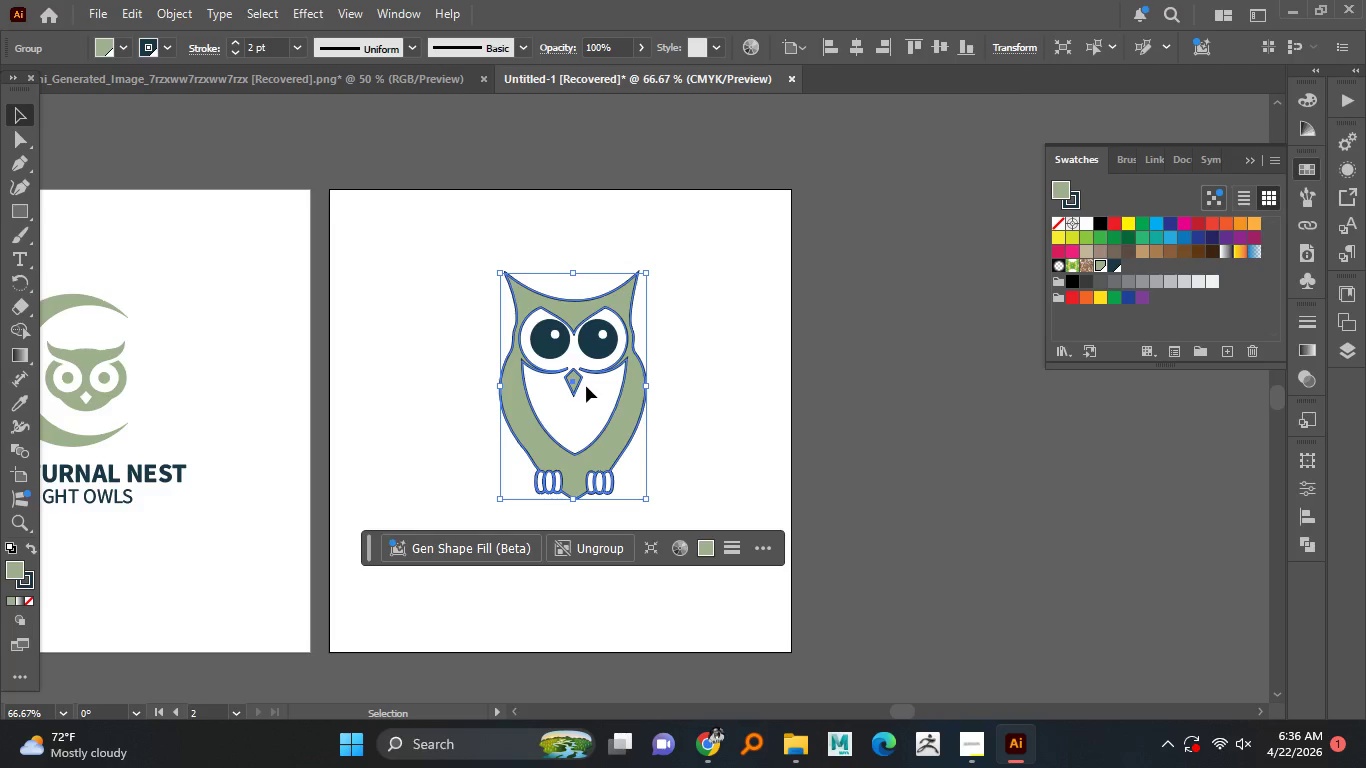 
right_click([621, 404])
 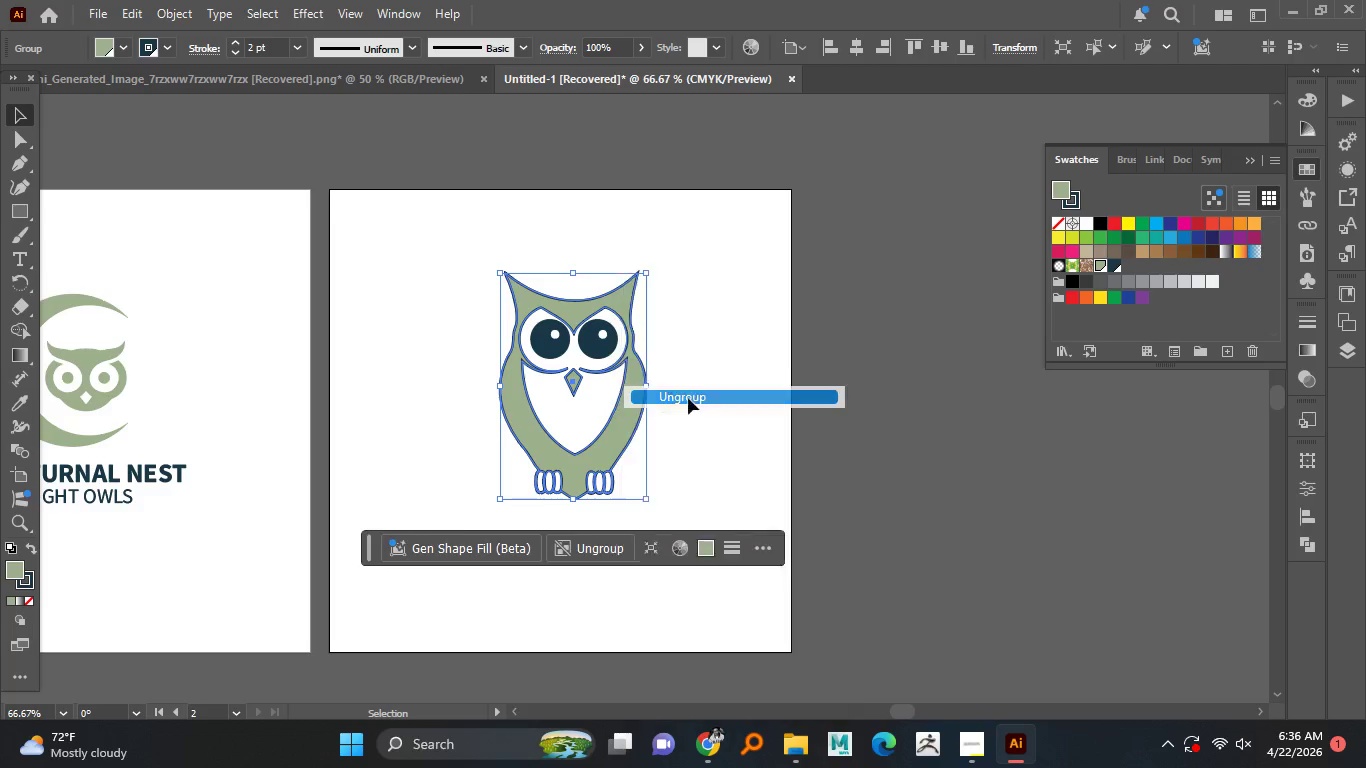 
double_click([701, 376])
 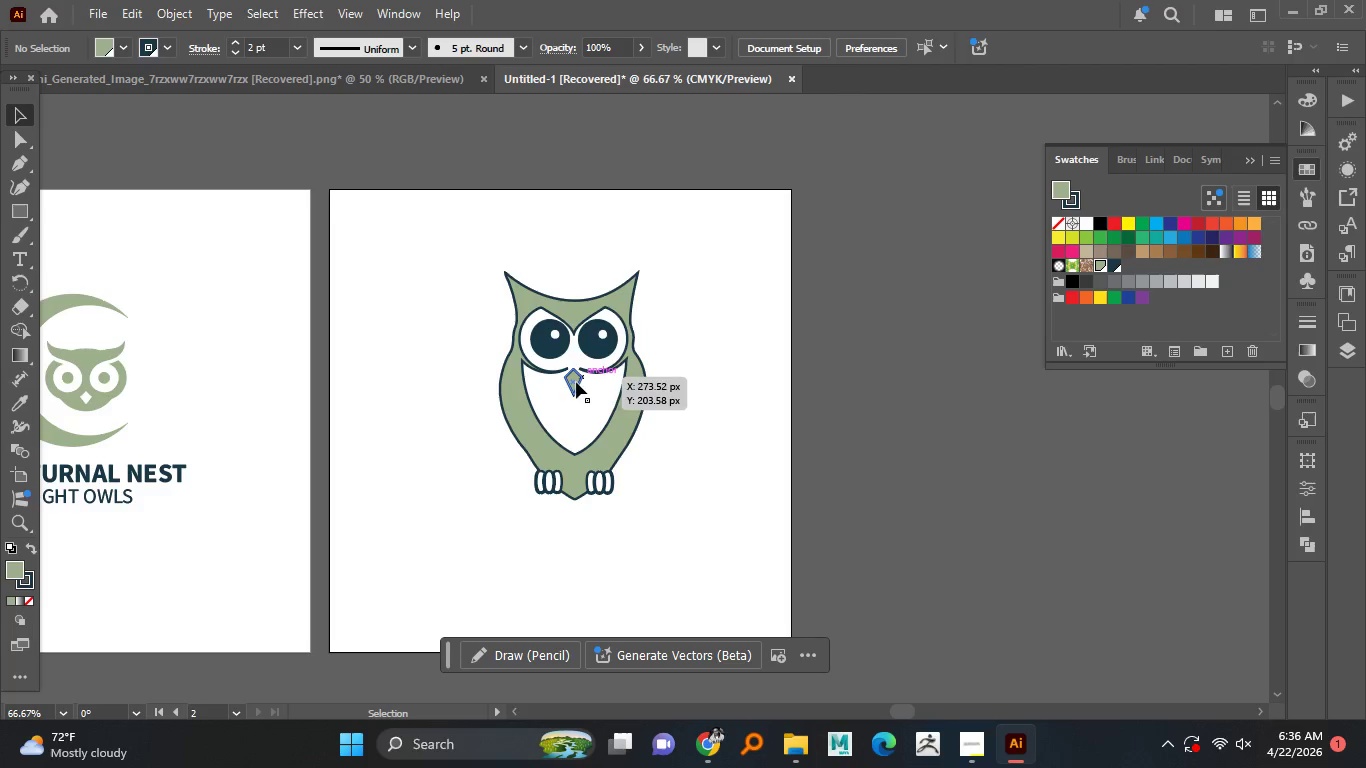 
left_click([575, 383])
 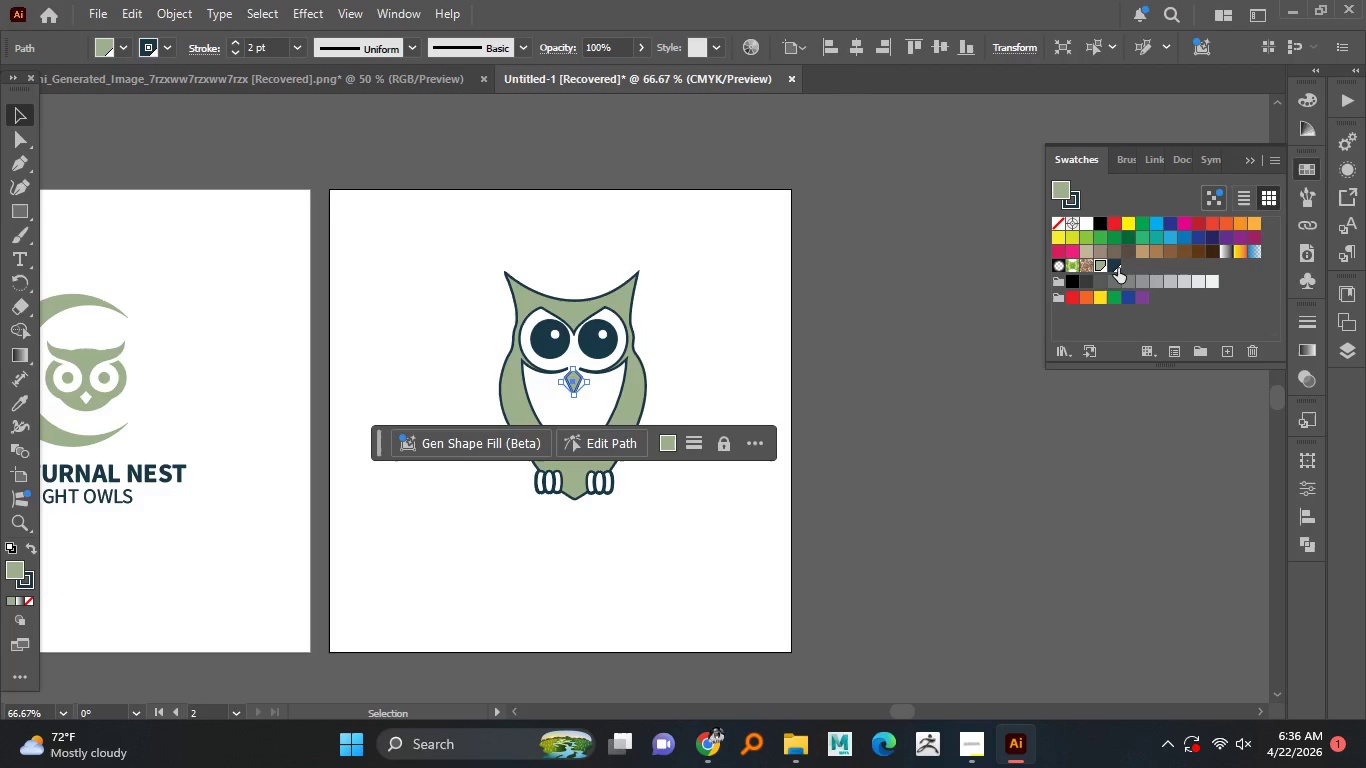 
left_click([1116, 268])
 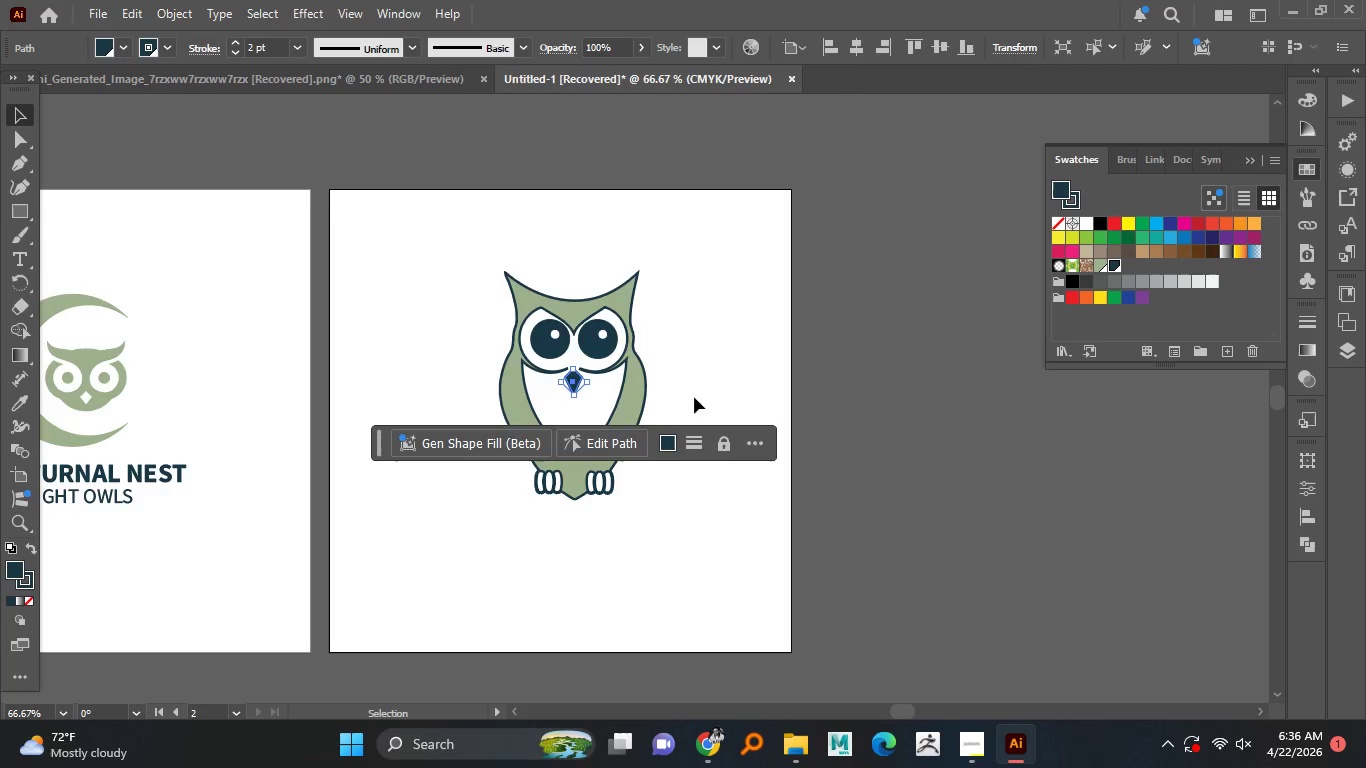 
left_click([690, 351])
 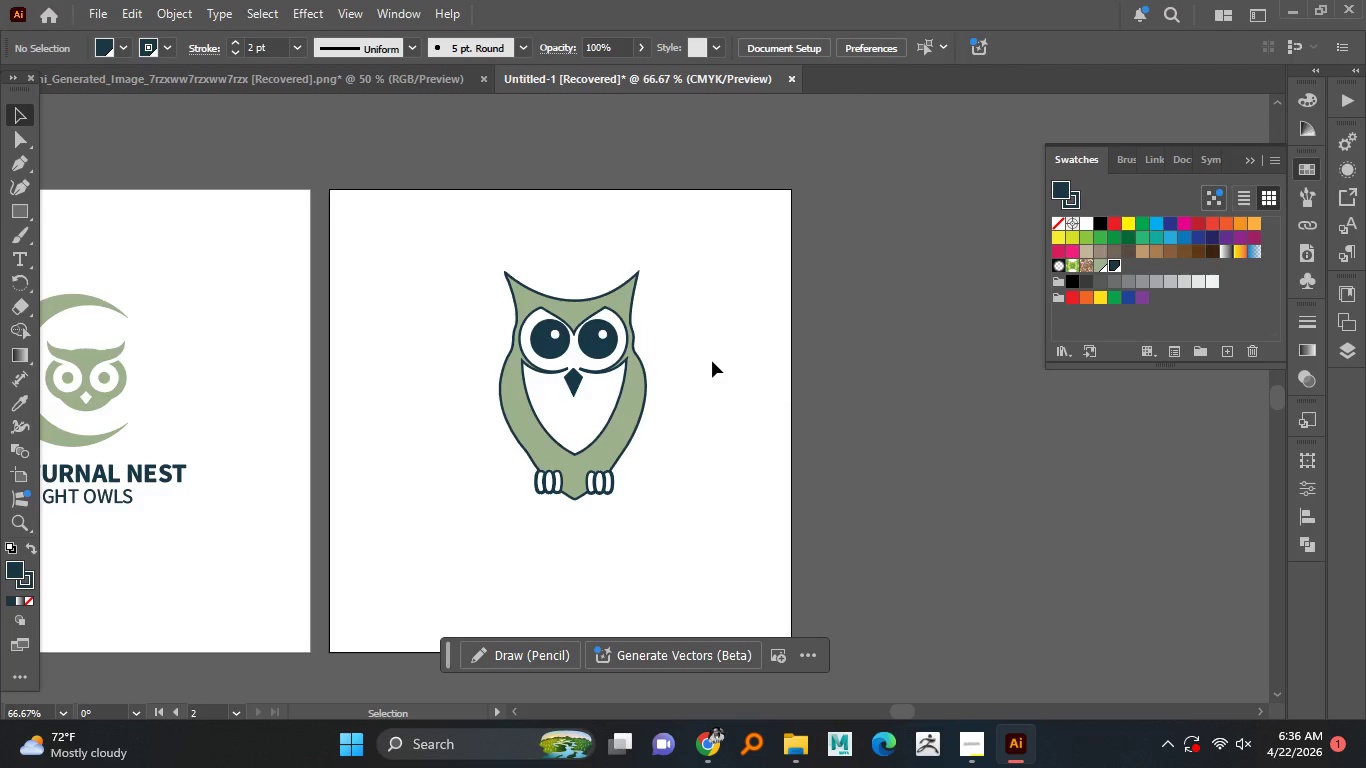 
wait(6.26)
 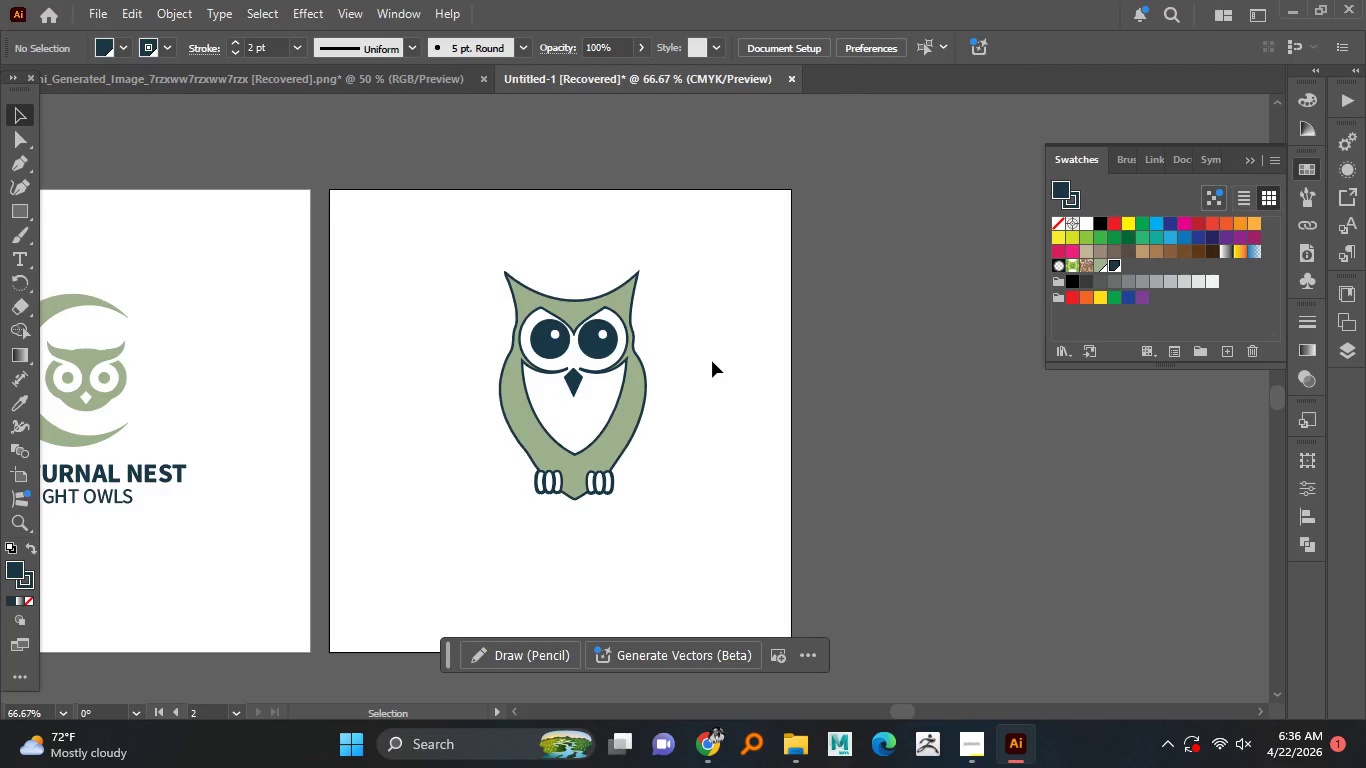 
hold_key(key=AltLeft, duration=0.5)
 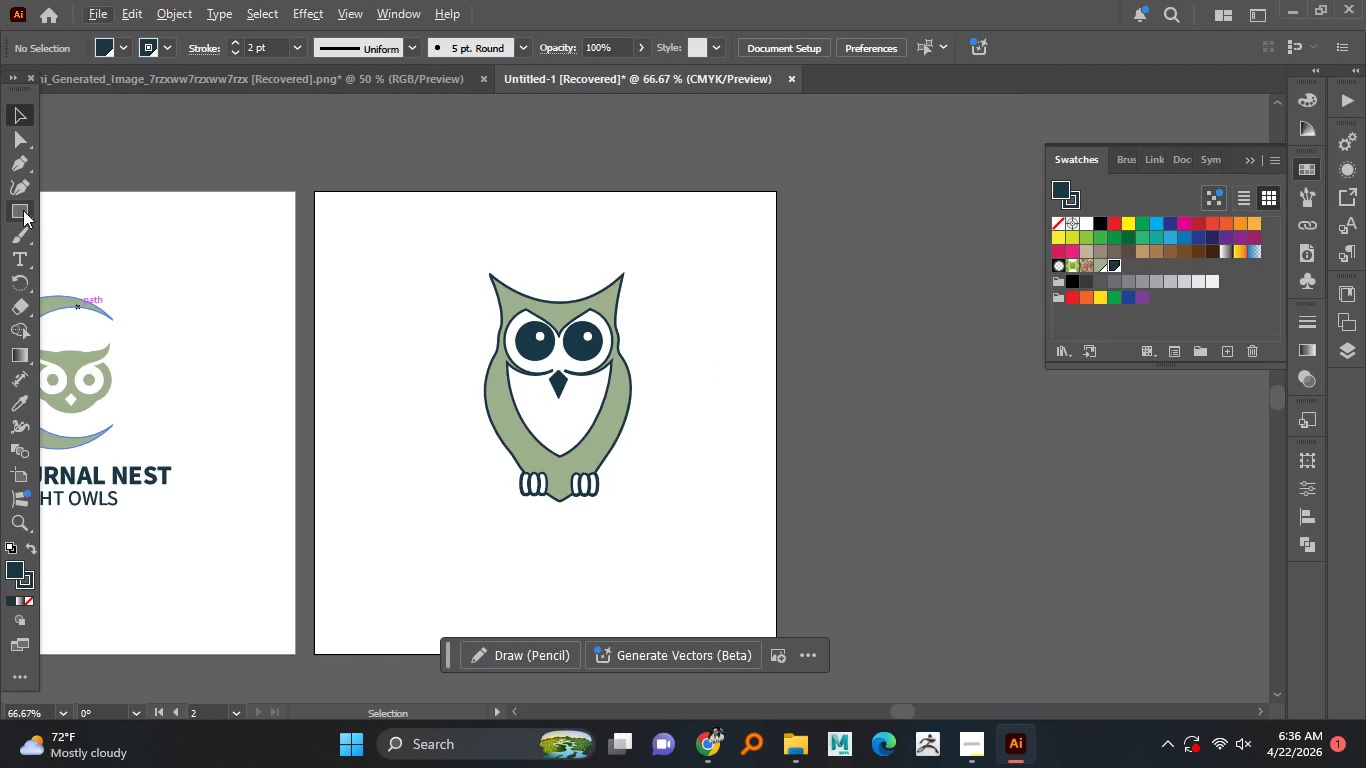 
right_click([23, 211])
 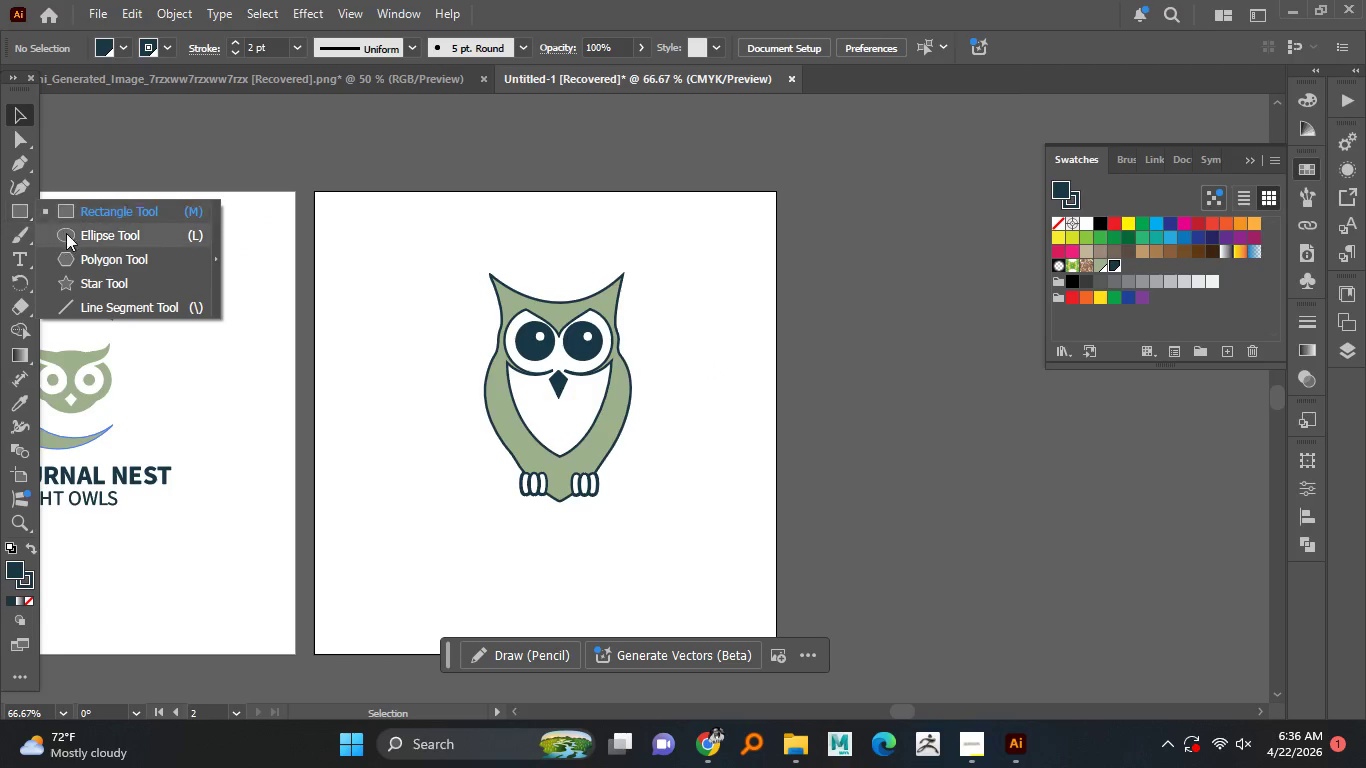 
left_click([73, 233])
 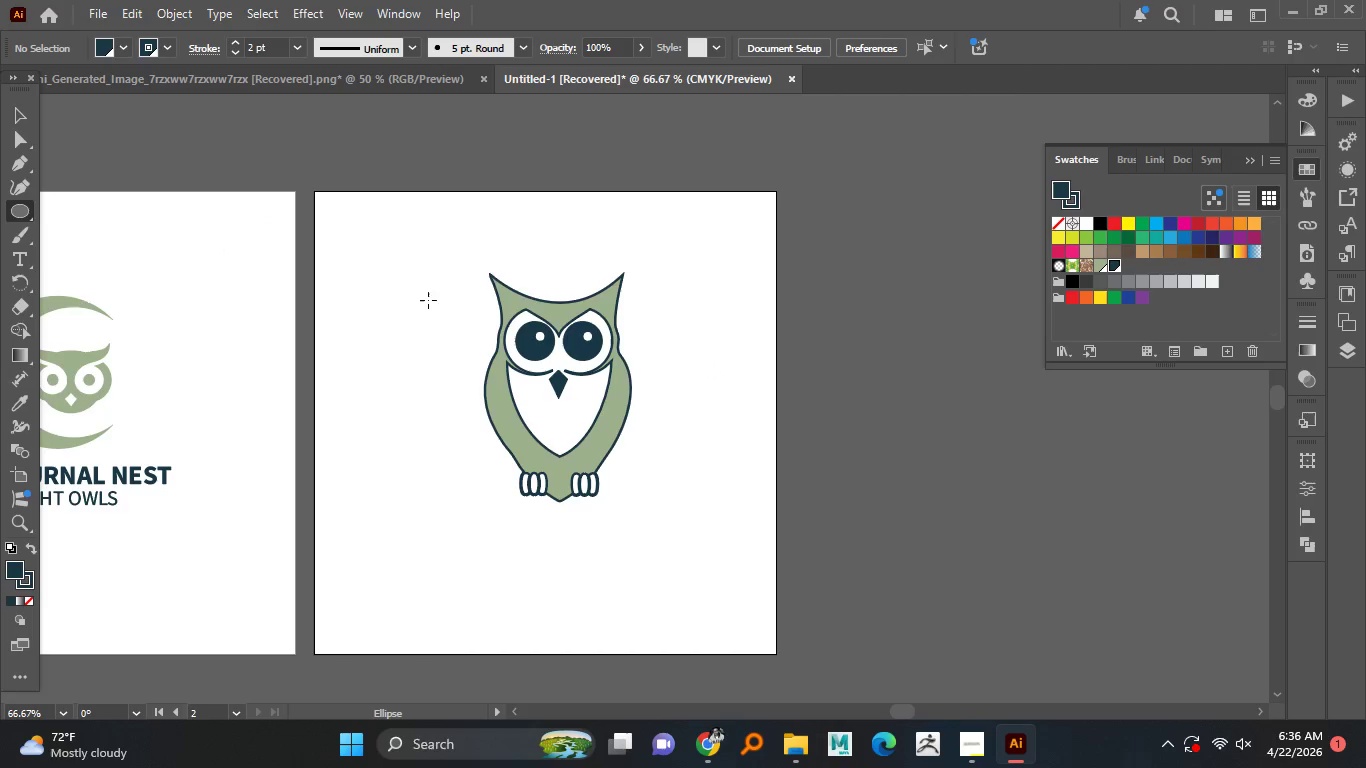 
hold_key(key=ShiftLeft, duration=1.53)
left_click_drag(start_coordinate=[408, 244], to_coordinate=[655, 533])
 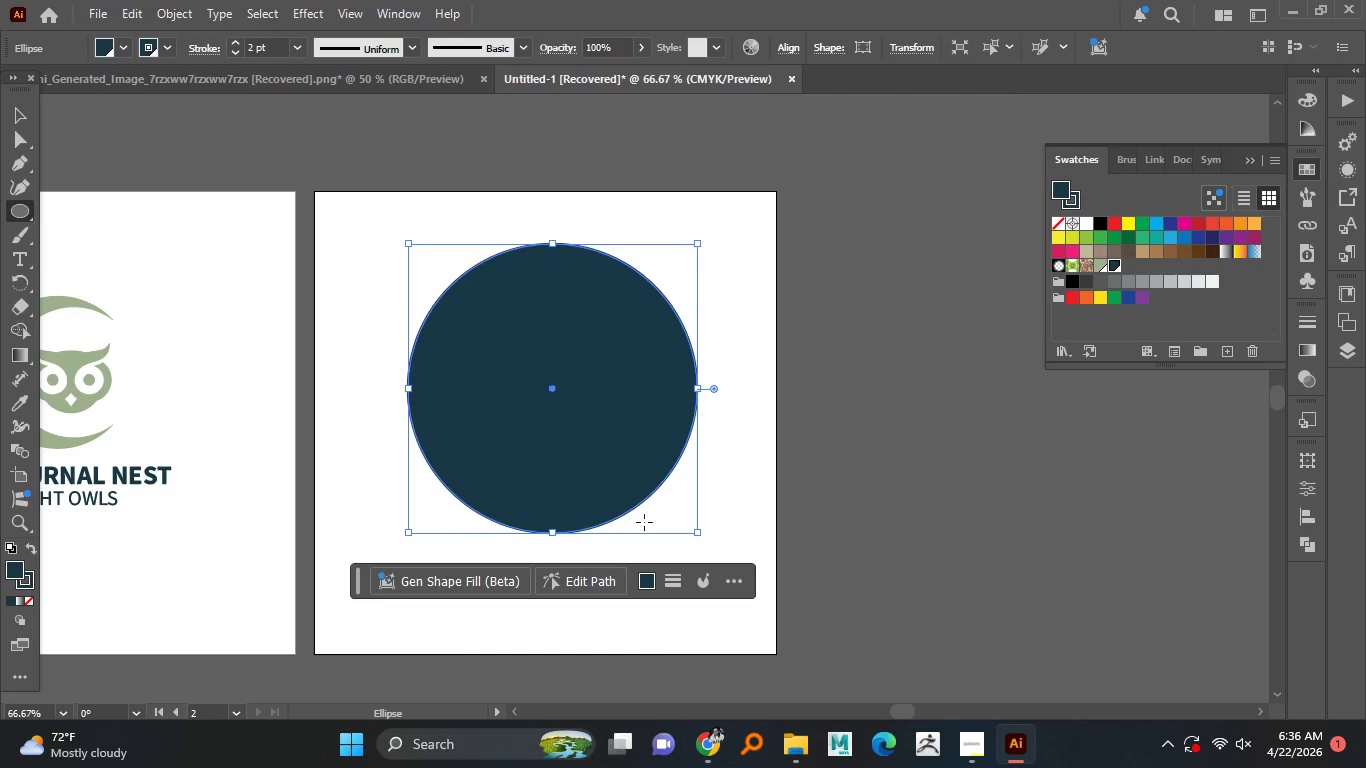 
hold_key(key=ShiftLeft, duration=0.86)
 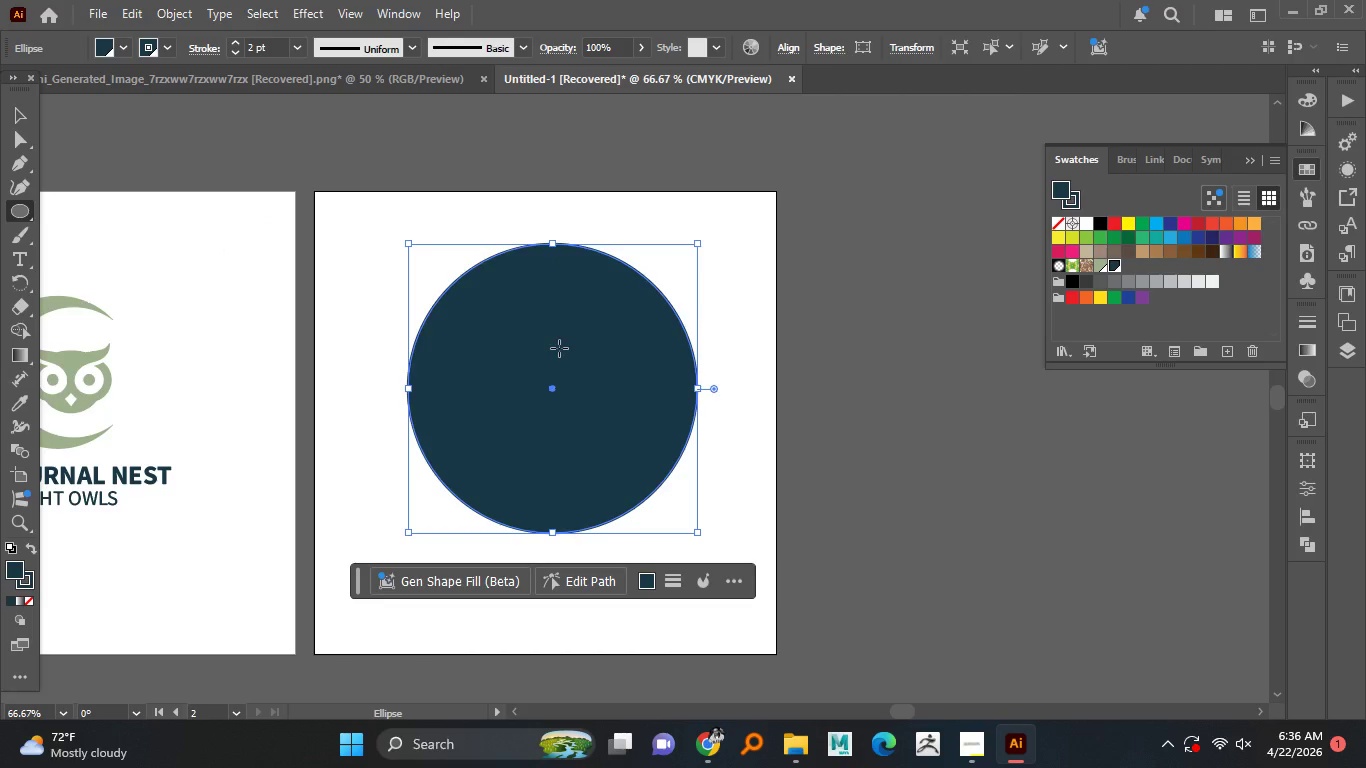 
right_click([559, 348])
 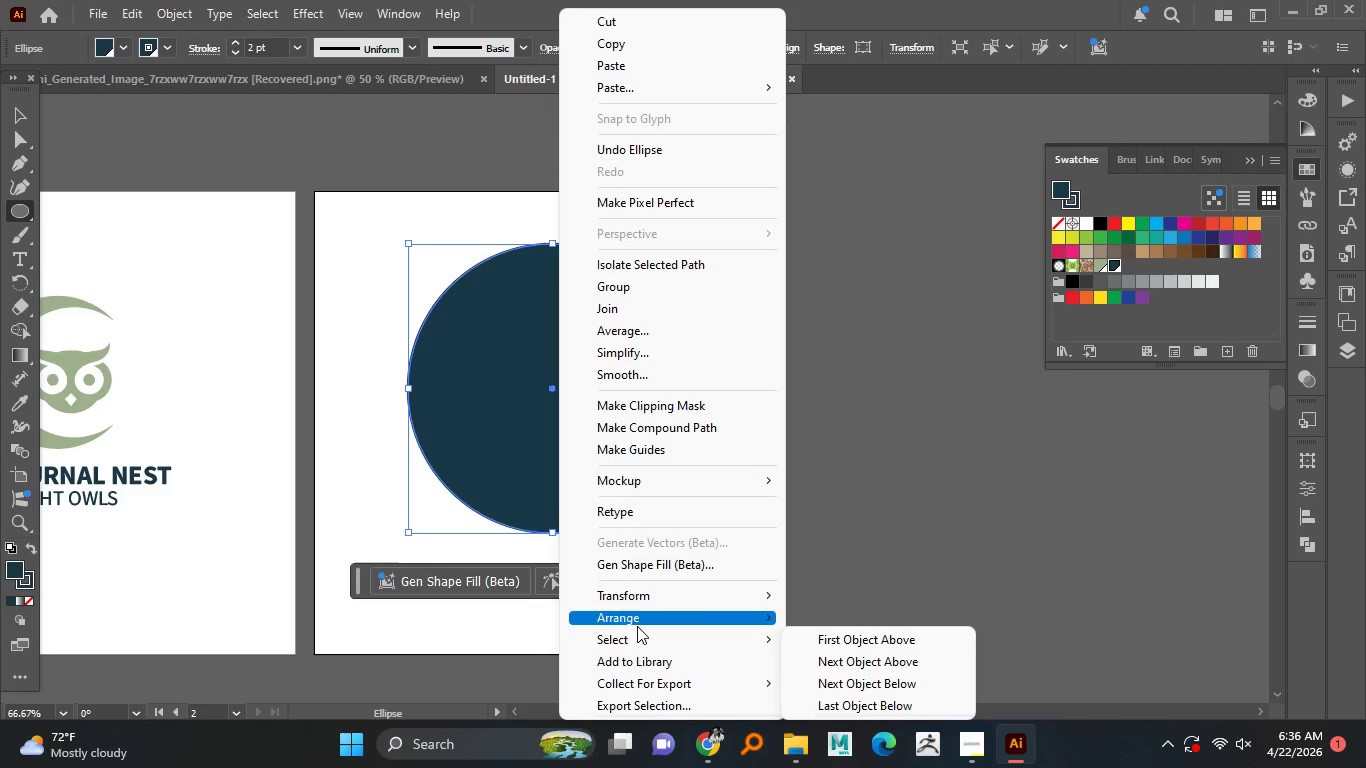 
left_click([640, 619])
 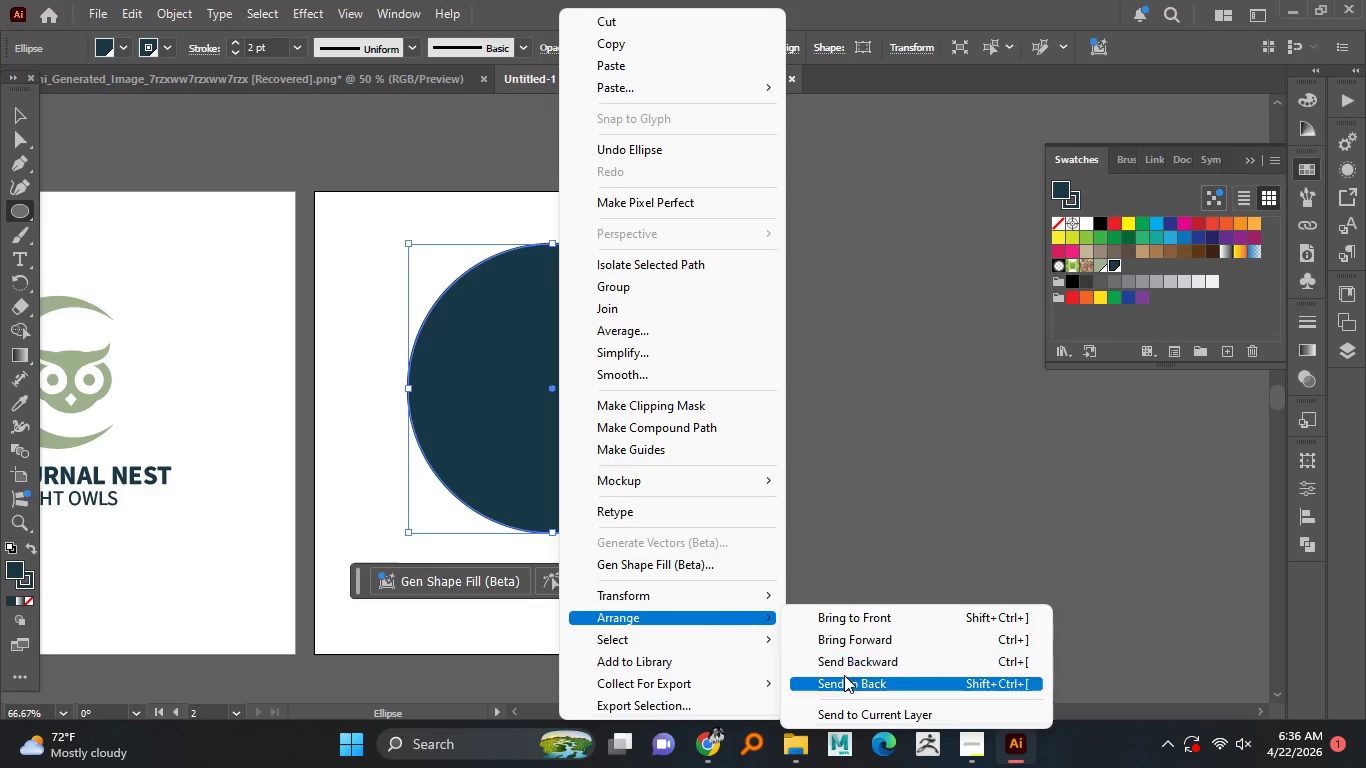 
left_click([844, 675])
 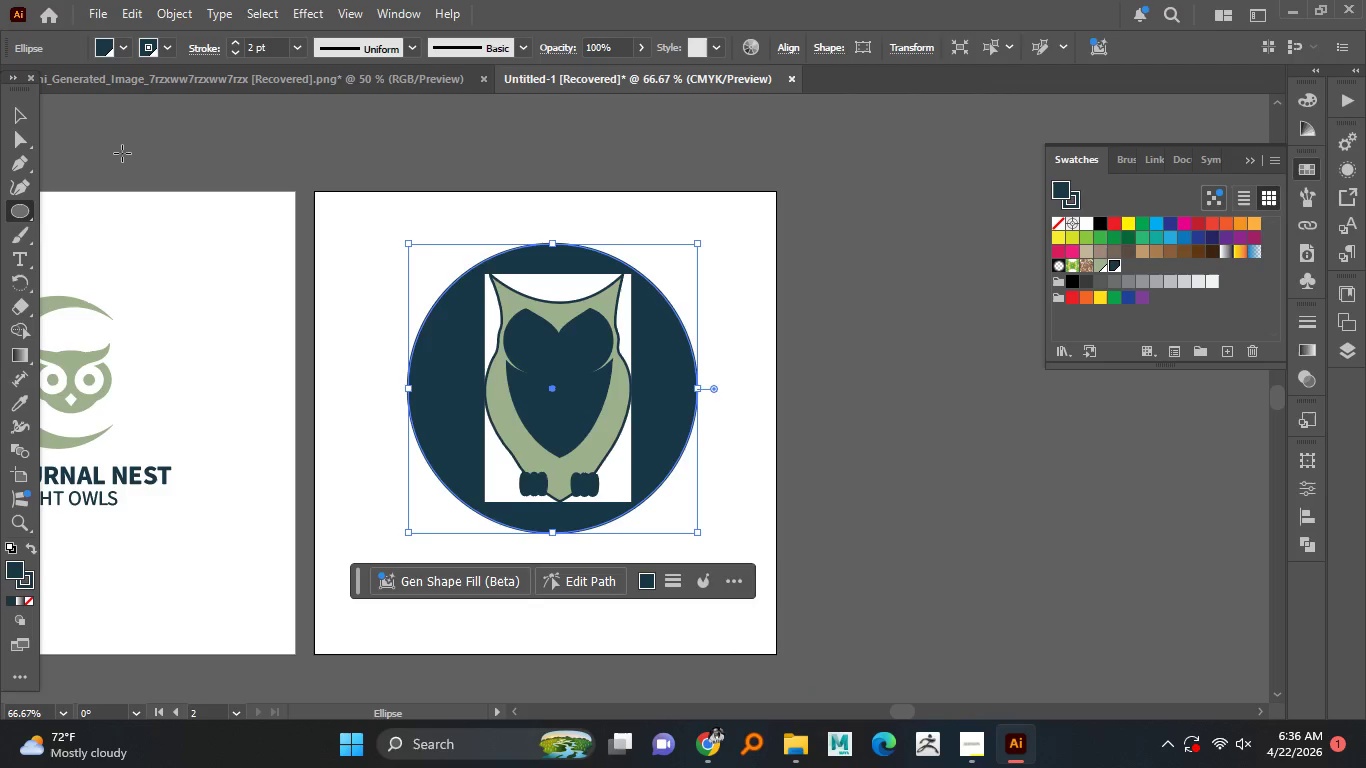 
left_click([19, 112])
 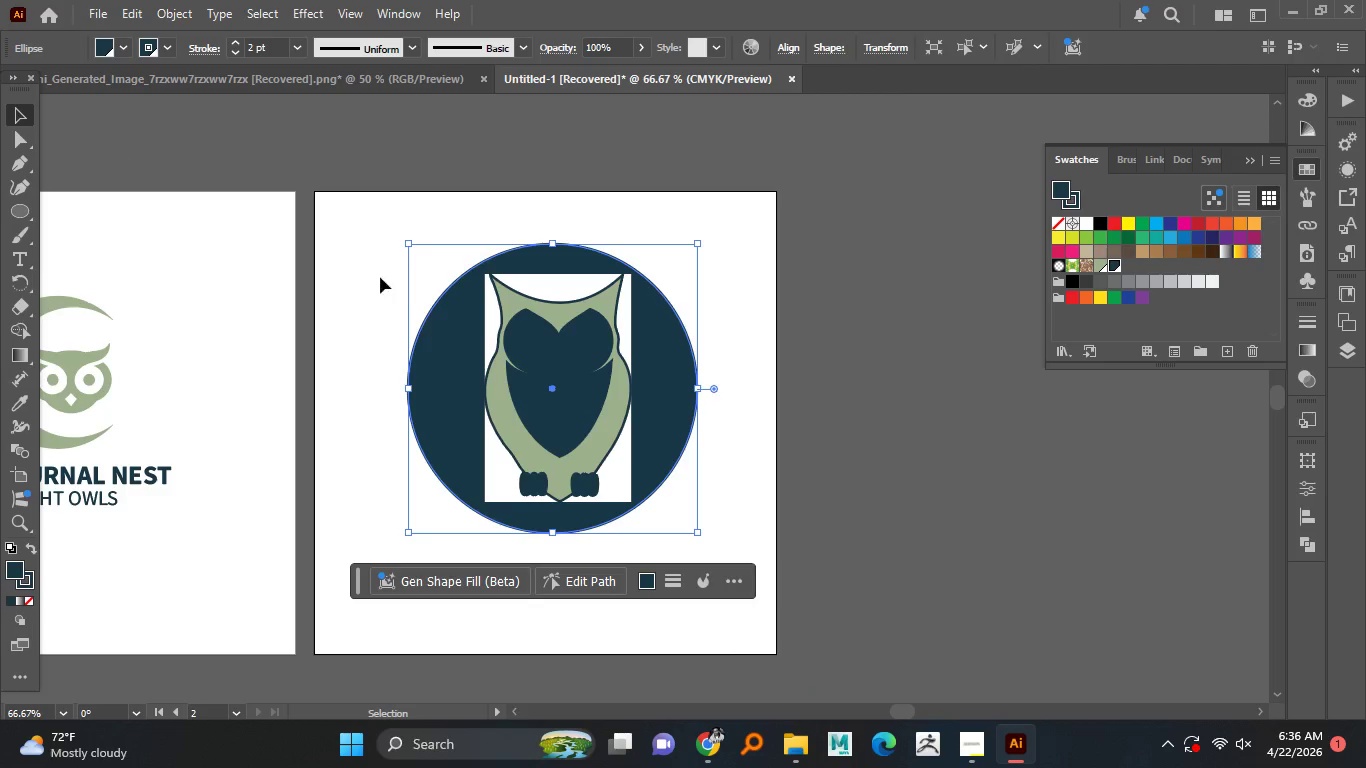 
left_click([523, 285])
 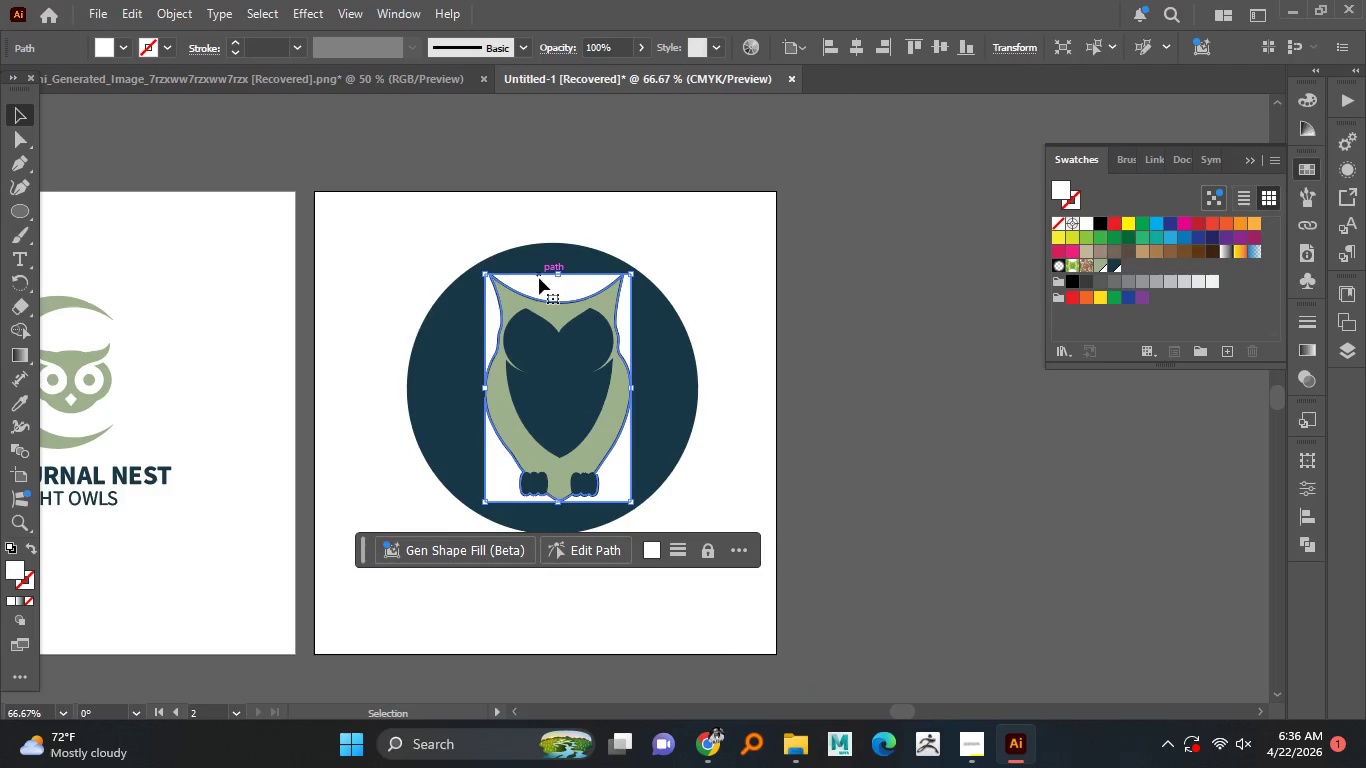 
left_click_drag(start_coordinate=[539, 278], to_coordinate=[453, 264])
 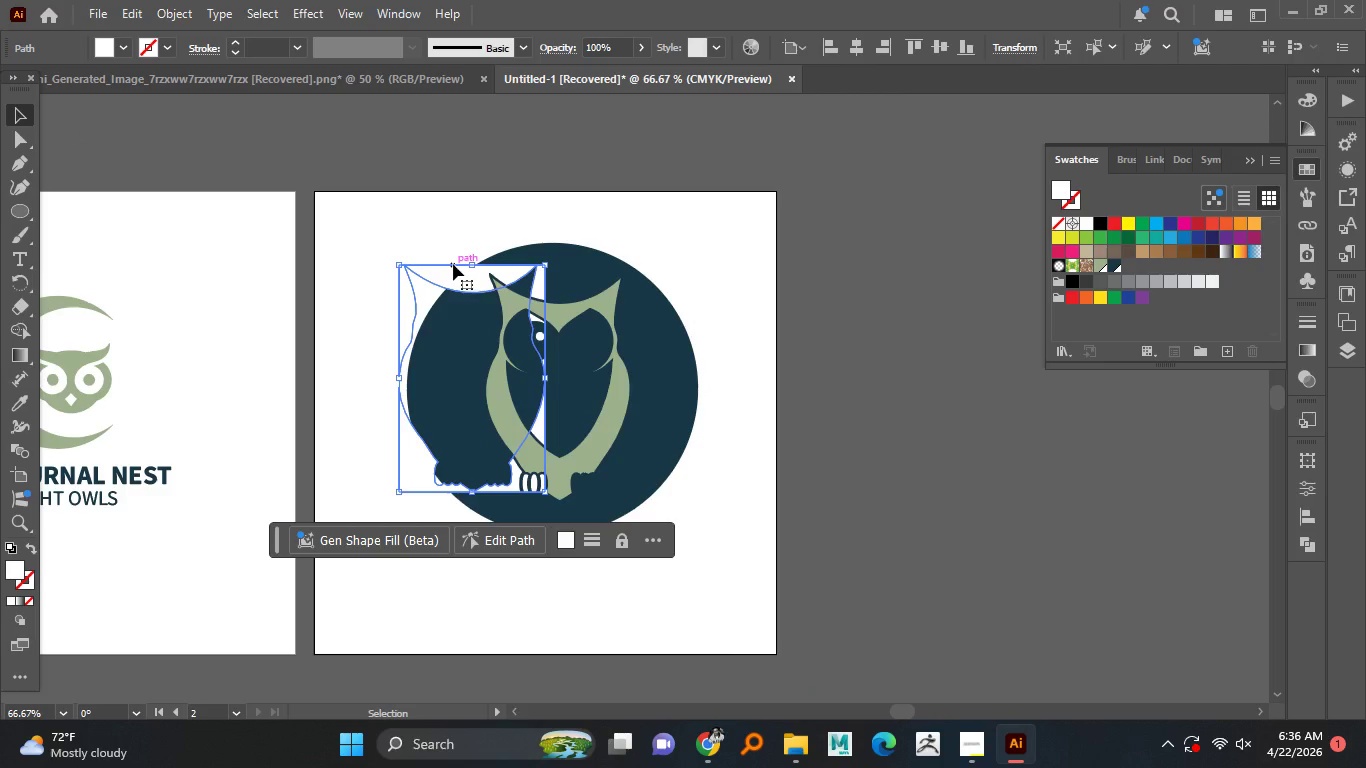 
hold_key(key=Delete, duration=0.31)
 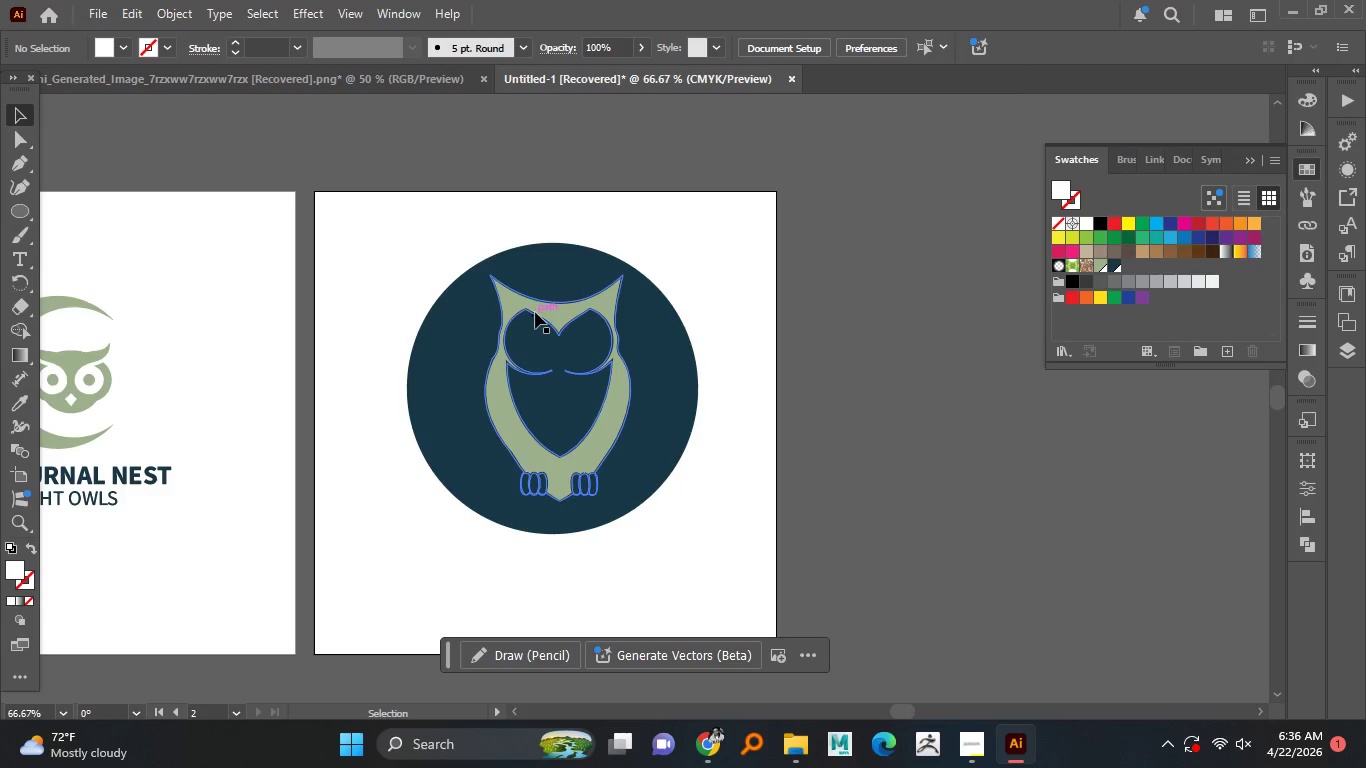 
left_click([535, 312])
 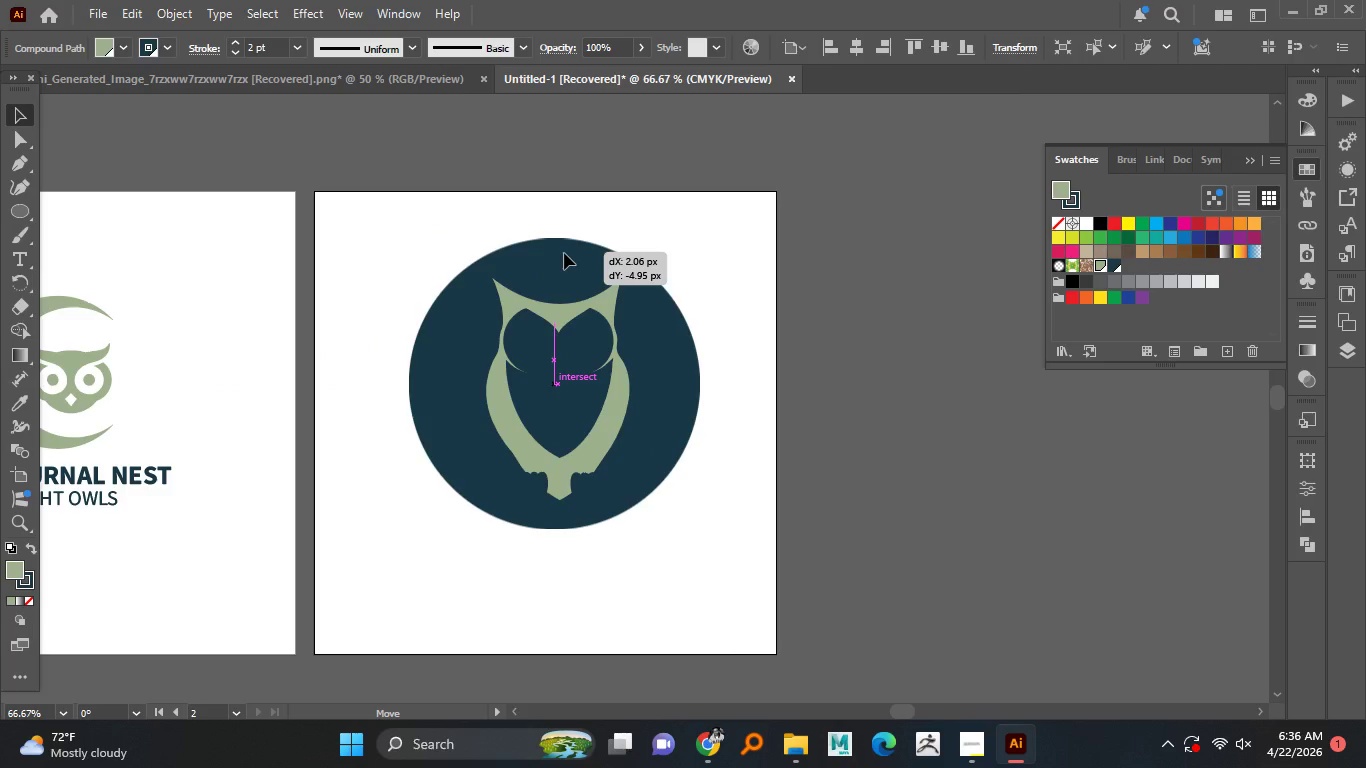 
wait(12.0)
 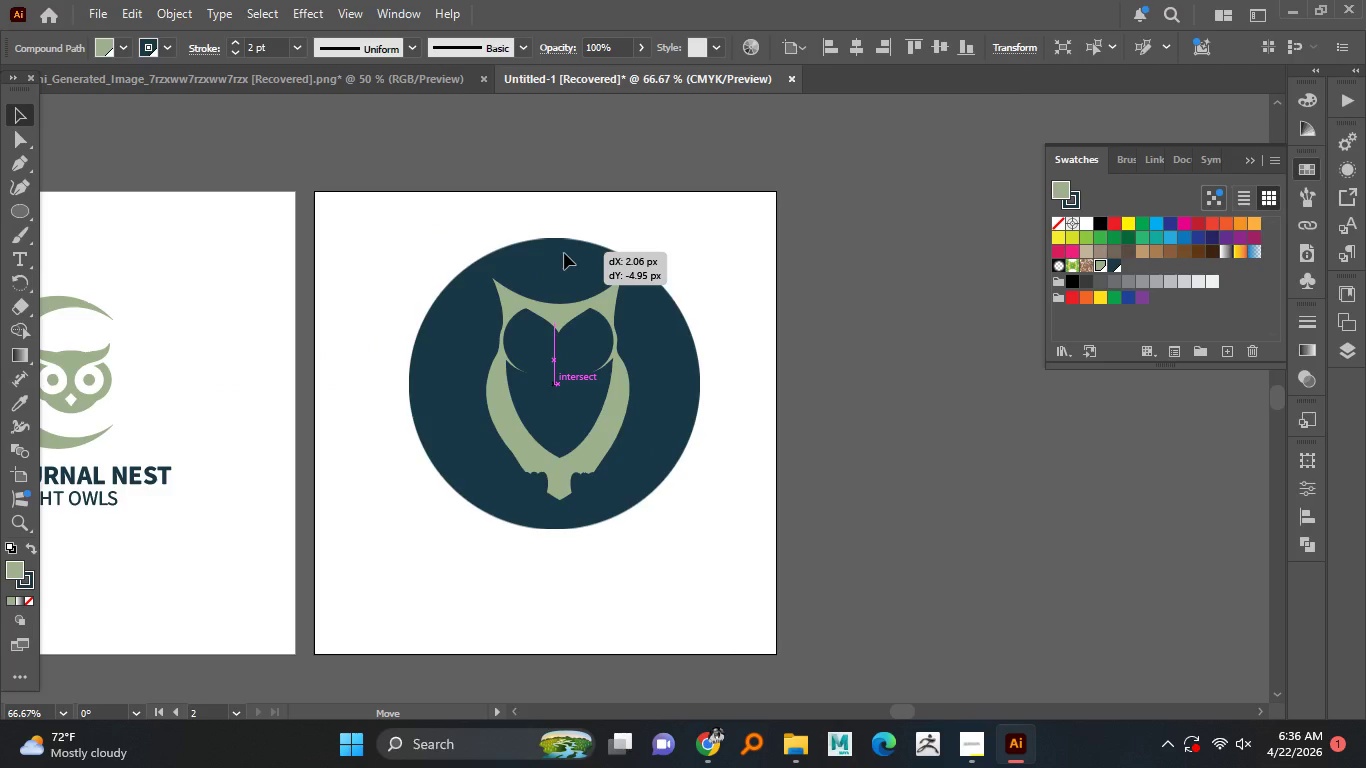 
left_click([1096, 261])
 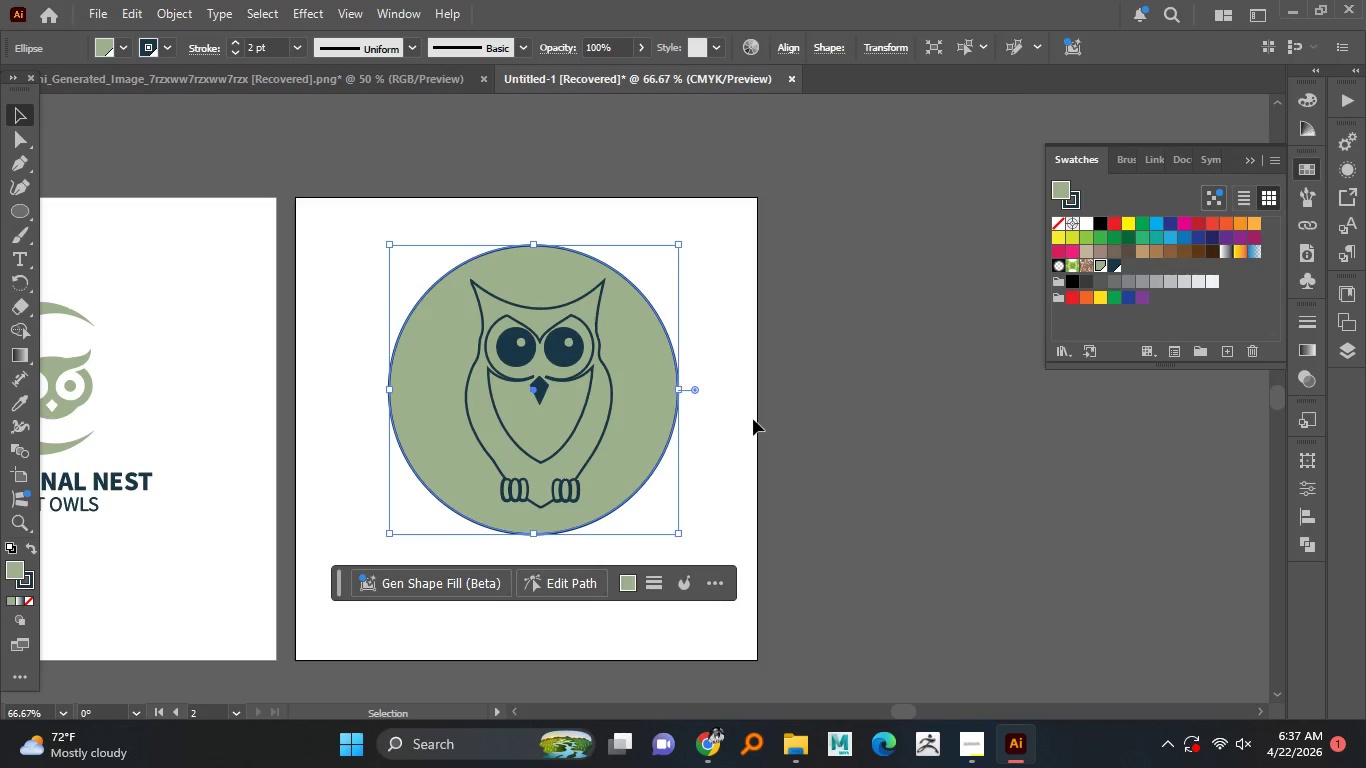 
wait(14.92)
 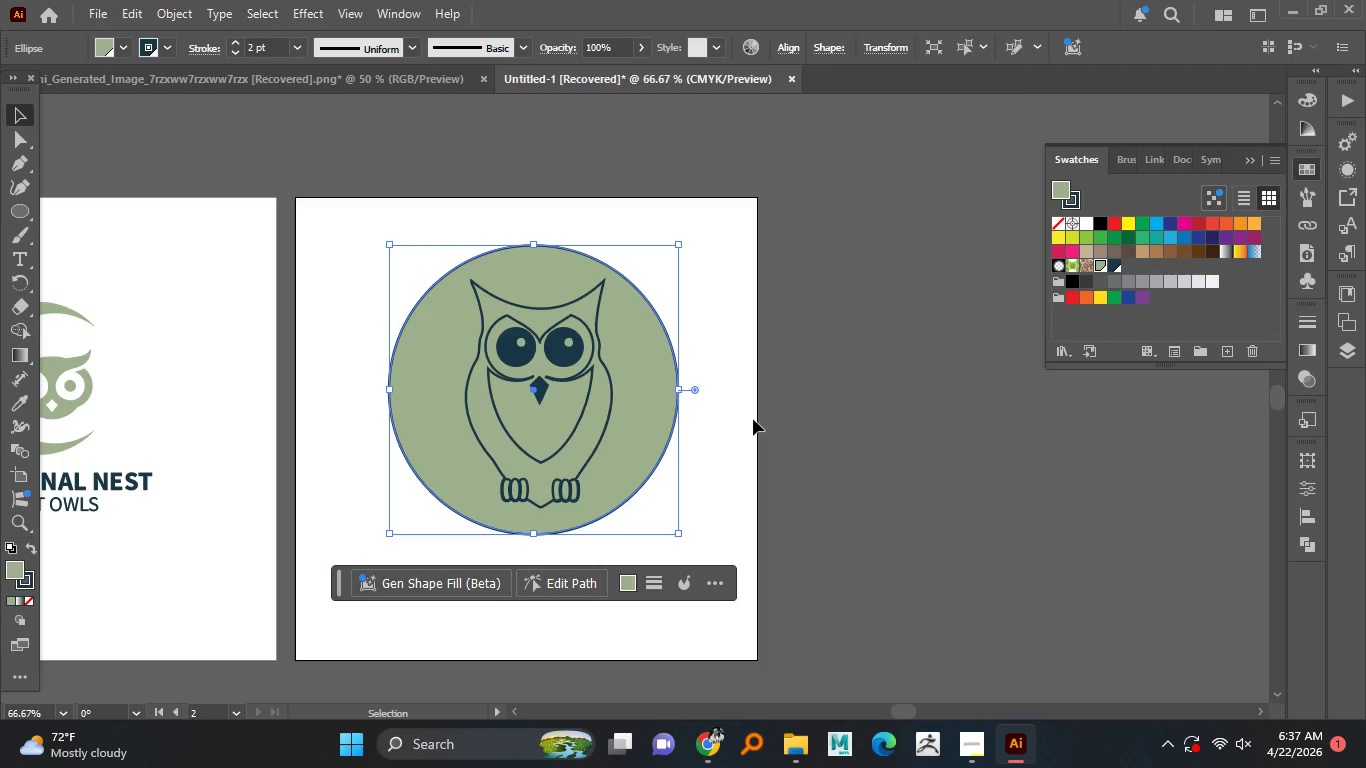 
left_click([1305, 480])
 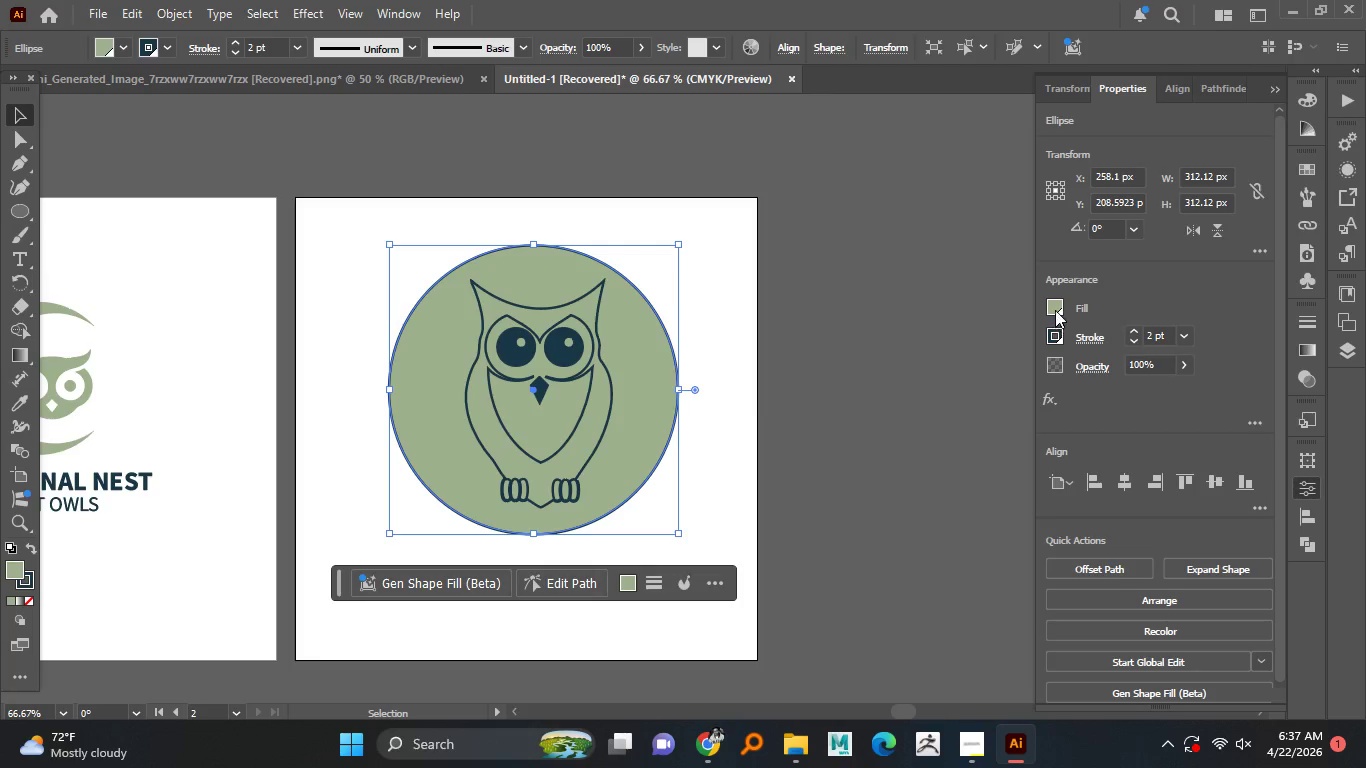 
left_click([1051, 300])
 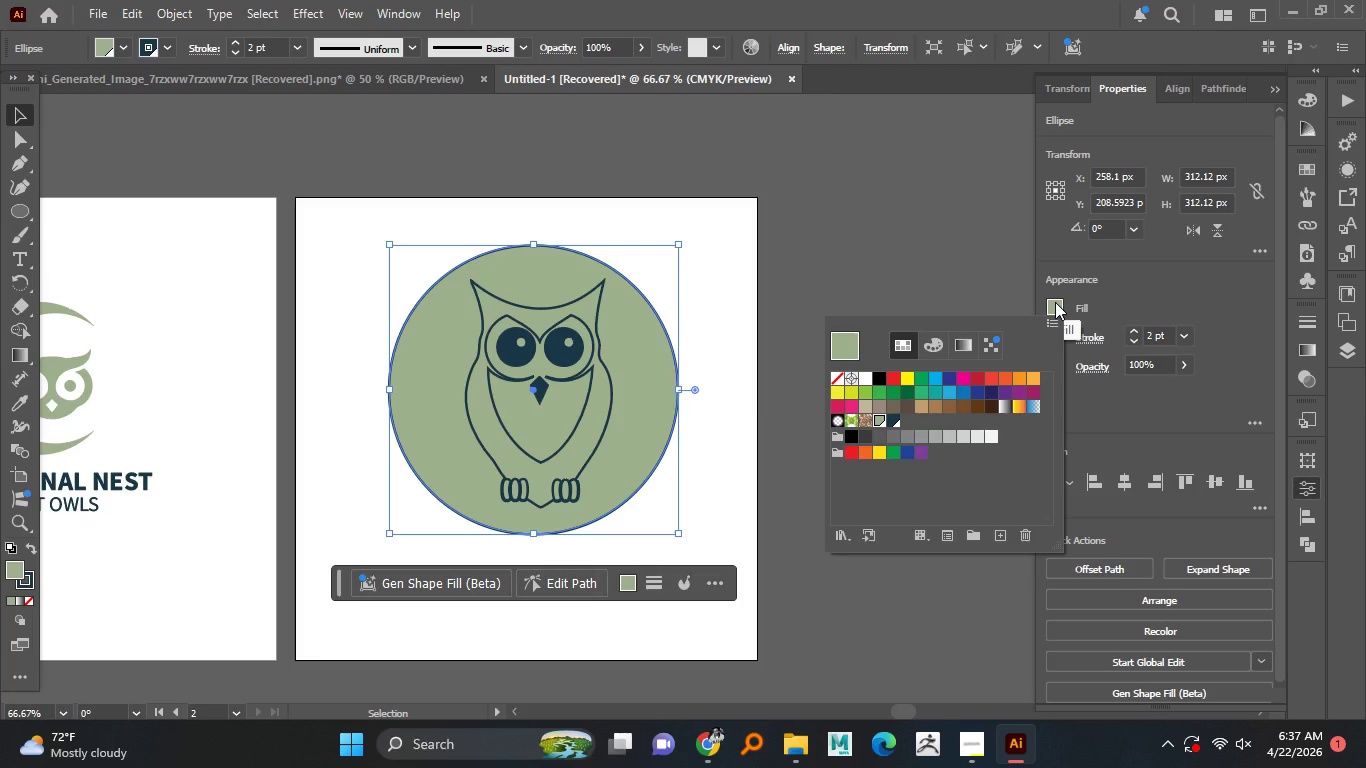 
double_click([1055, 304])
 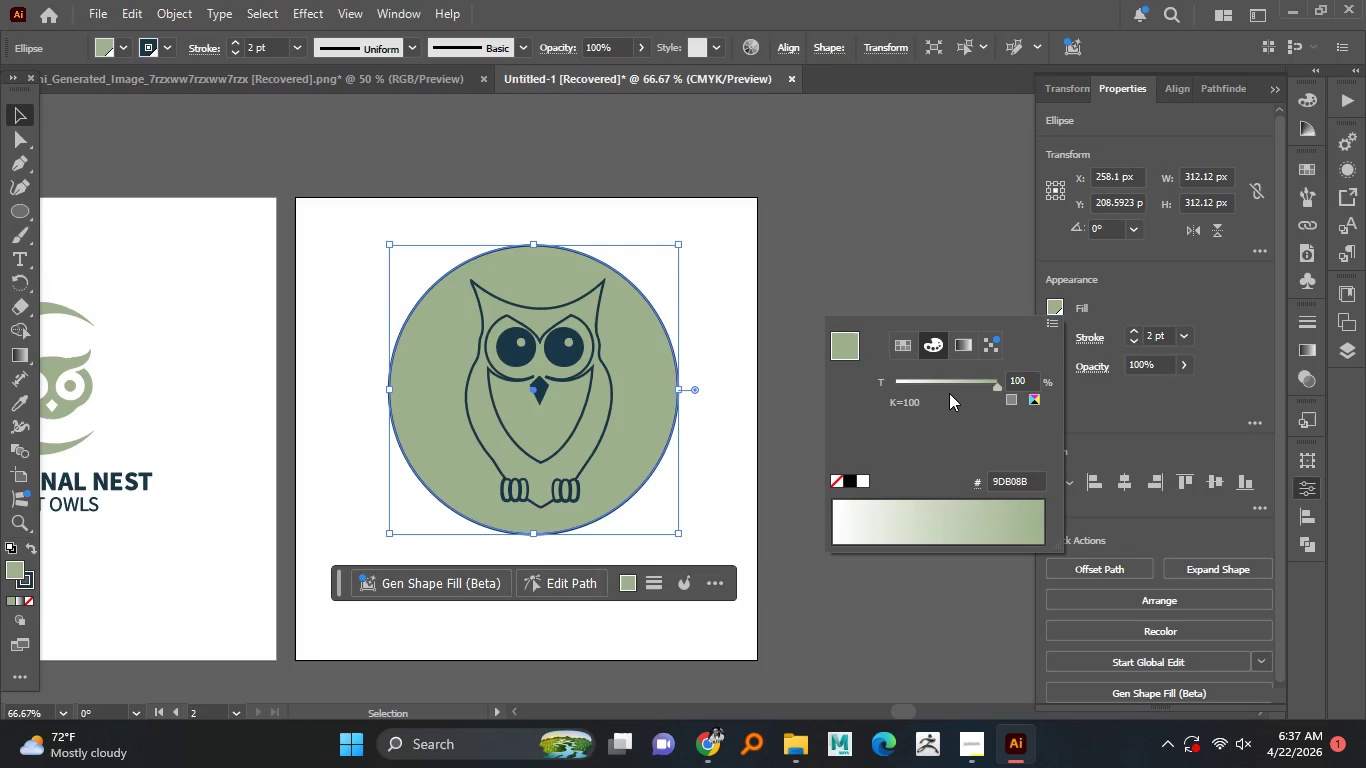 
left_click_drag(start_coordinate=[960, 381], to_coordinate=[931, 377])
 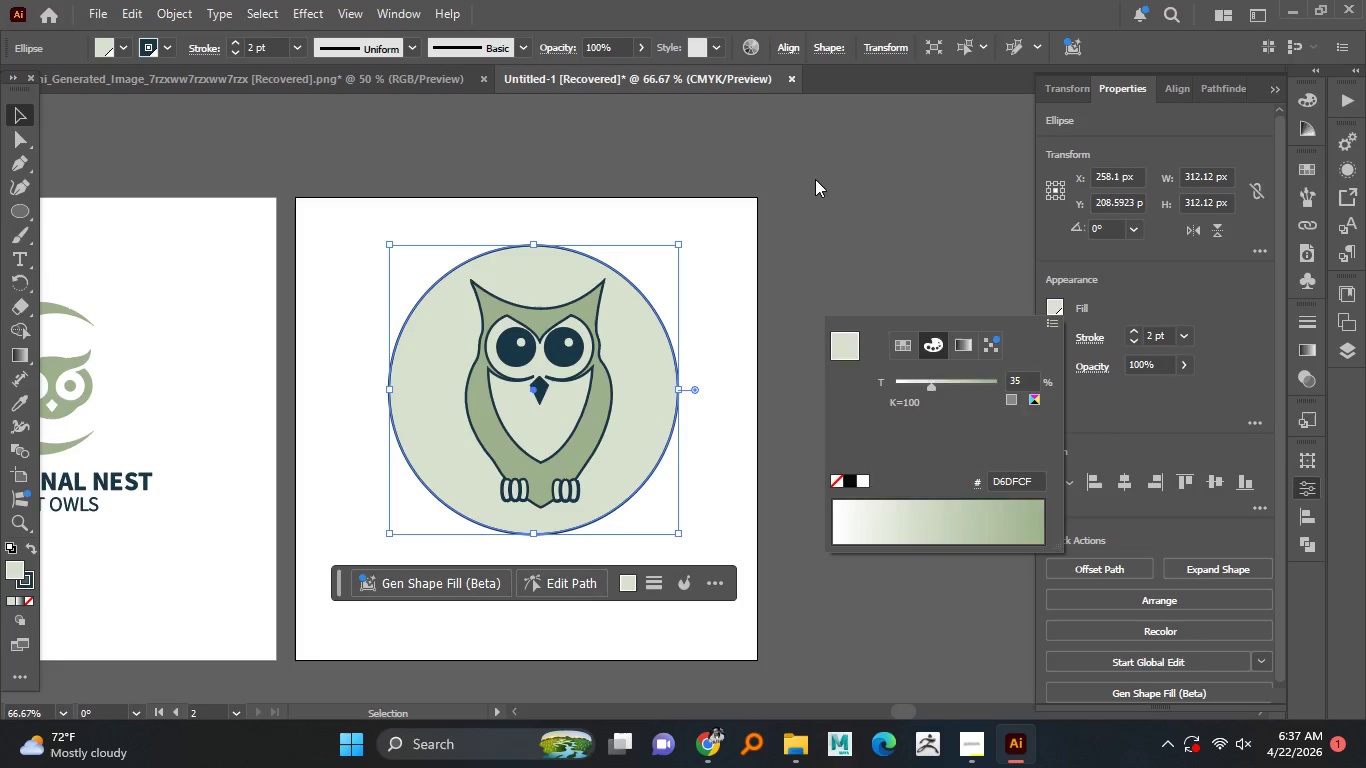 
left_click([815, 179])
 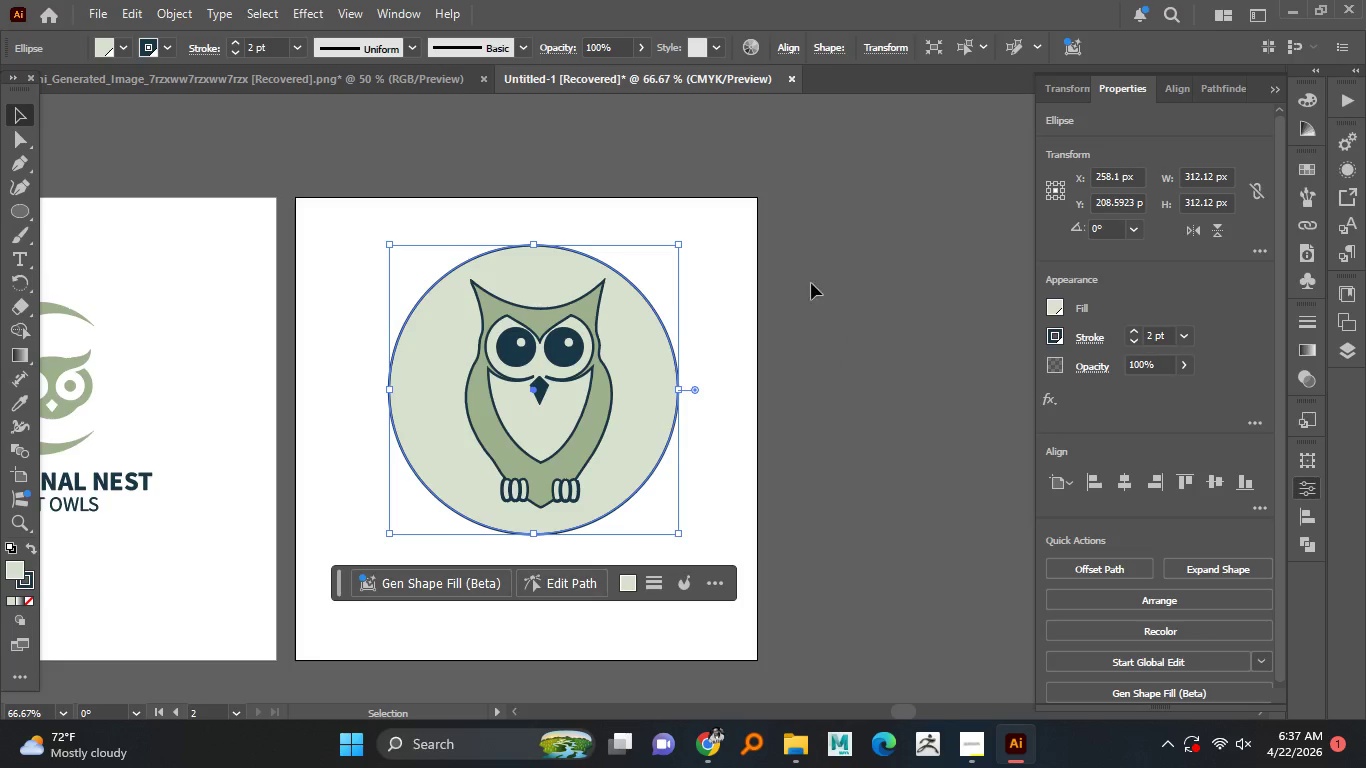 
left_click([811, 285])
 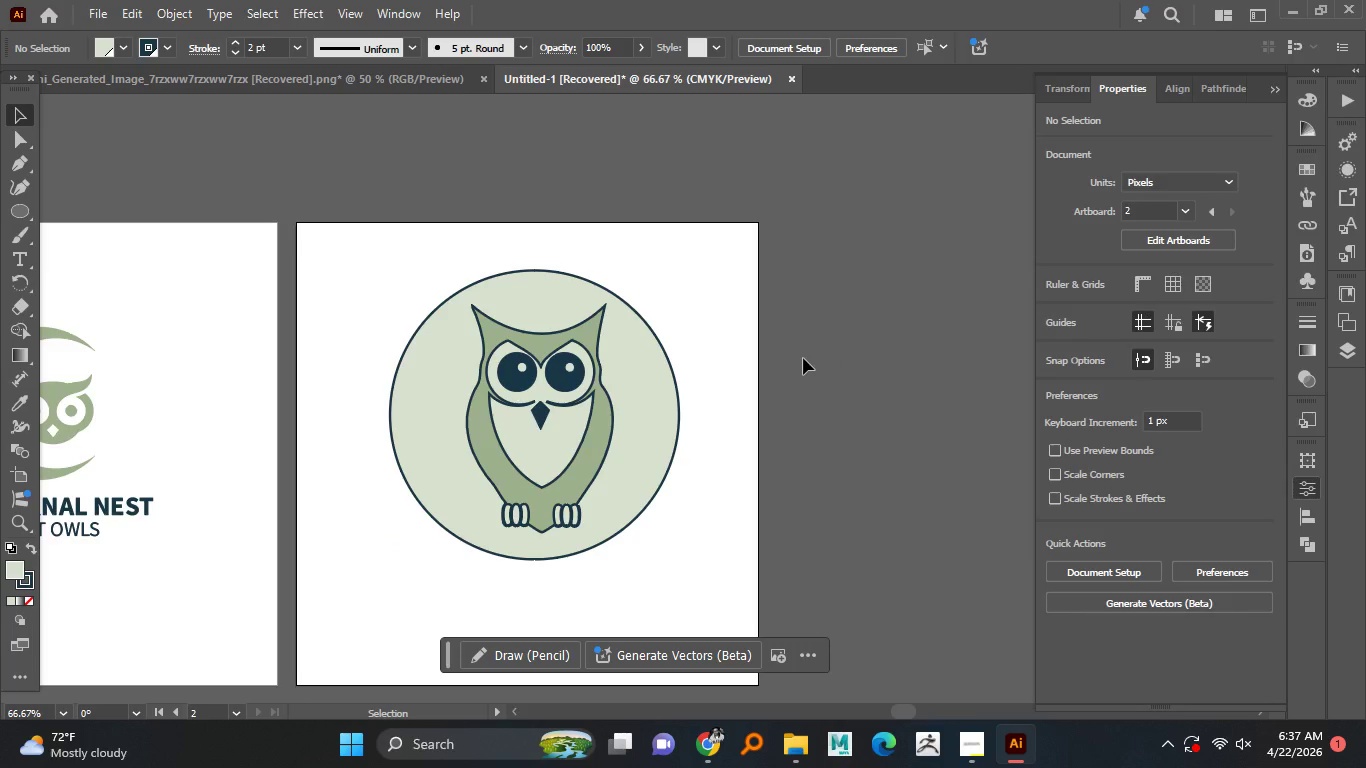 
wait(9.31)
 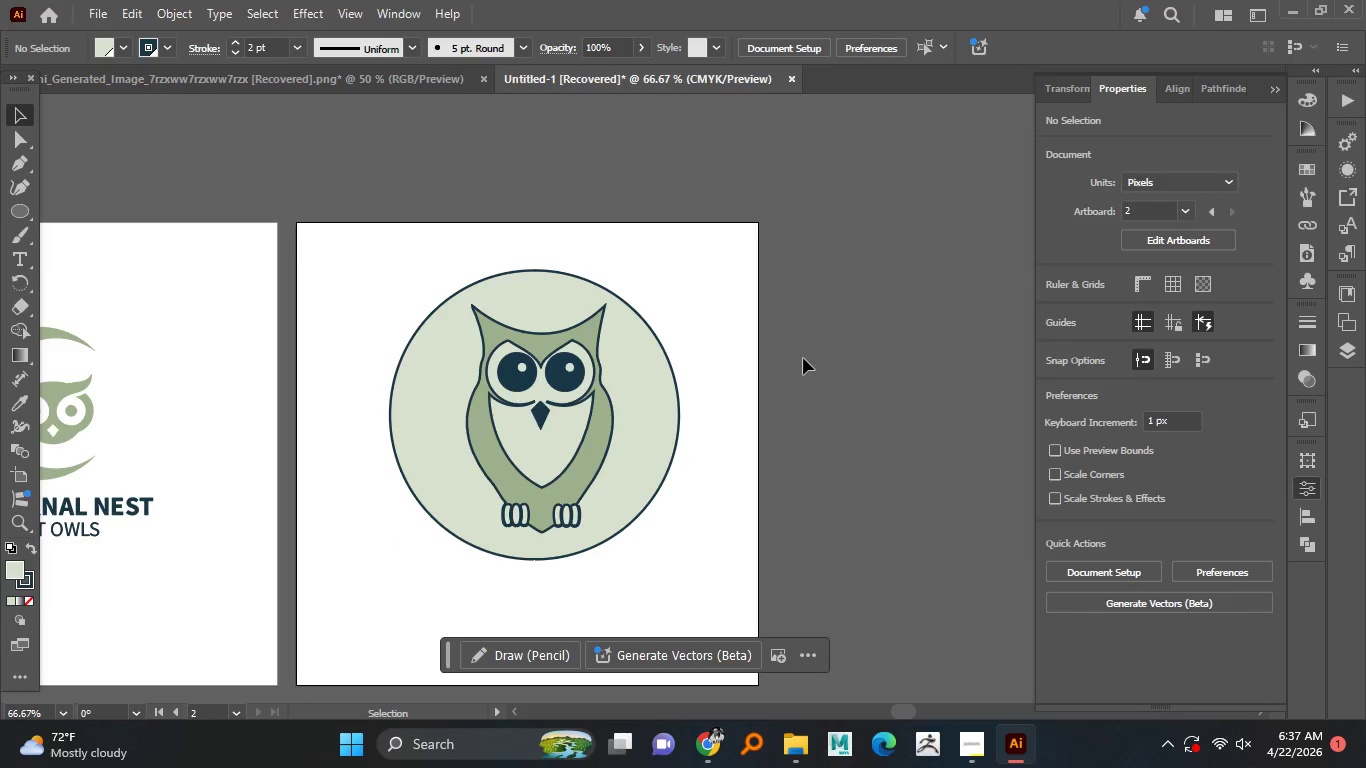 
left_click([592, 424])
 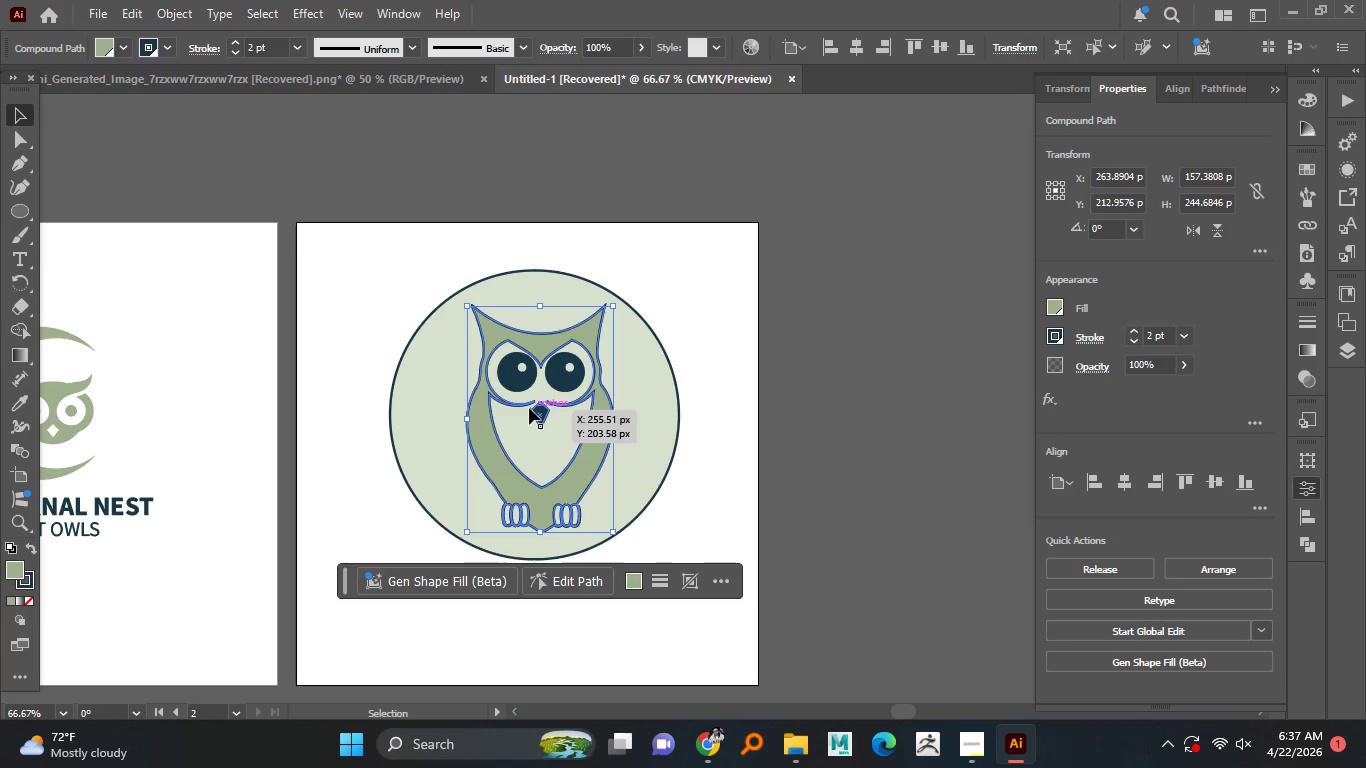 
hold_key(key=ShiftLeft, duration=1.5)
left_click([540, 413])
 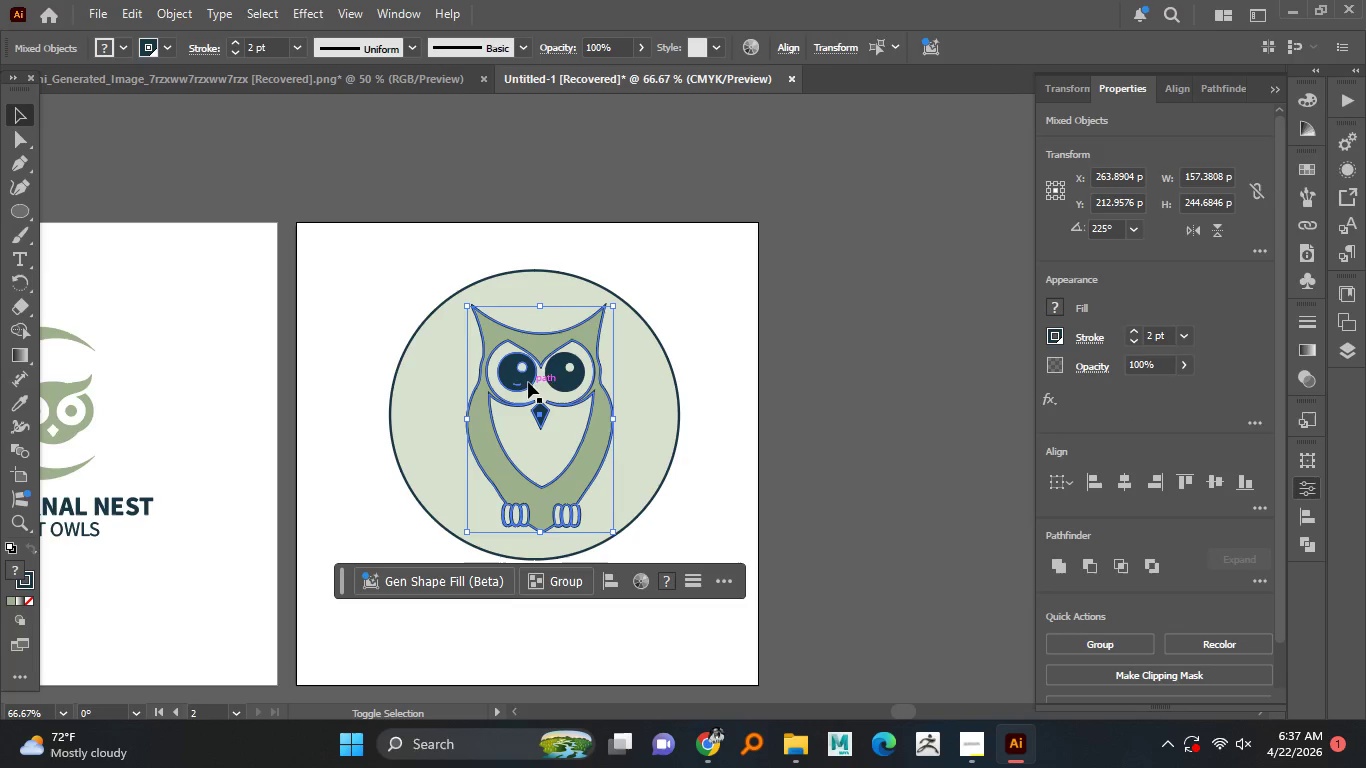 
left_click([527, 382])
 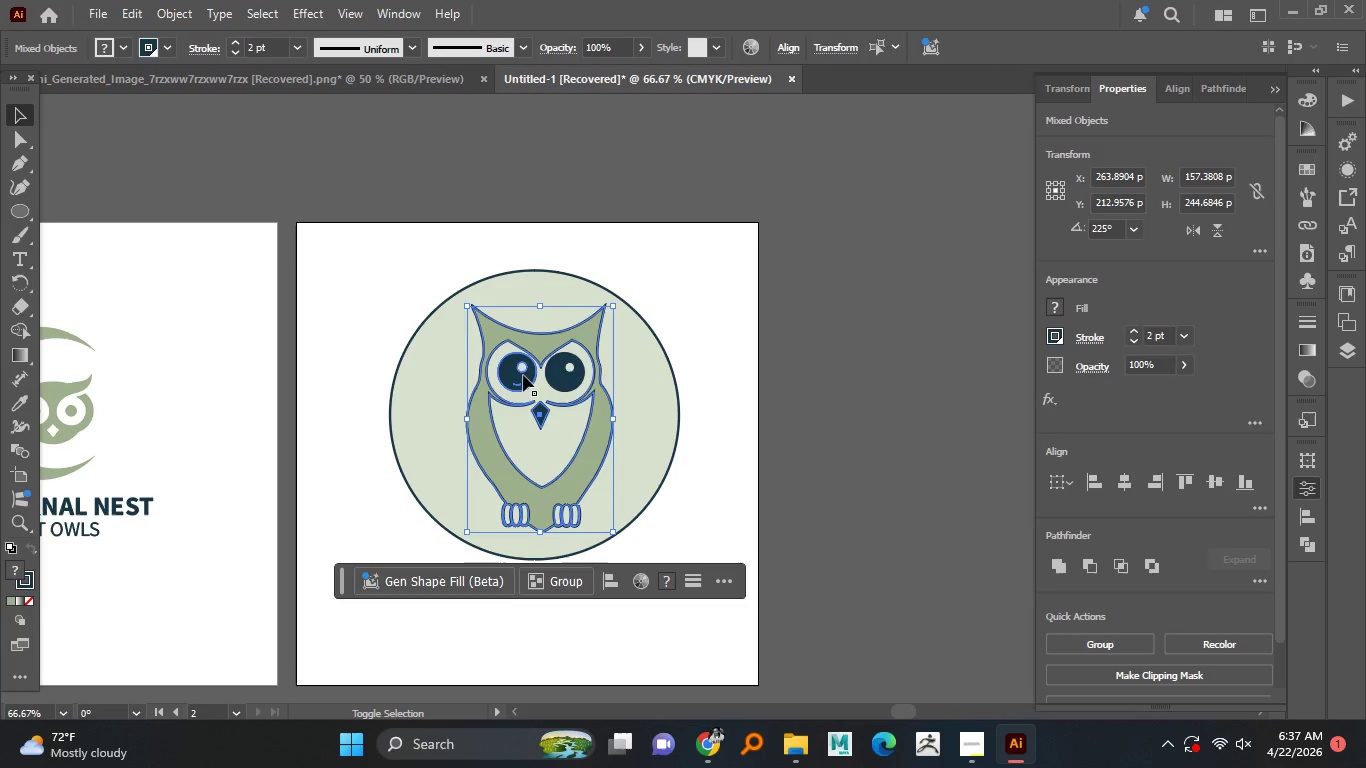 
hold_key(key=ShiftLeft, duration=1.28)
left_click([568, 378])
 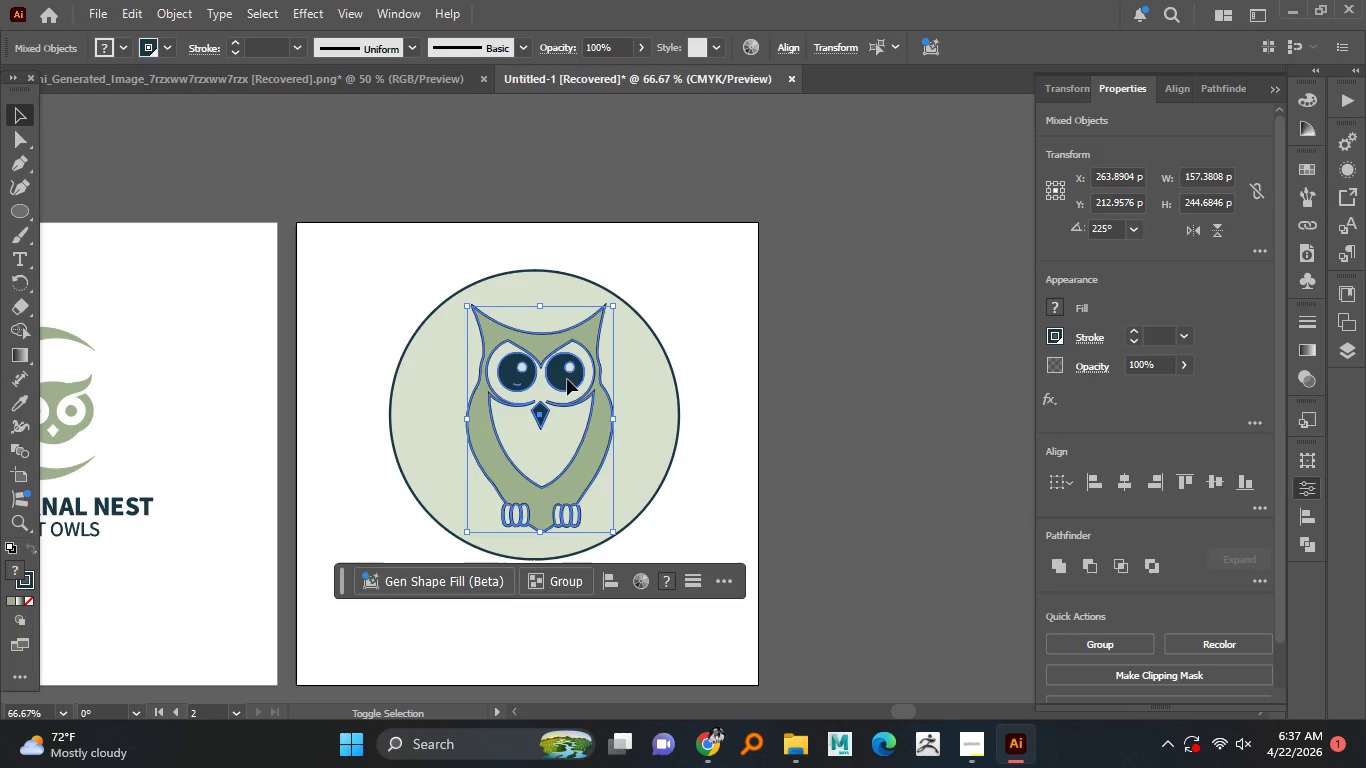 
right_click([570, 377])
 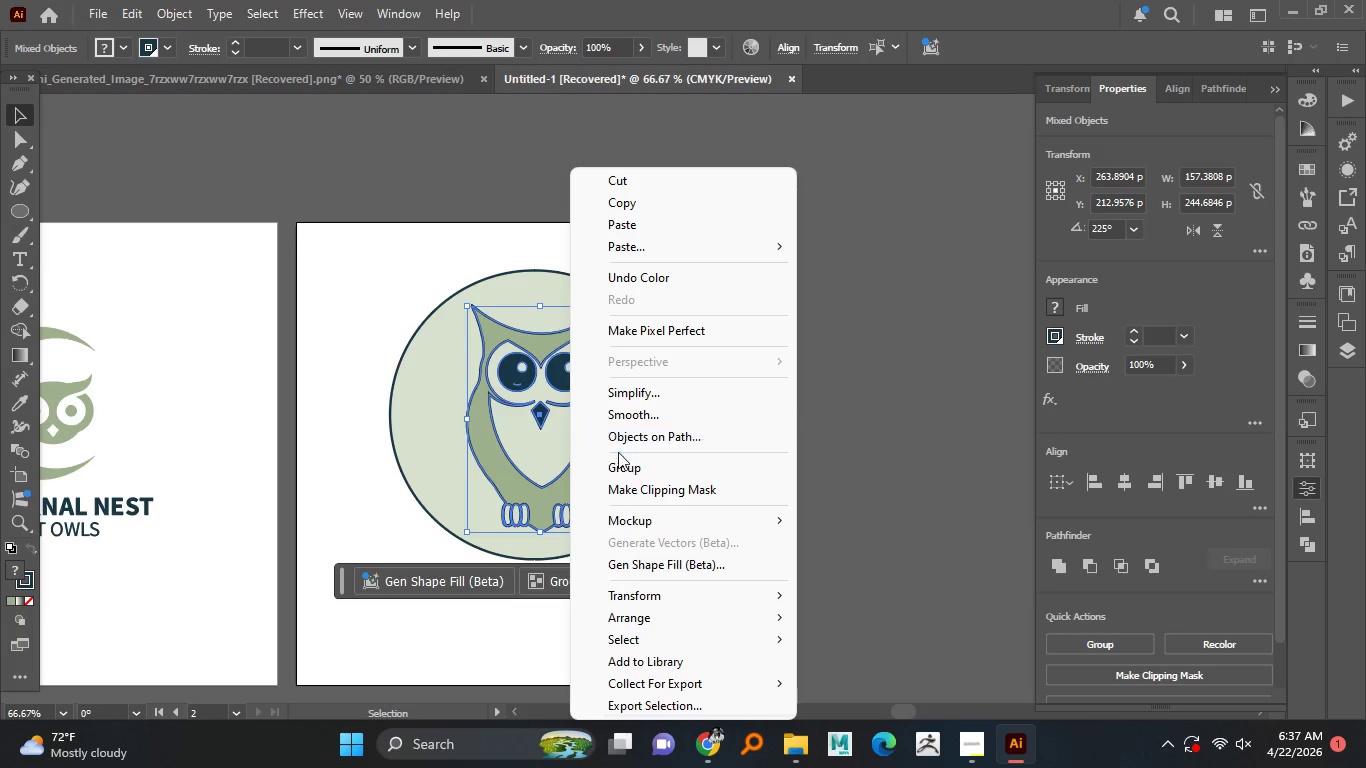 
left_click([620, 464])
 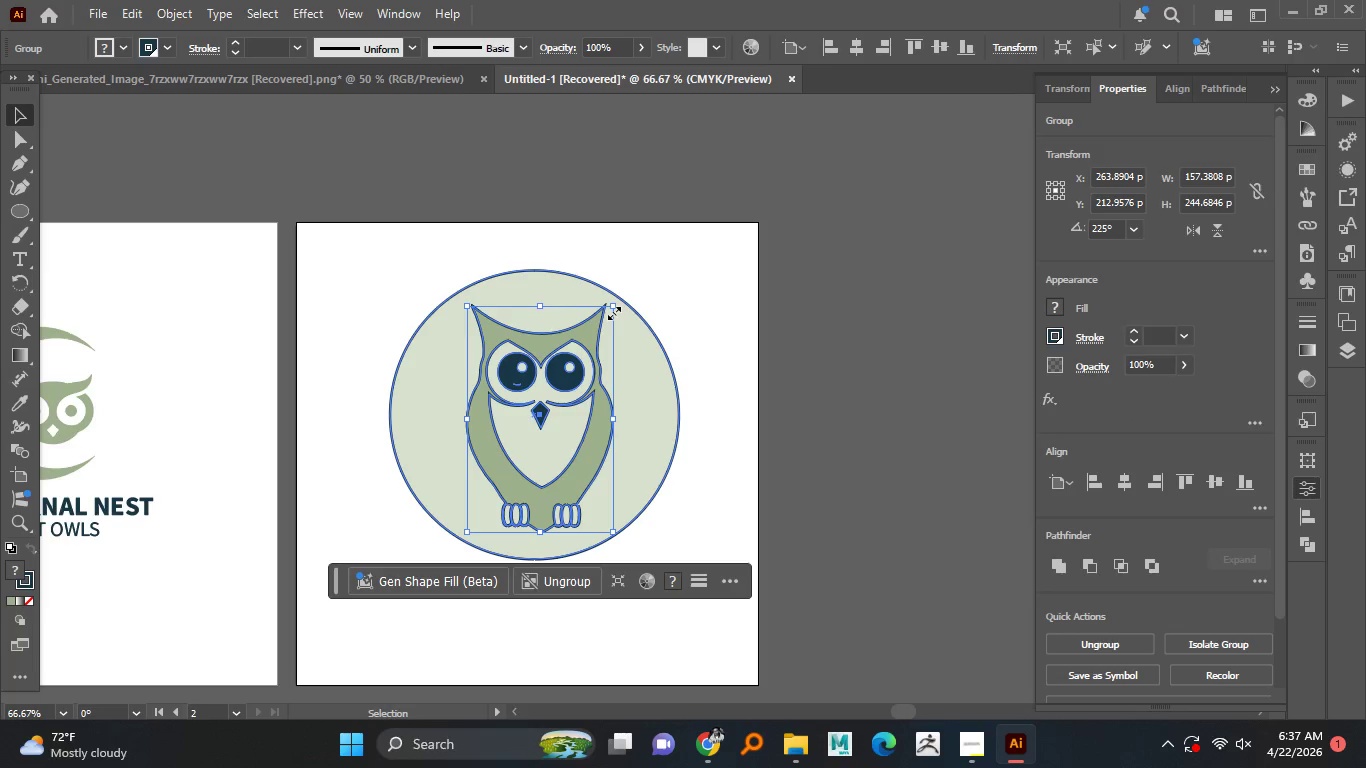 
hold_key(key=AltLeft, duration=4.61)
left_click_drag(start_coordinate=[611, 305], to_coordinate=[596, 322])
 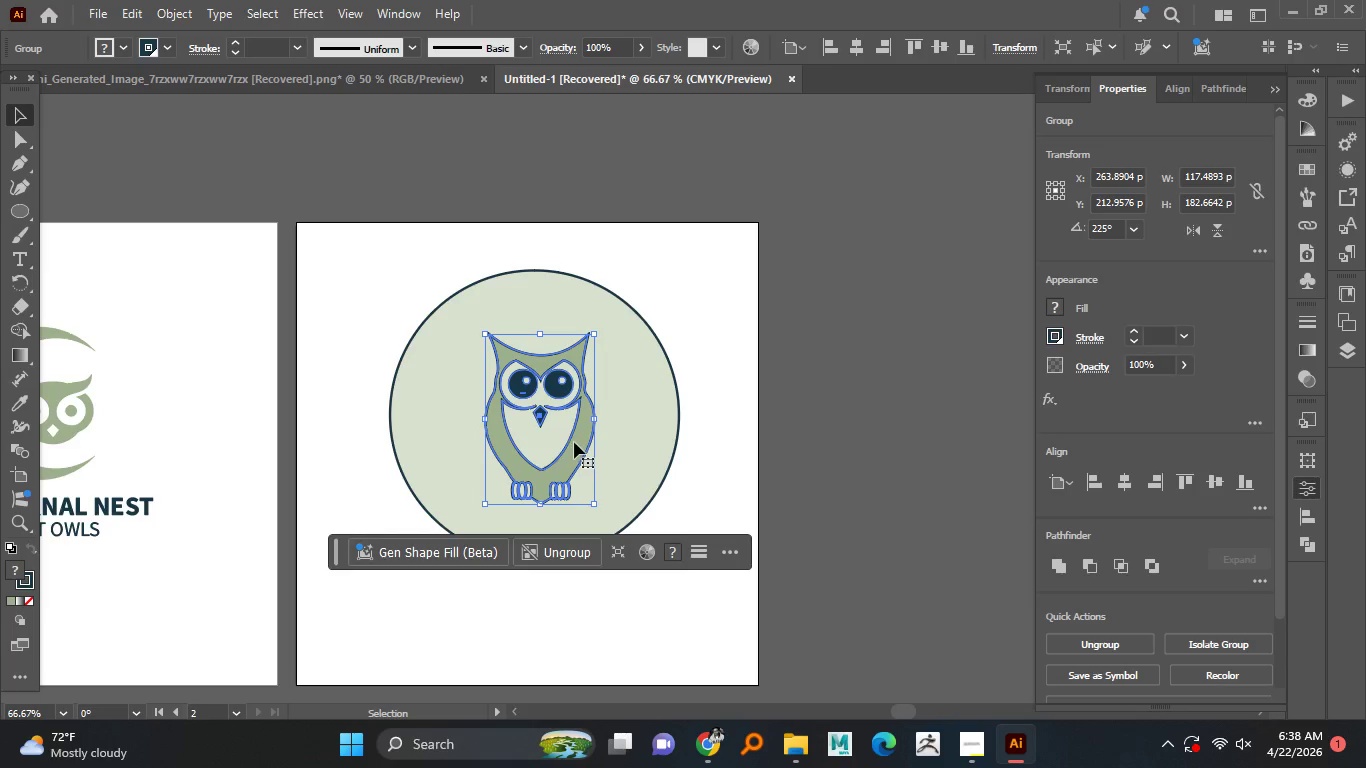 
hold_key(key=ShiftLeft, duration=1.52)
 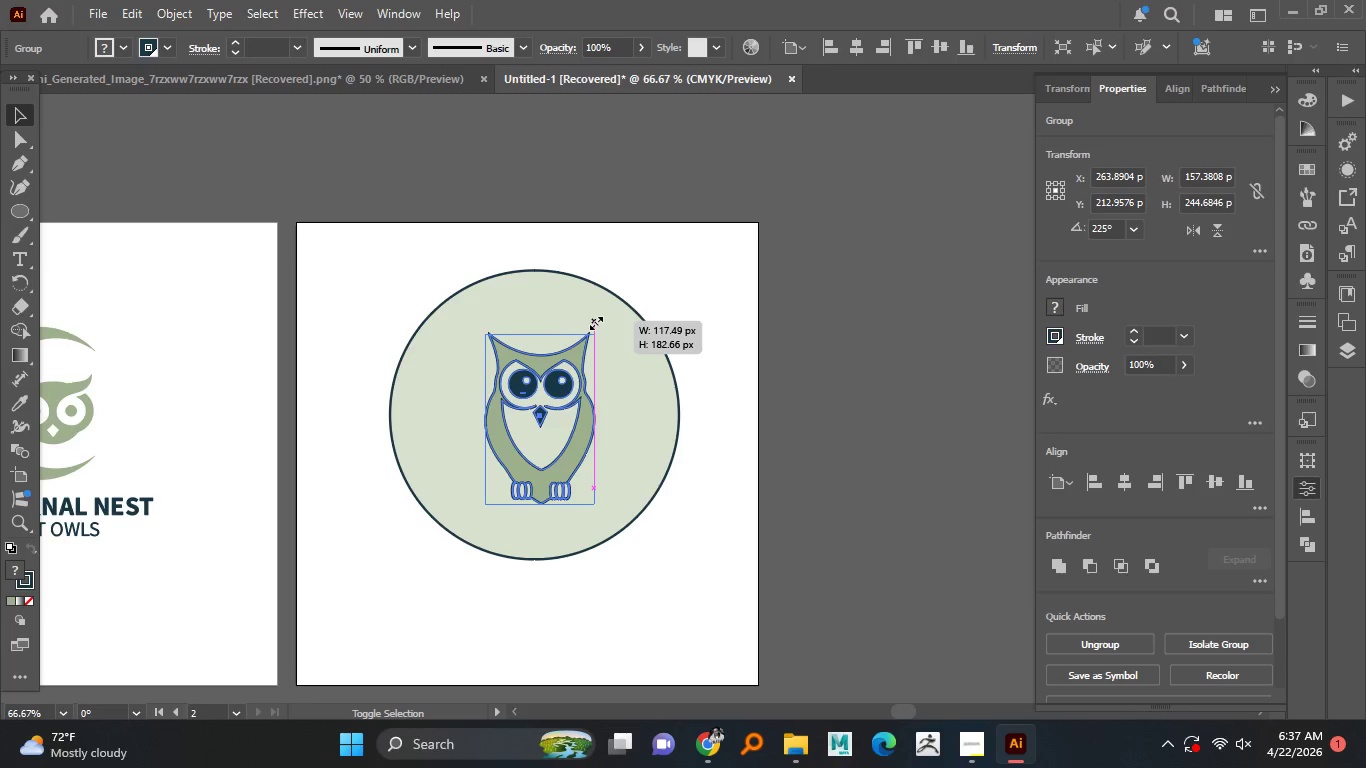 
hold_key(key=ShiftLeft, duration=1.5)
 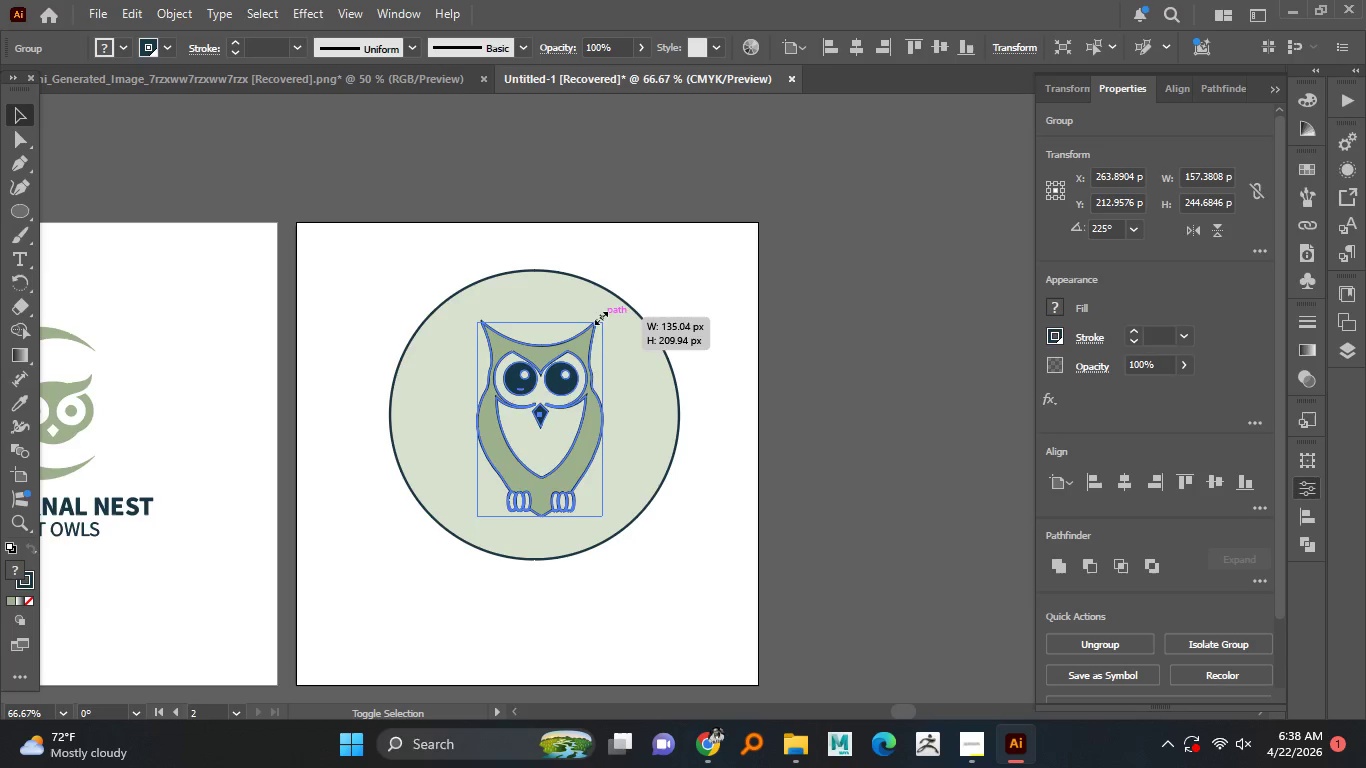 
hold_key(key=ShiftLeft, duration=1.34)
 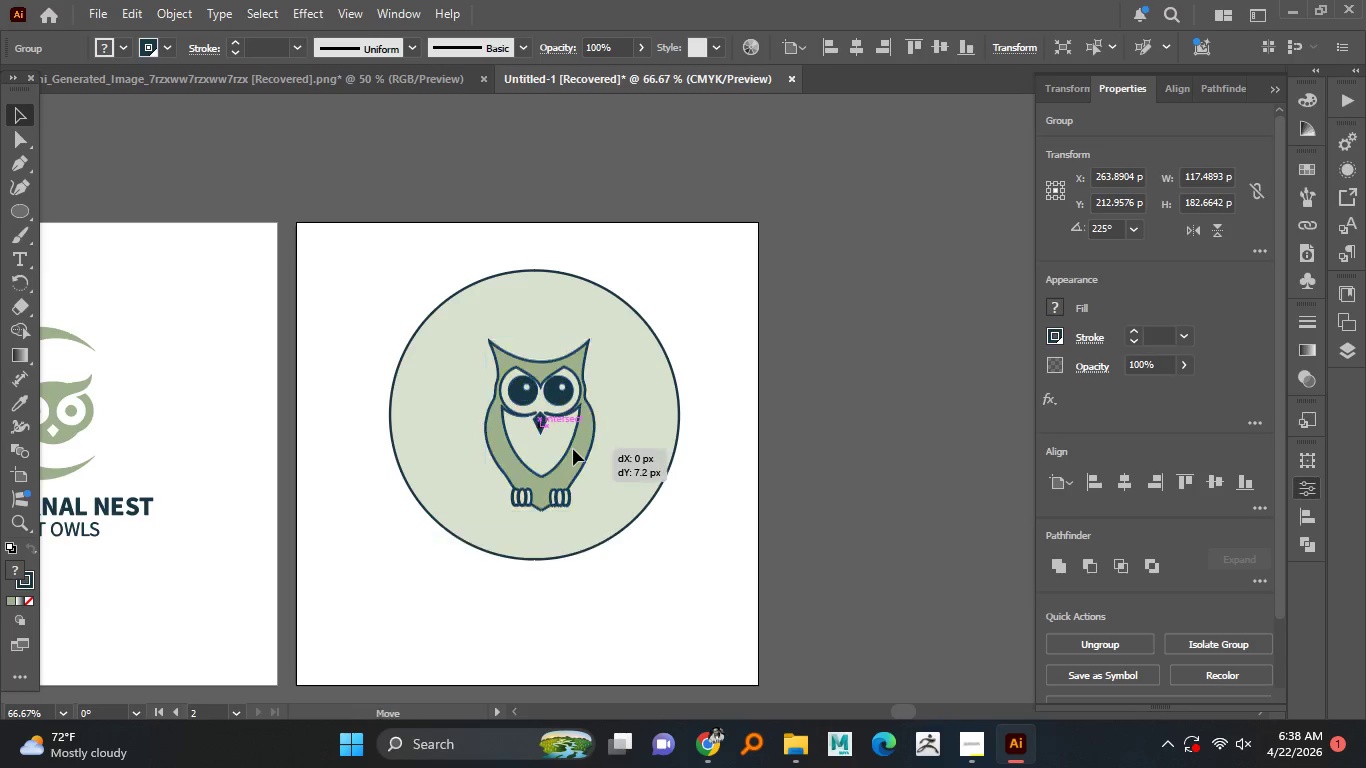 
hold_key(key=ShiftLeft, duration=1.51)
left_click_drag(start_coordinate=[573, 442], to_coordinate=[569, 454])
 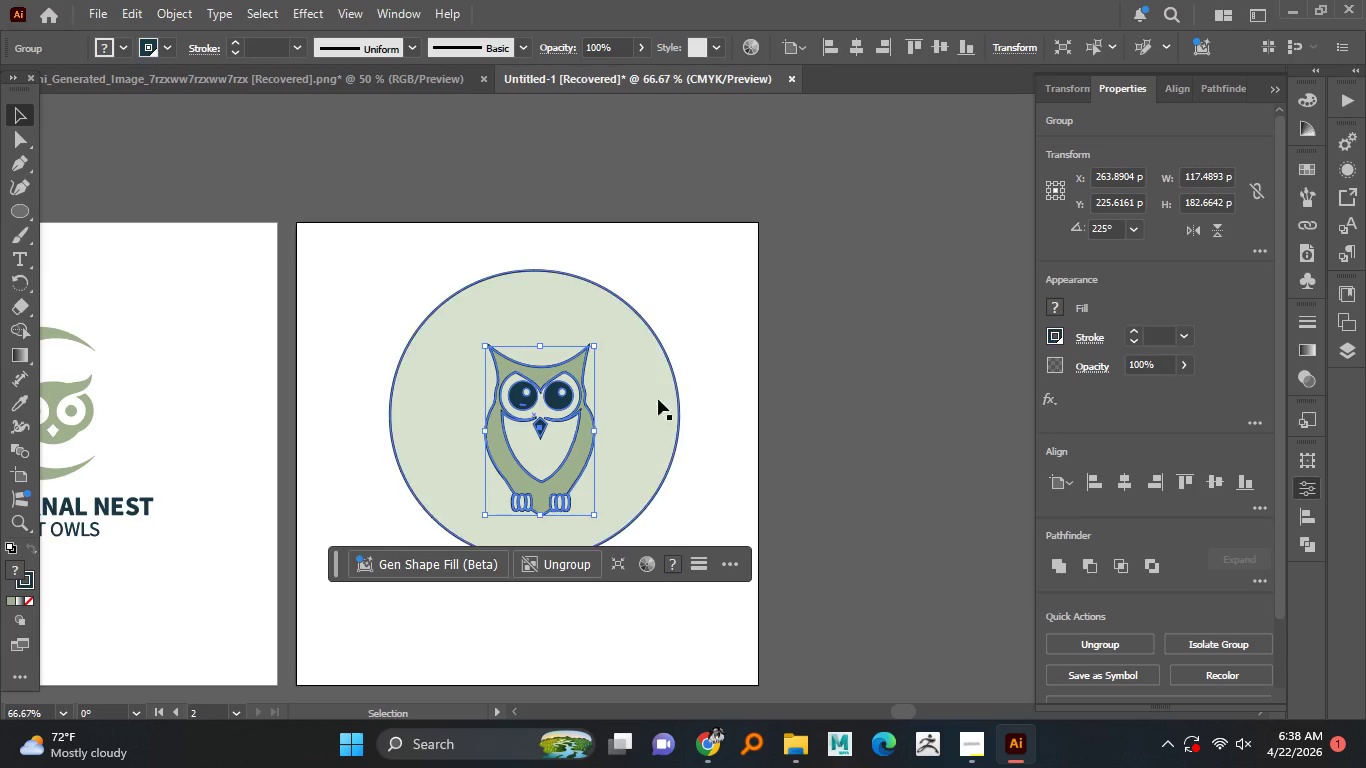 
hold_key(key=ShiftLeft, duration=1.5)
 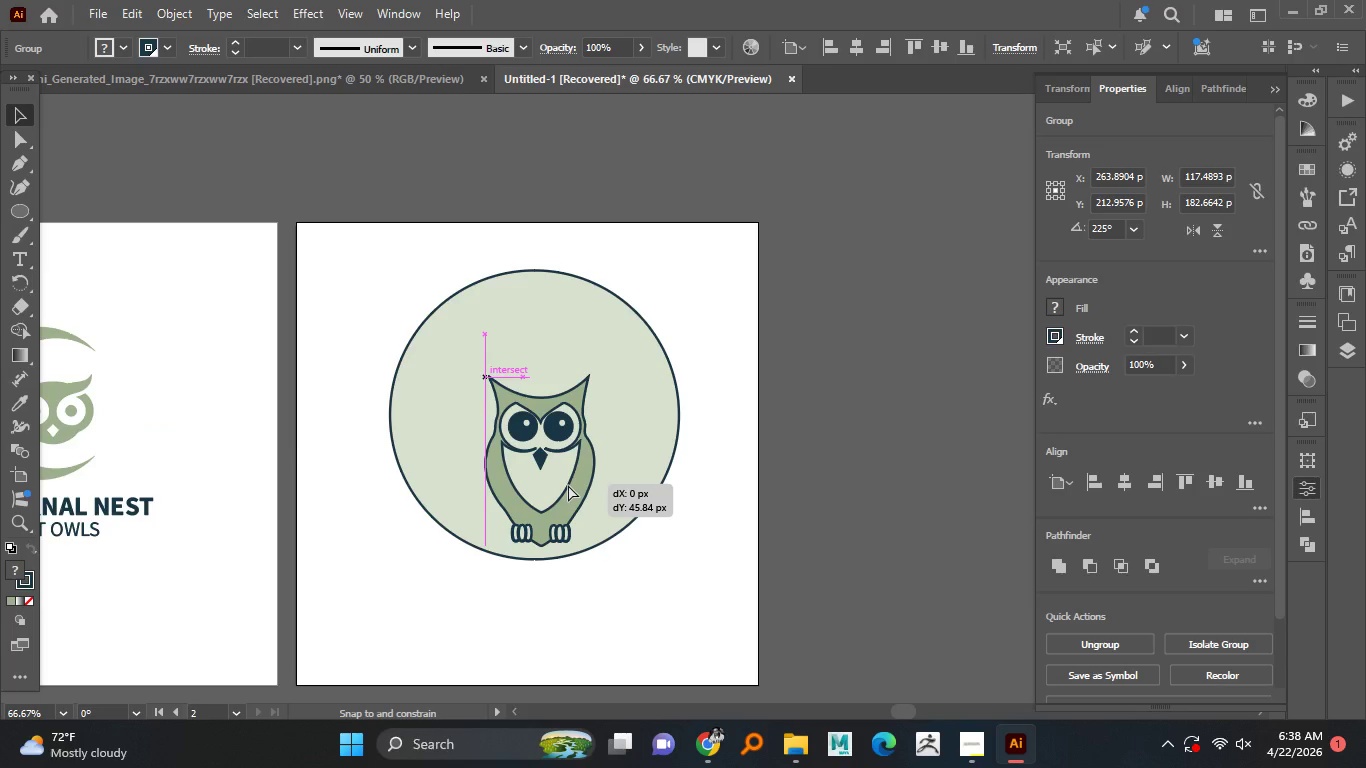 
hold_key(key=ShiftLeft, duration=1.5)
 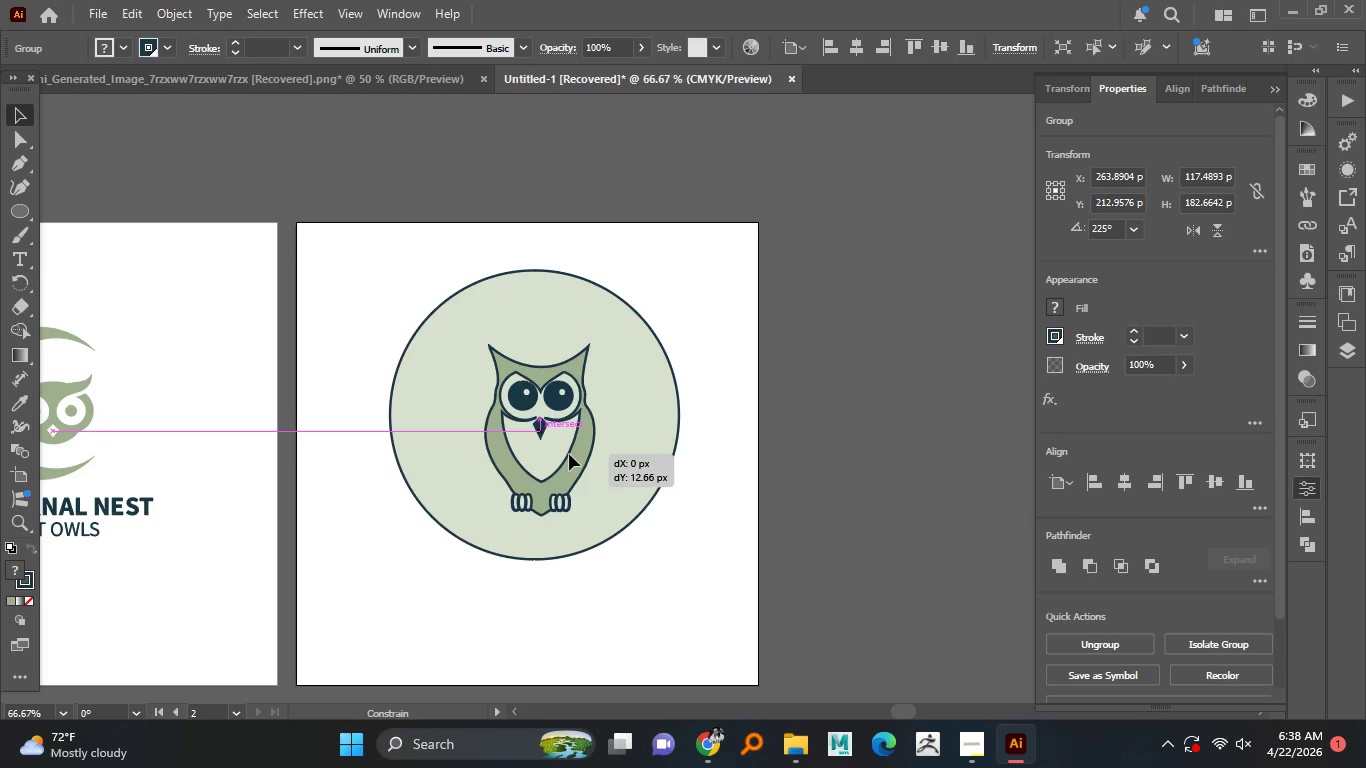 
hold_key(key=ShiftLeft, duration=1.5)
 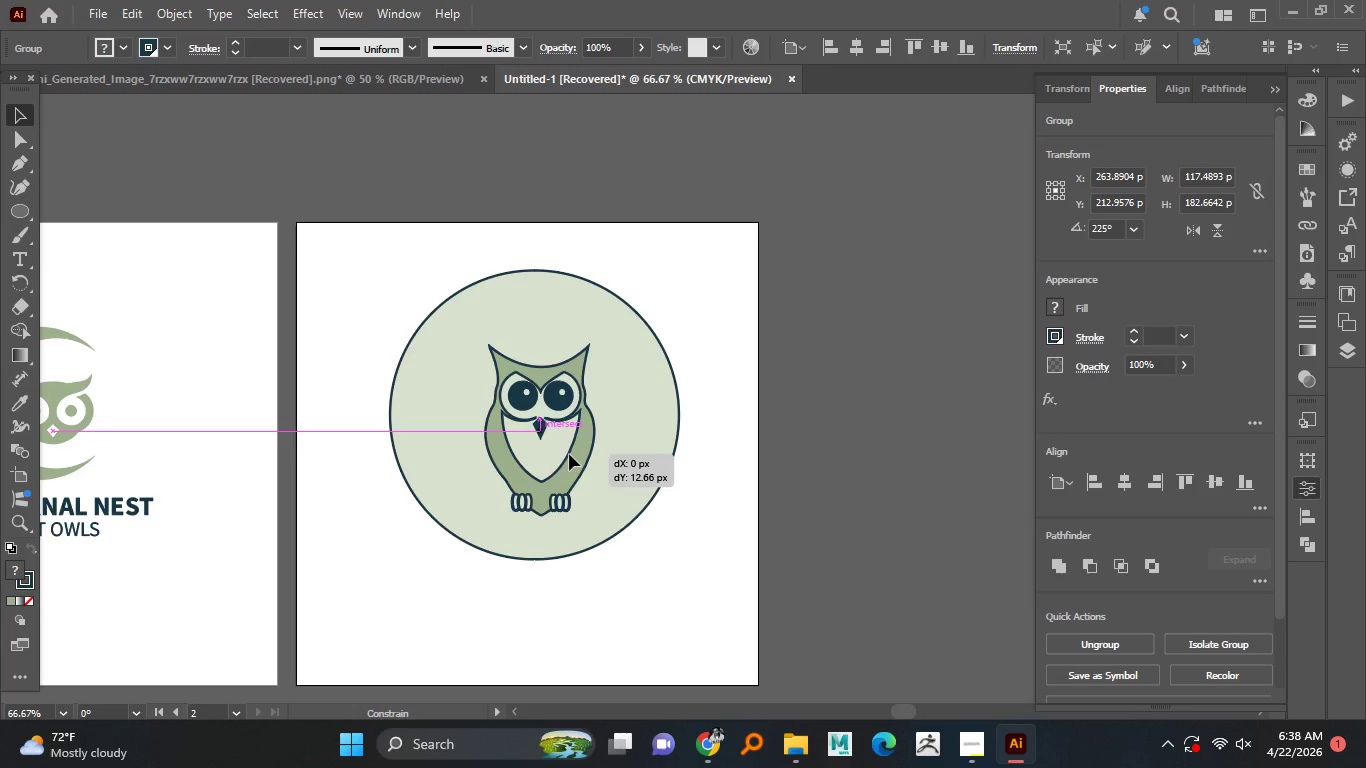 
hold_key(key=ShiftLeft, duration=1.5)
 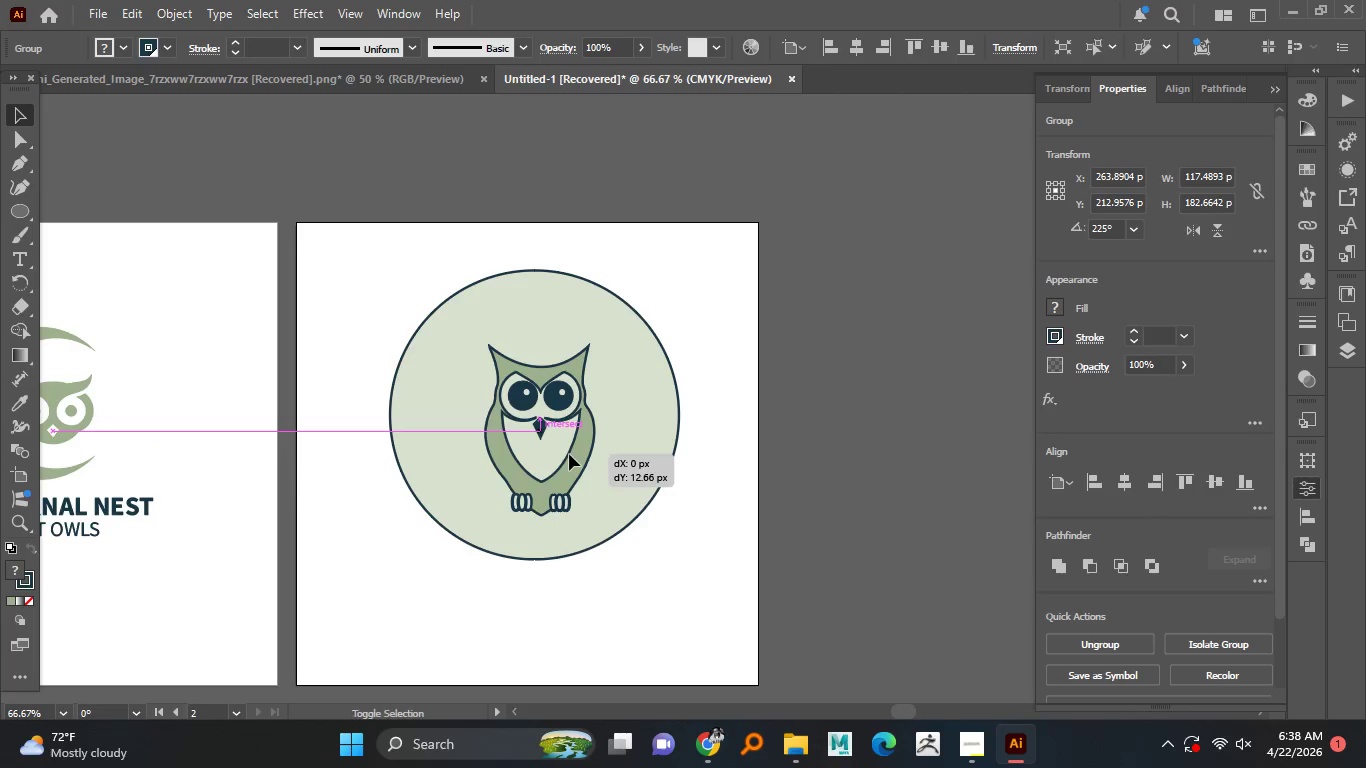 
hold_key(key=ShiftLeft, duration=1.11)
 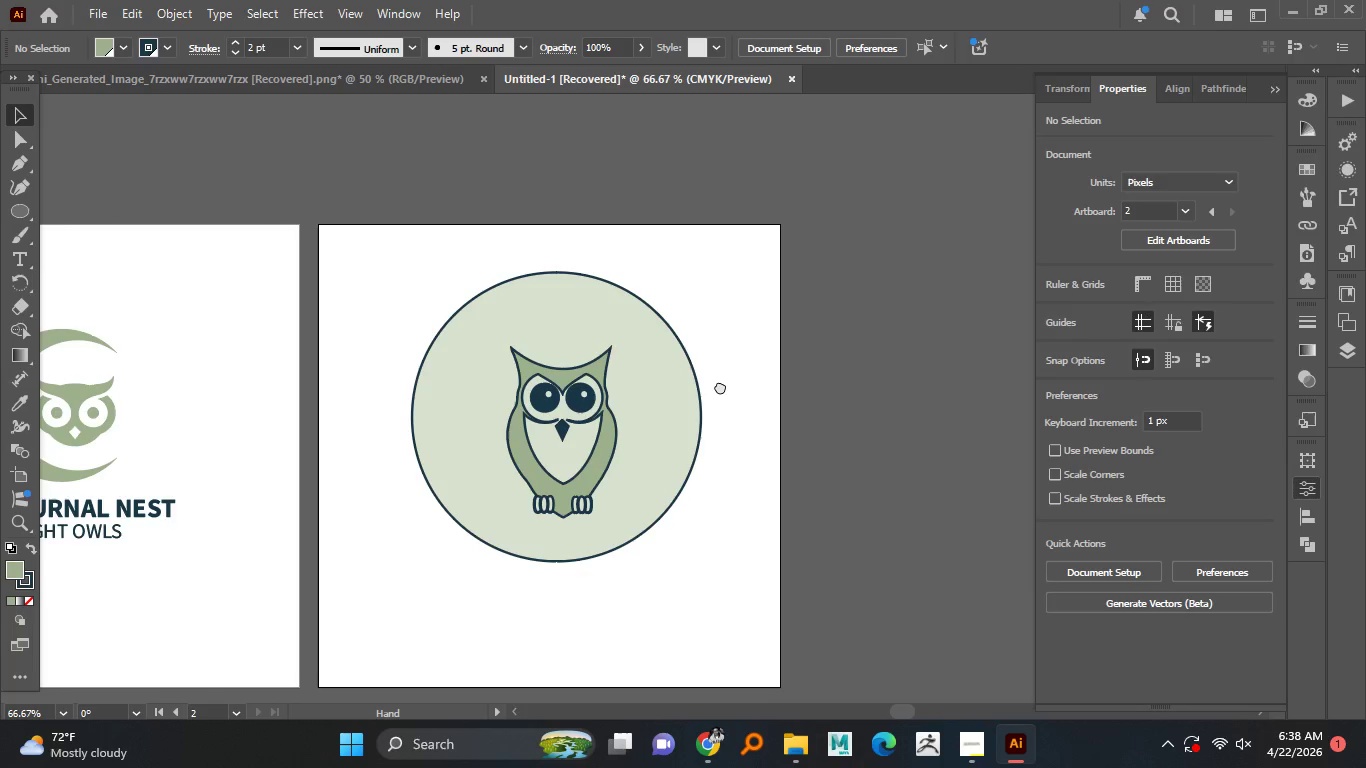 
wait(7.14)
 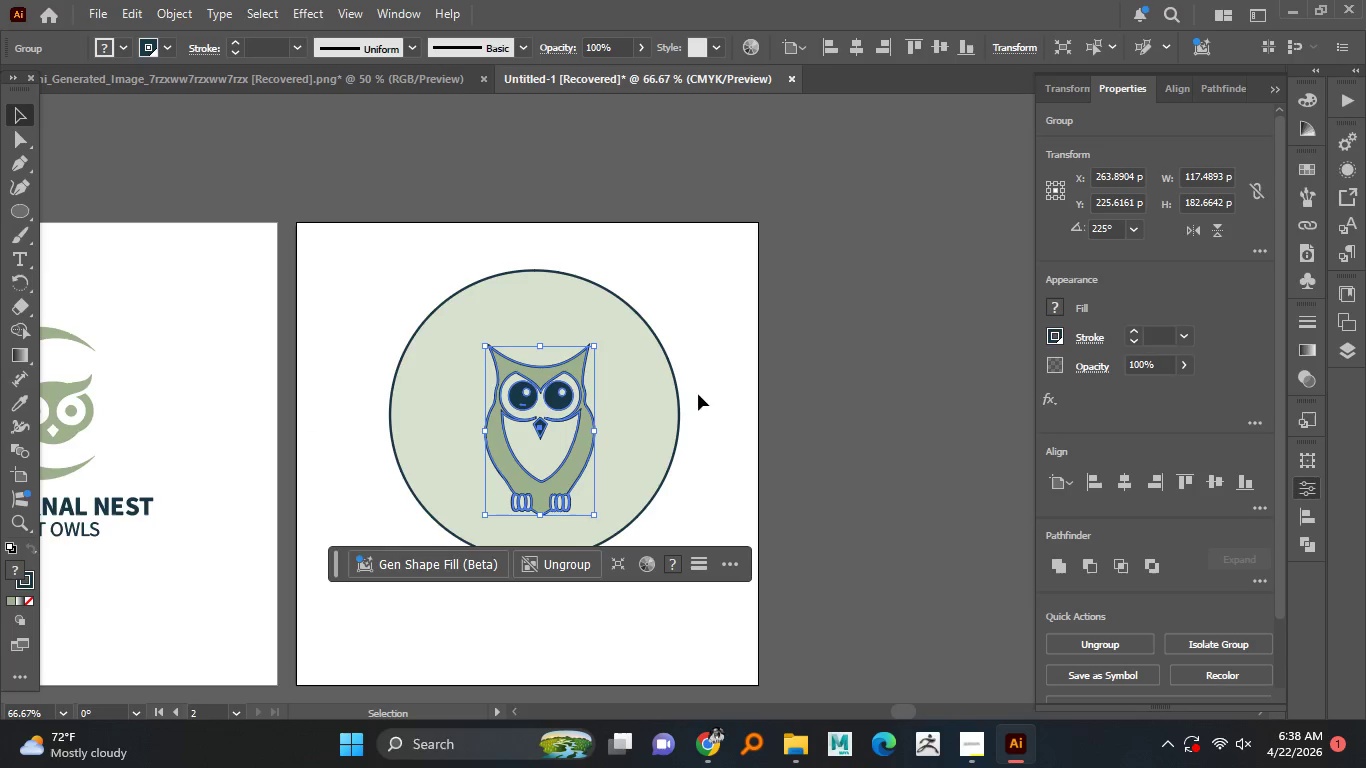 
scroll: coordinate [721, 385], scroll_direction: none, amount: 0.0
 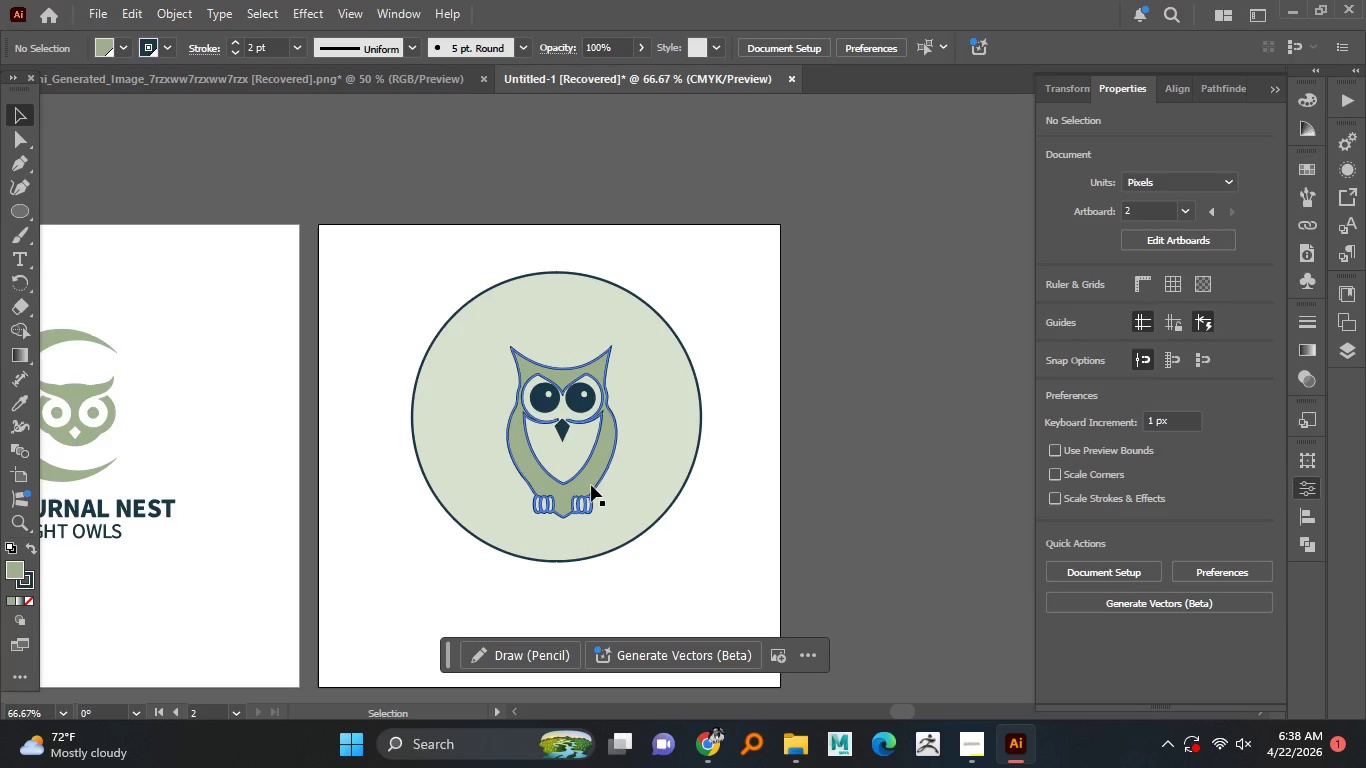 
left_click_drag(start_coordinate=[591, 485], to_coordinate=[583, 485])
 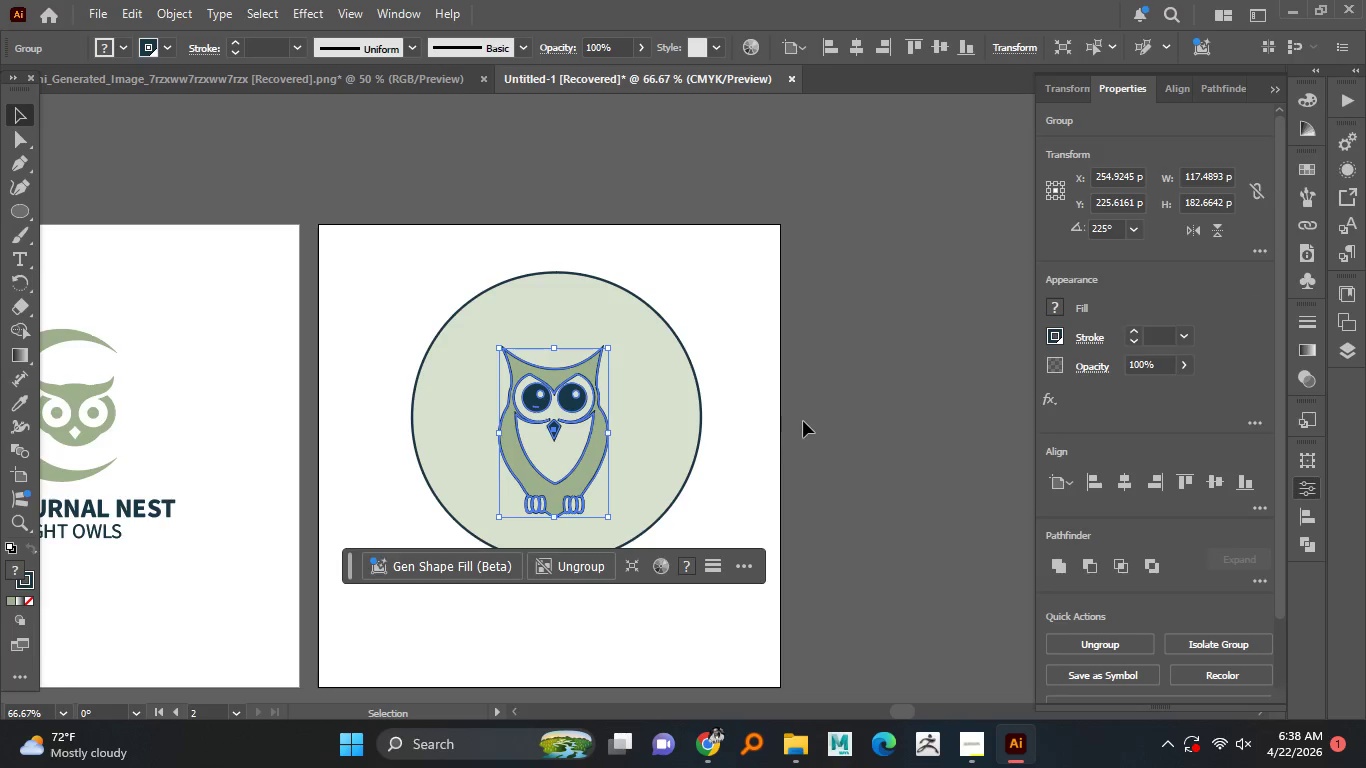 
left_click([803, 421])
 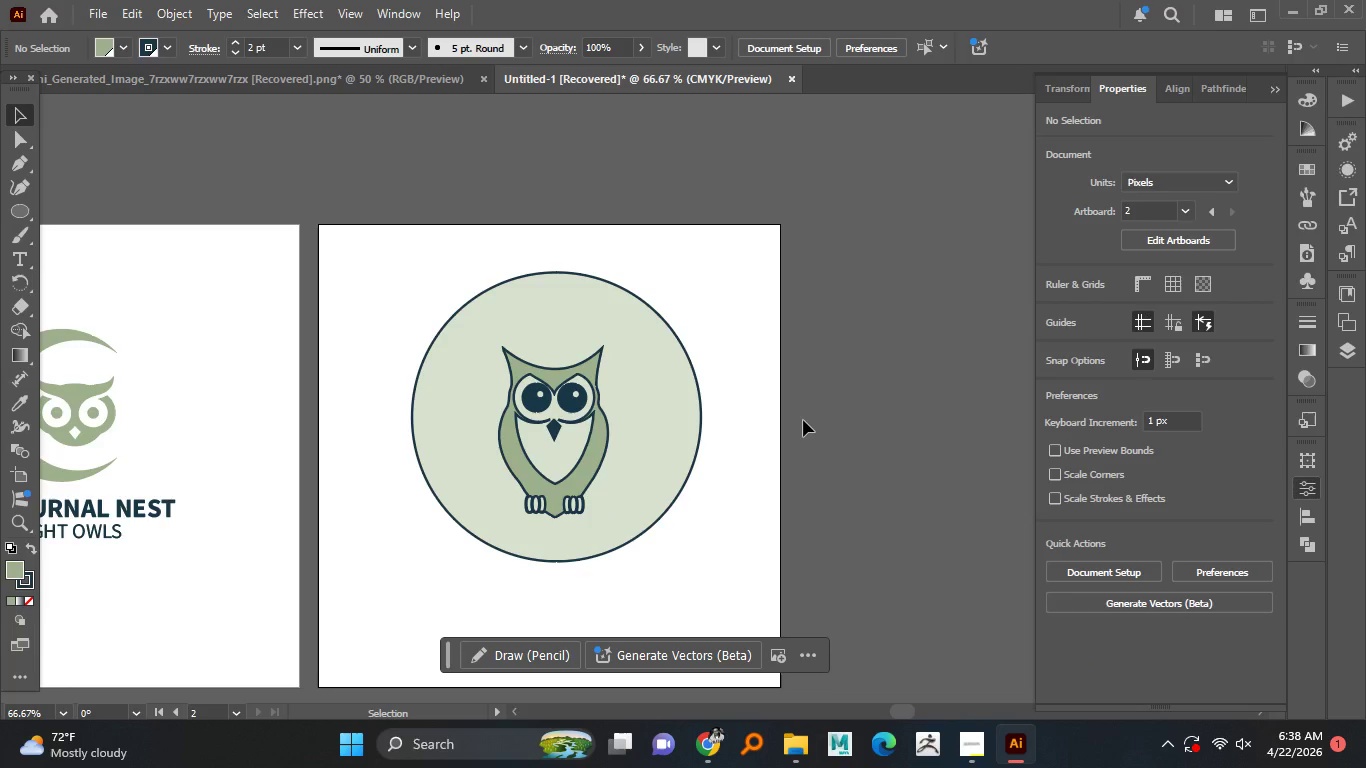 
wait(6.38)
 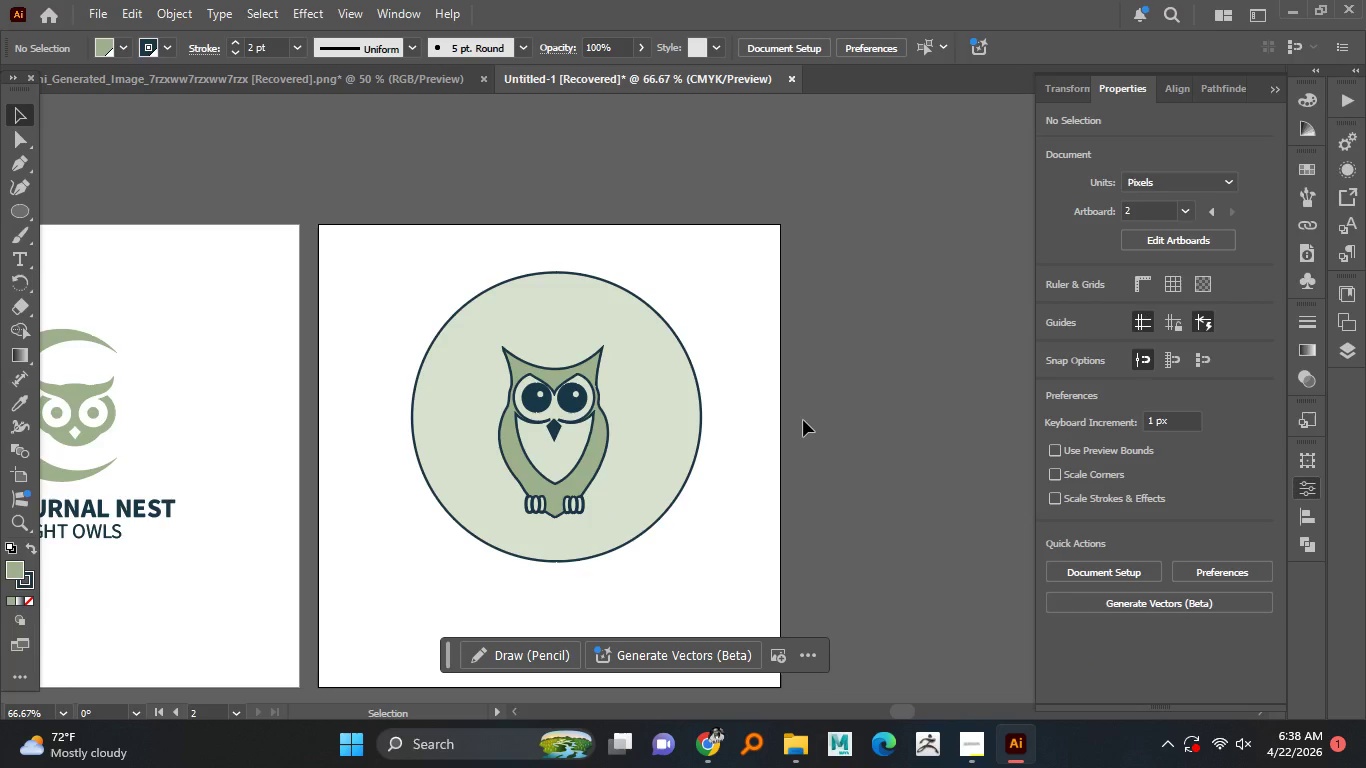 
left_click([623, 389])
 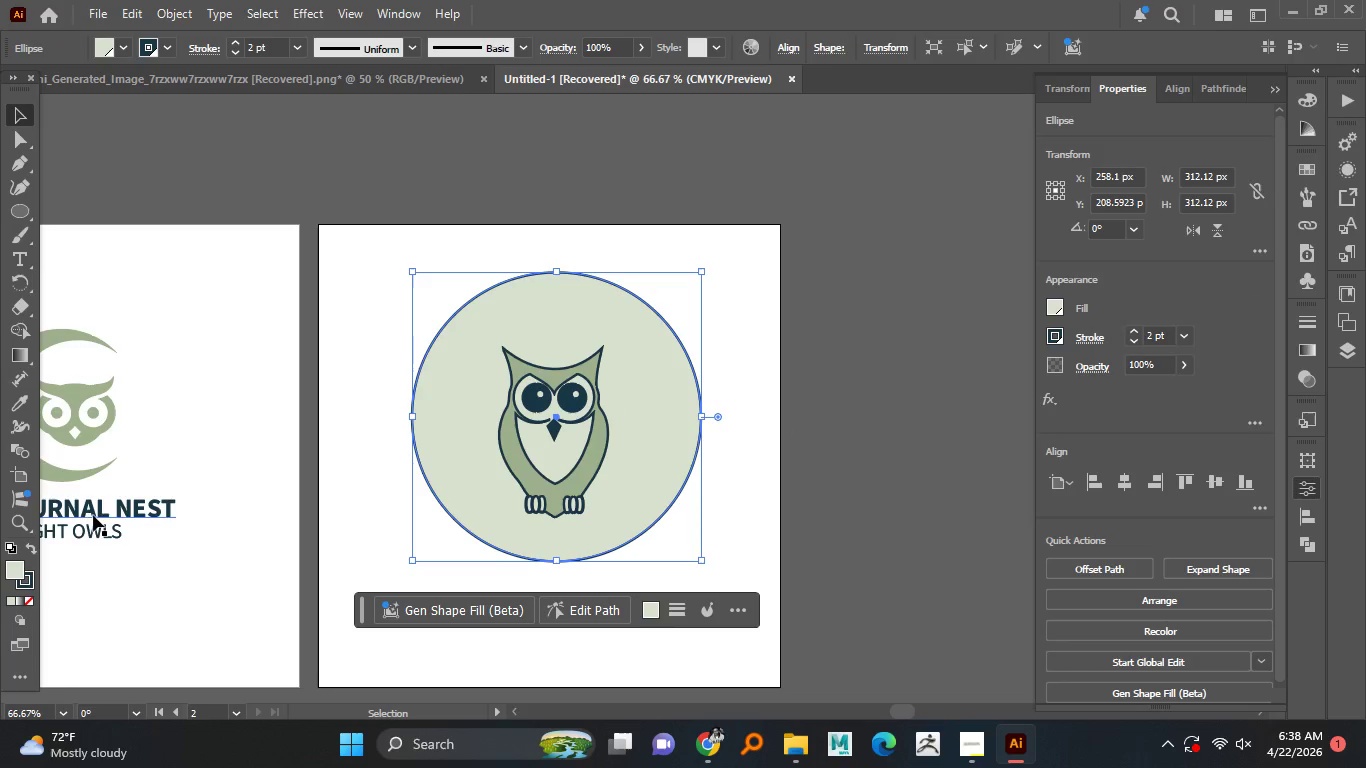 
left_click([29, 574])
 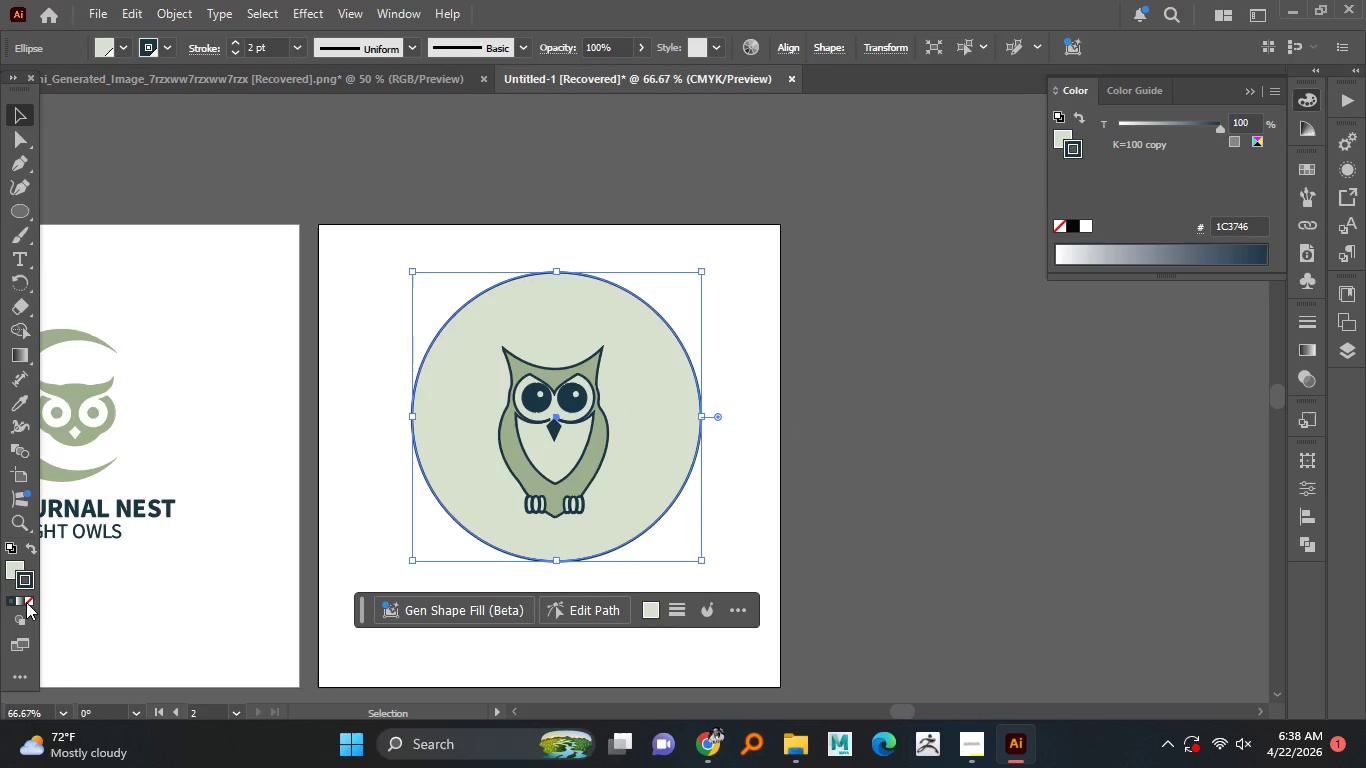 
left_click([26, 602])
 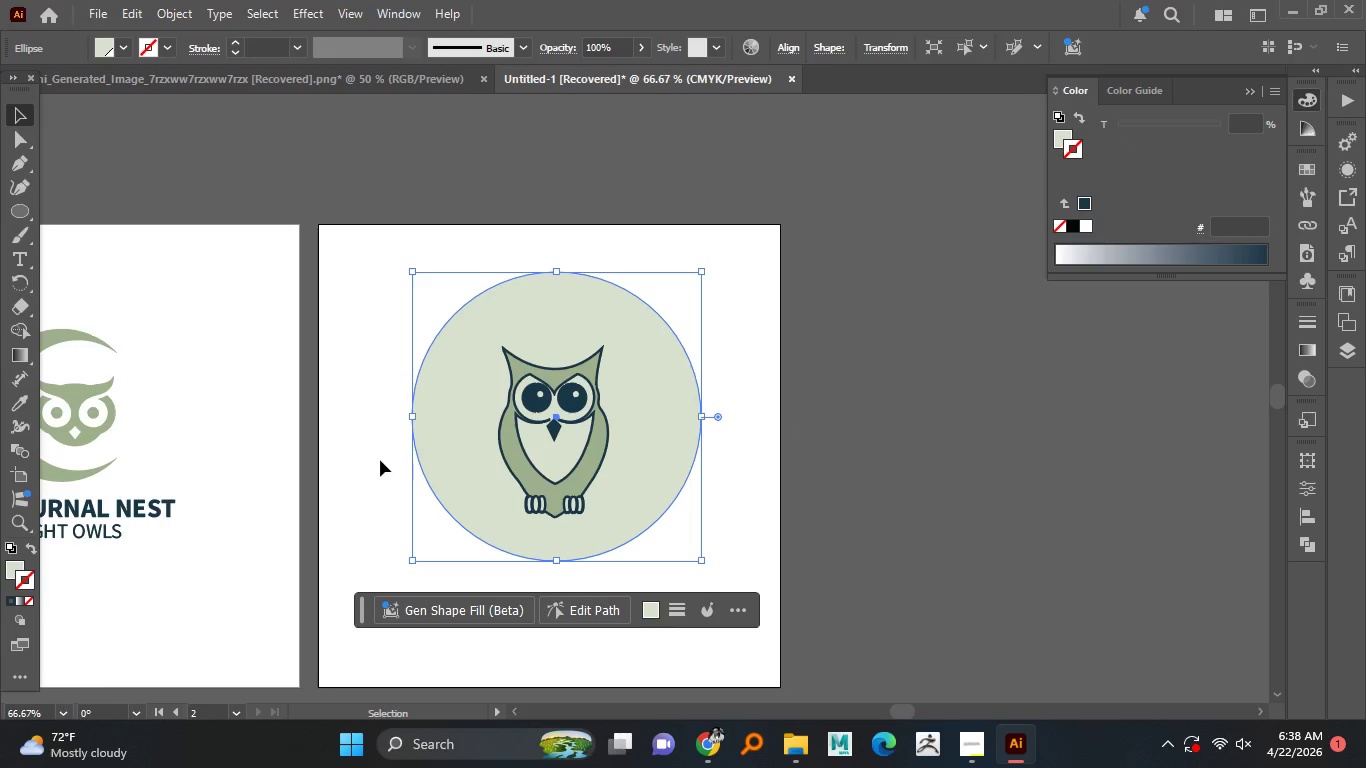 
left_click([381, 459])
 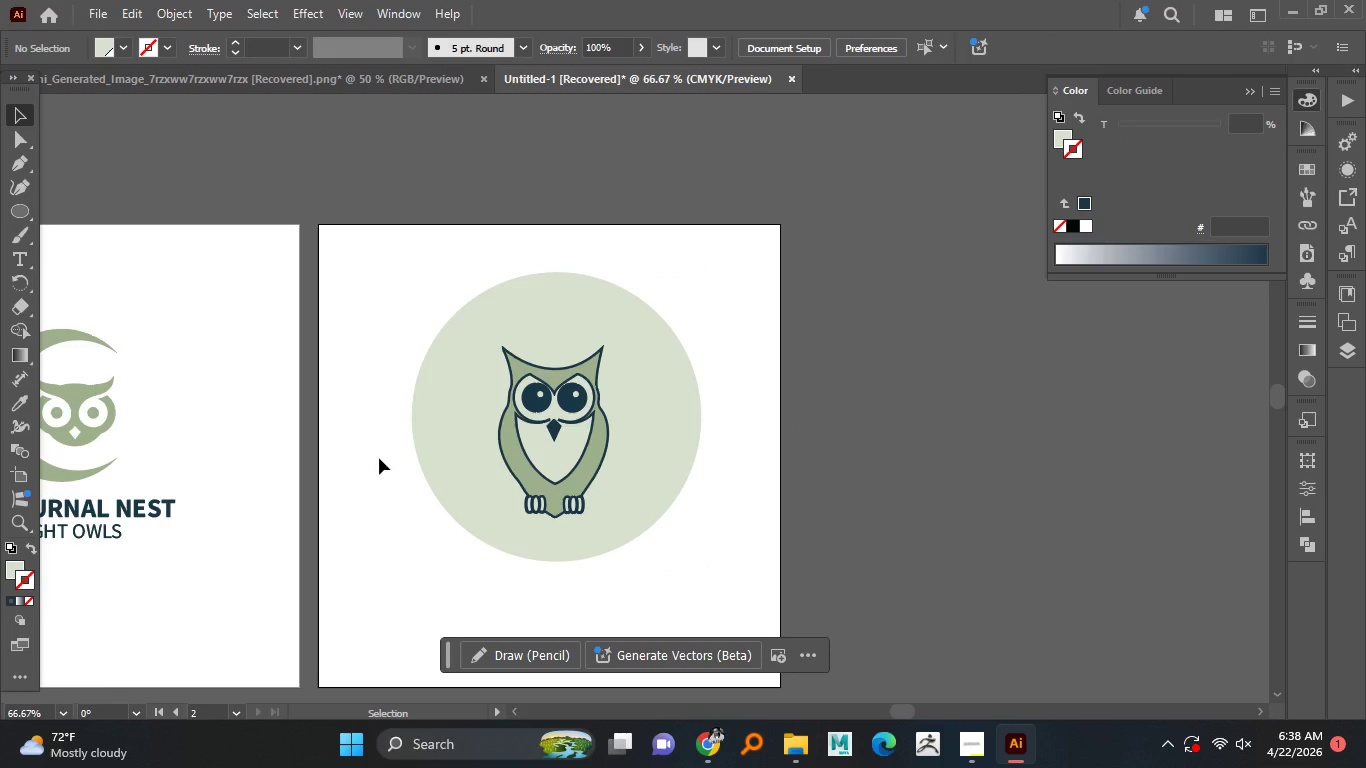 
wait(5.42)
 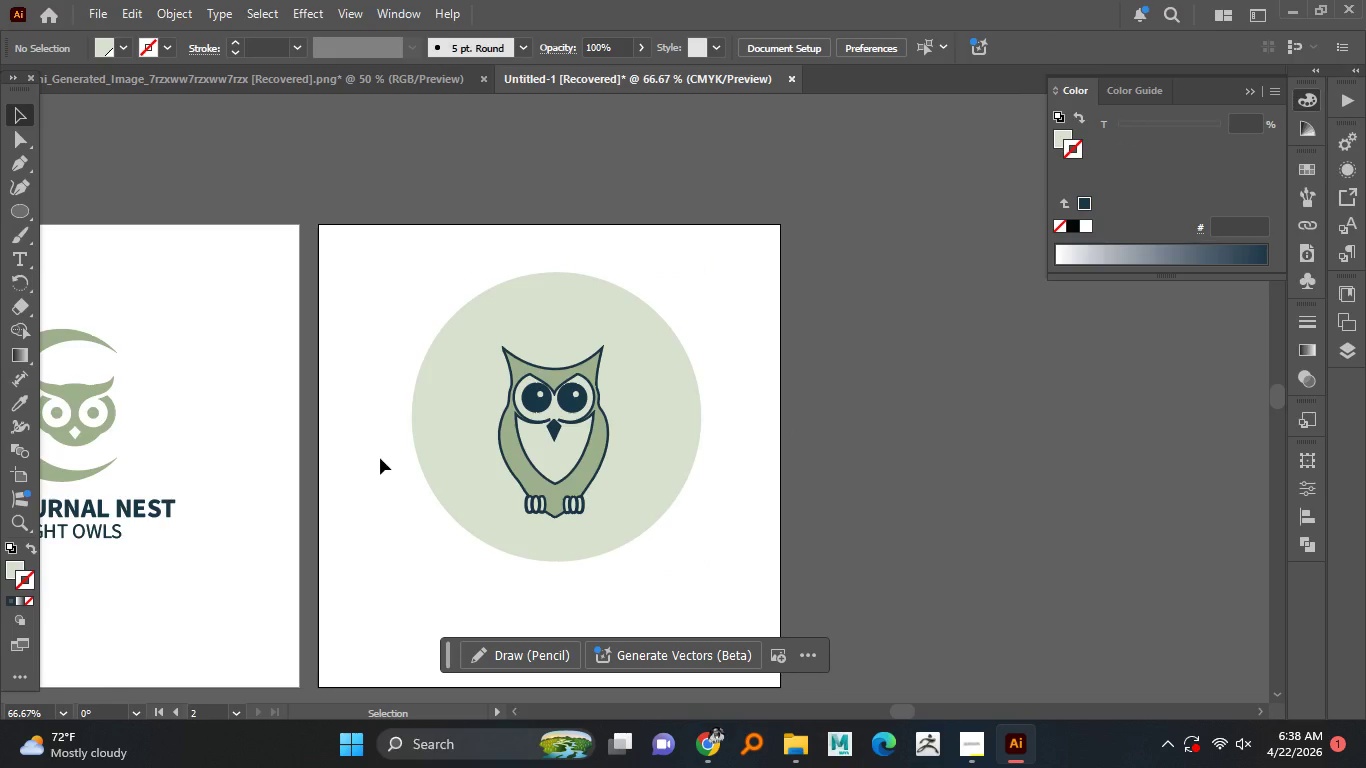 
left_click([458, 384])
 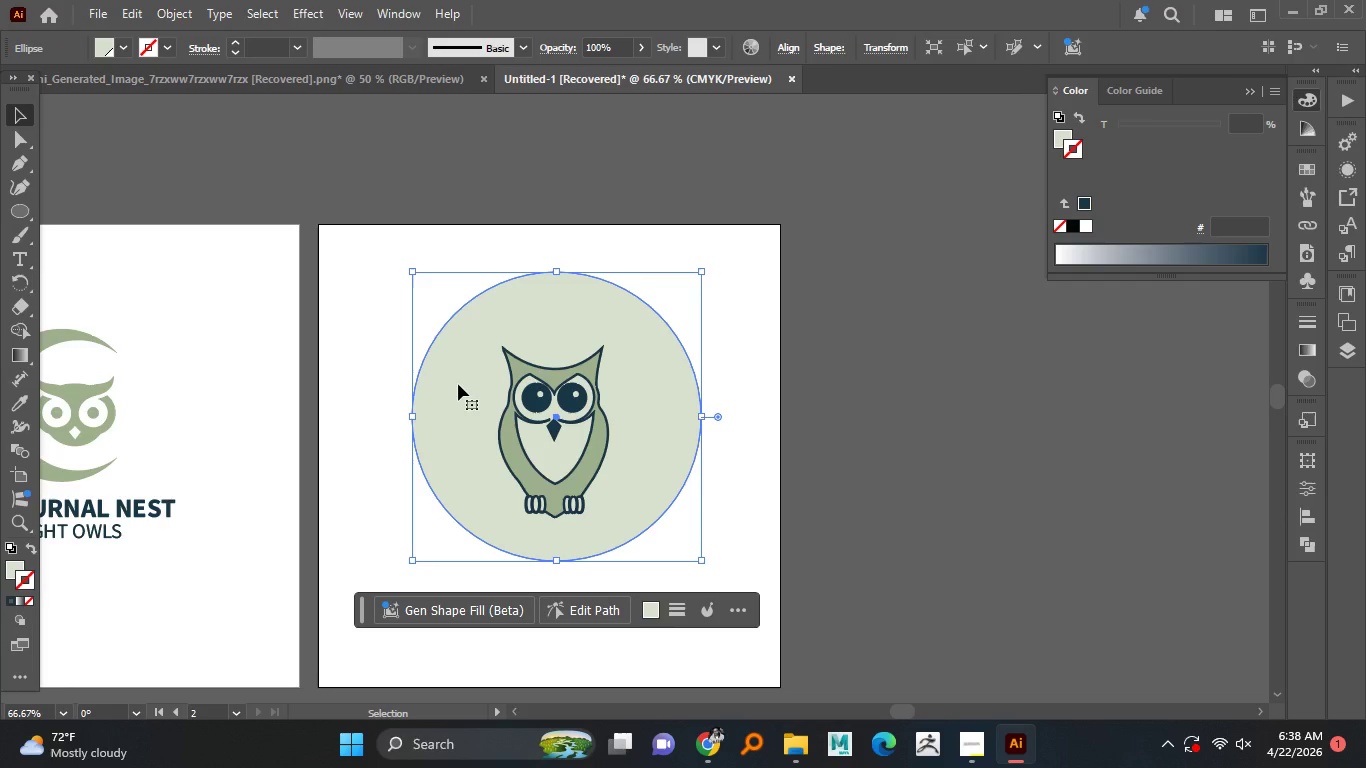 
key(Control+C)
 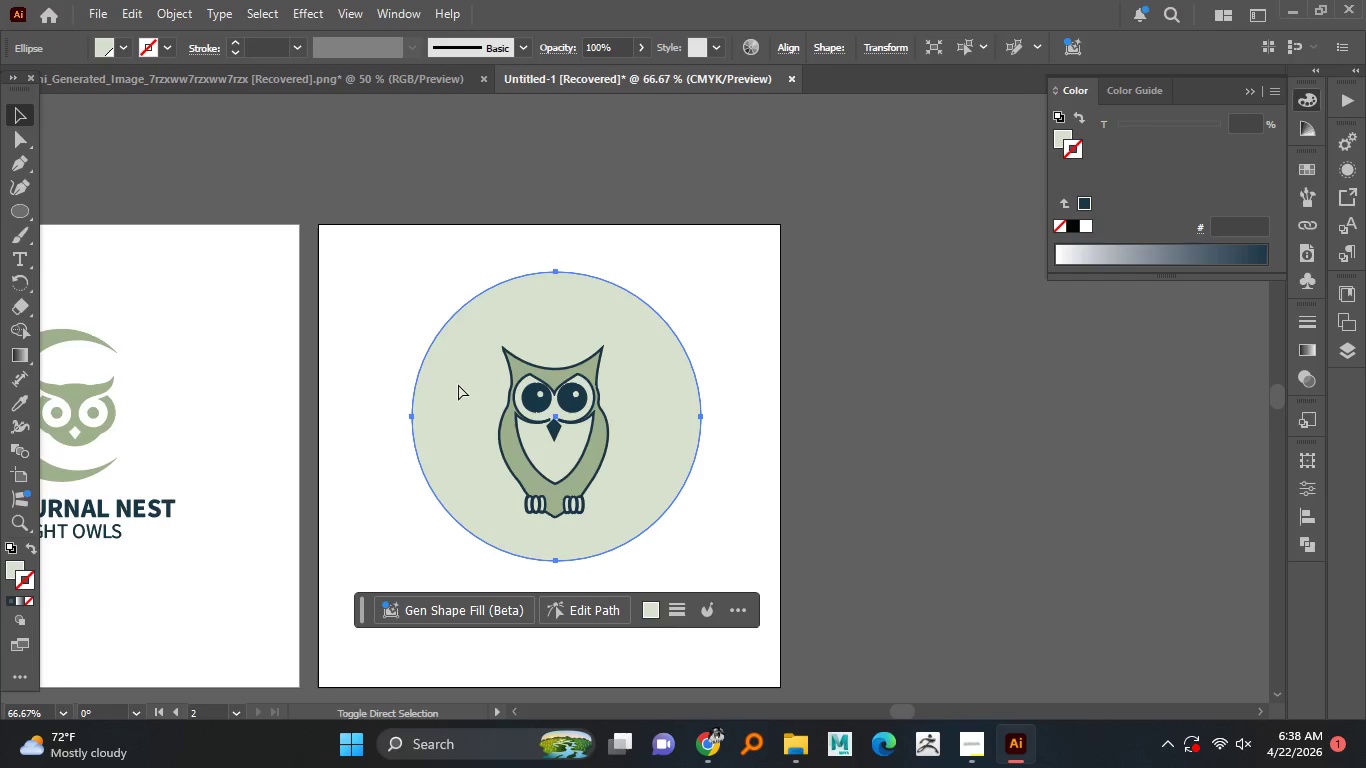 
key(Control+Shift+V)
 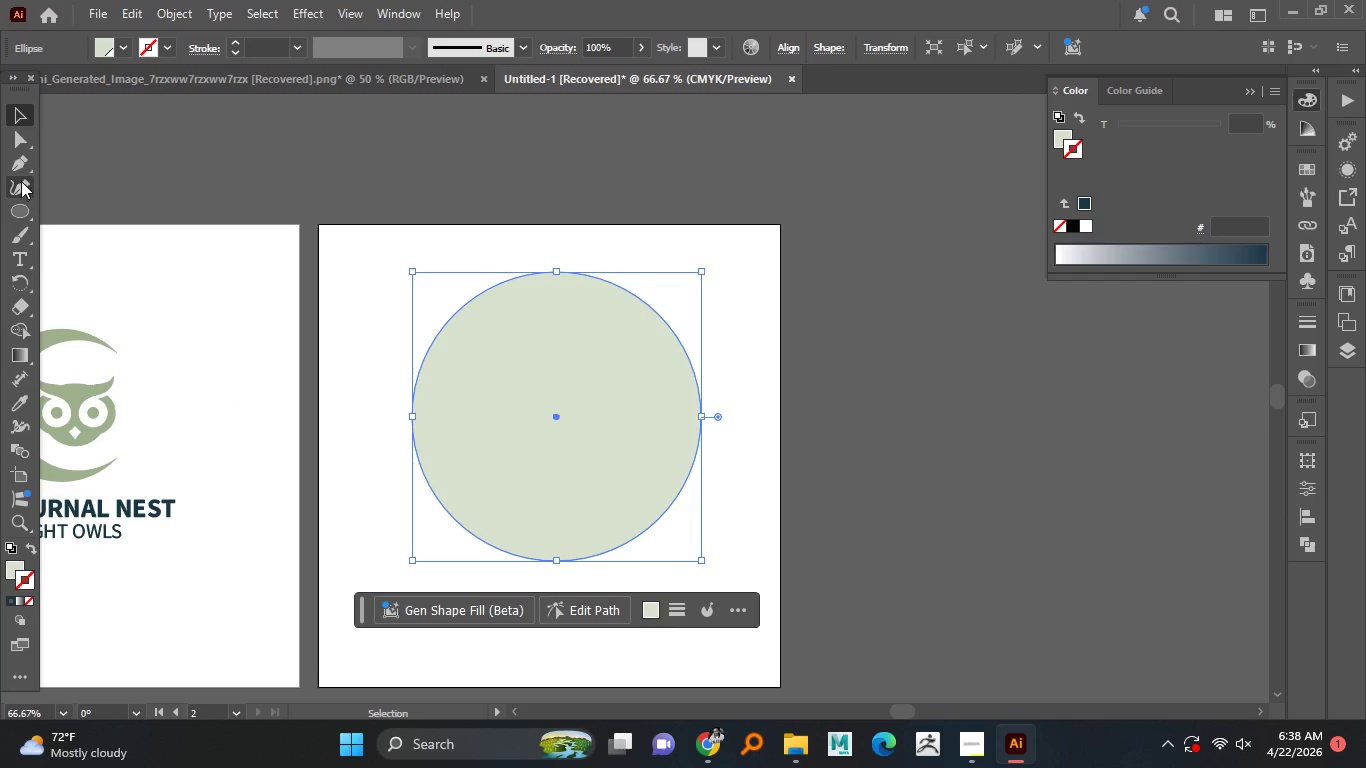 
wait(9.19)
 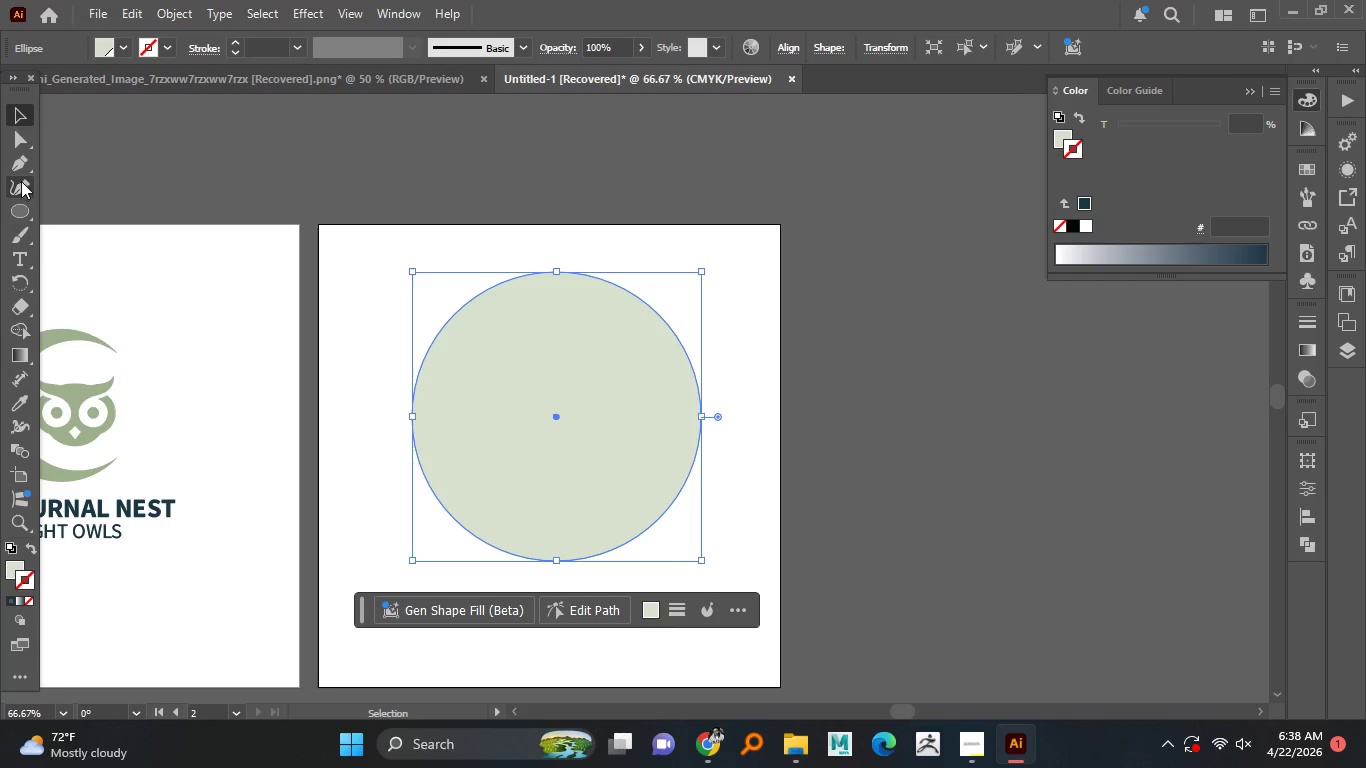 
left_click([21, 185])
 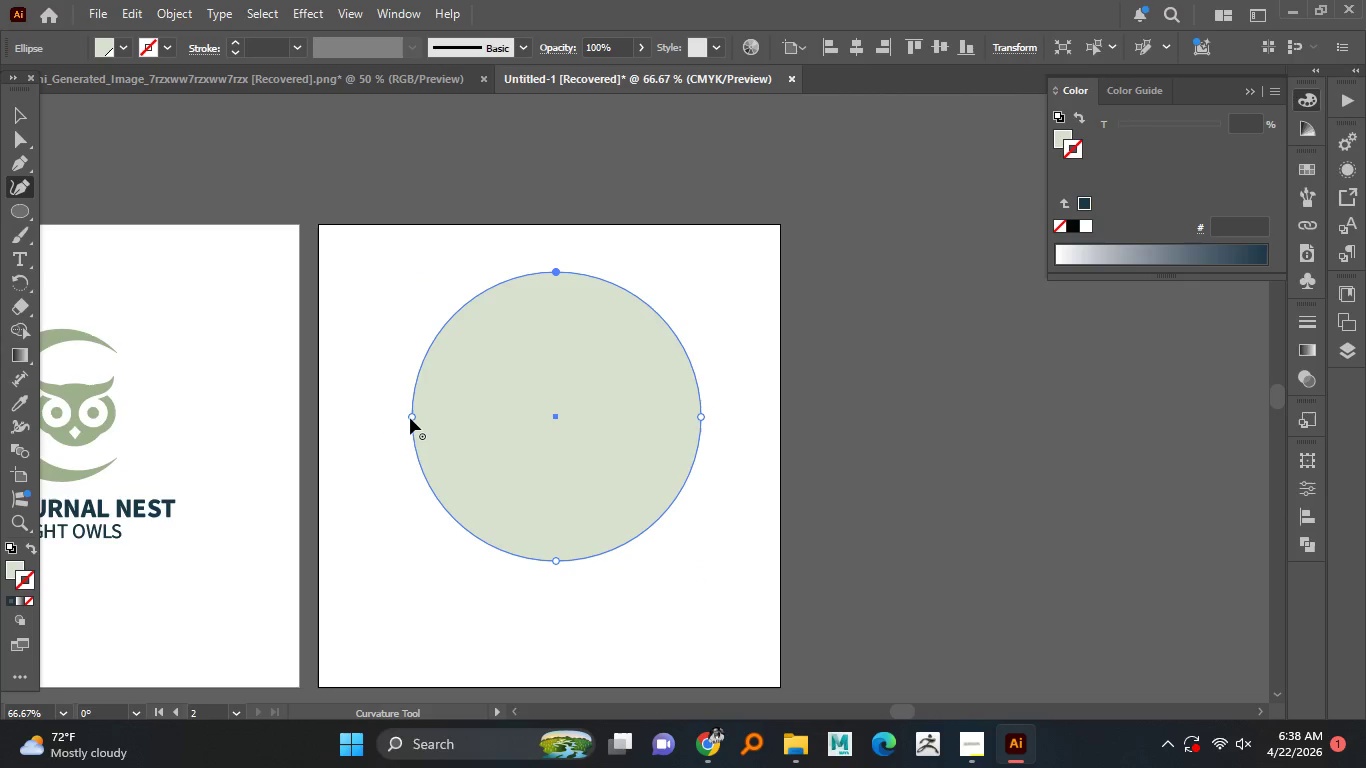 
left_click_drag(start_coordinate=[414, 417], to_coordinate=[522, 456])
 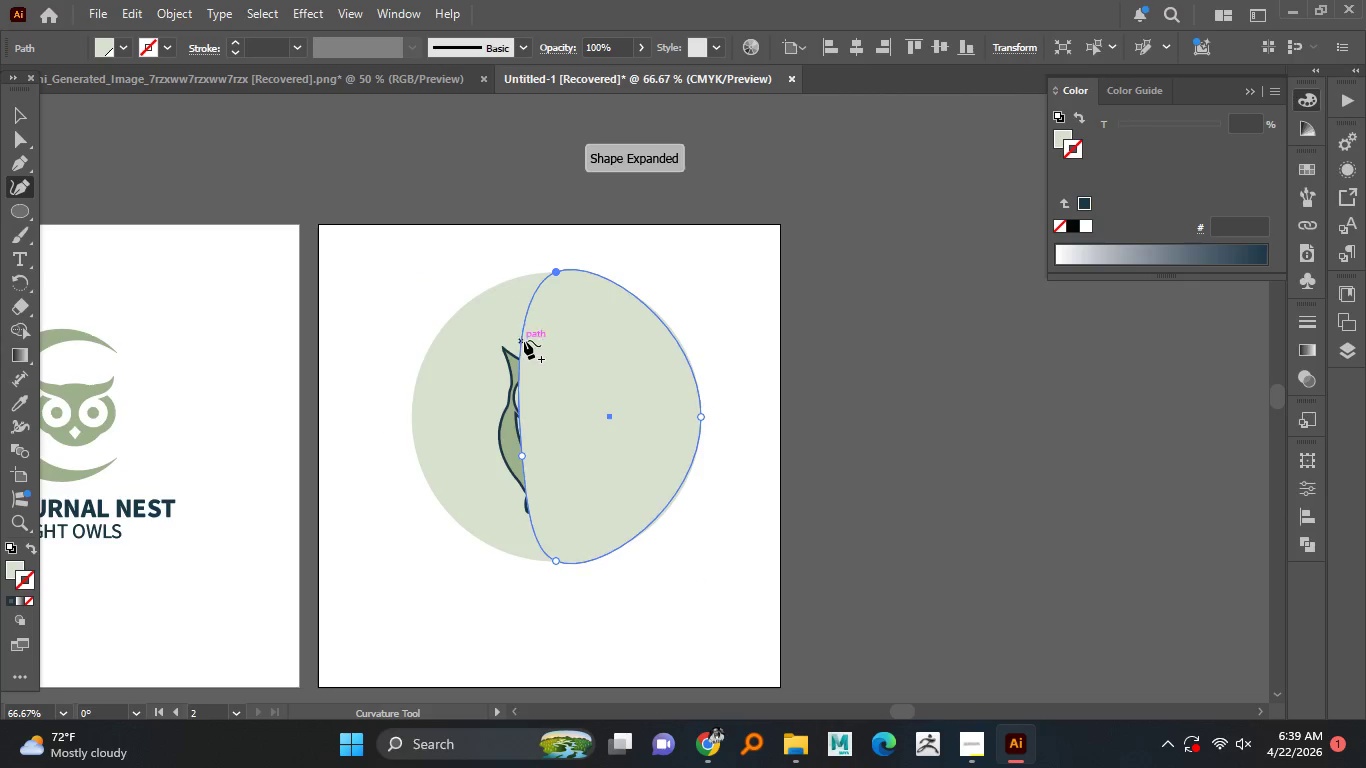 
left_click_drag(start_coordinate=[518, 339], to_coordinate=[493, 351])
 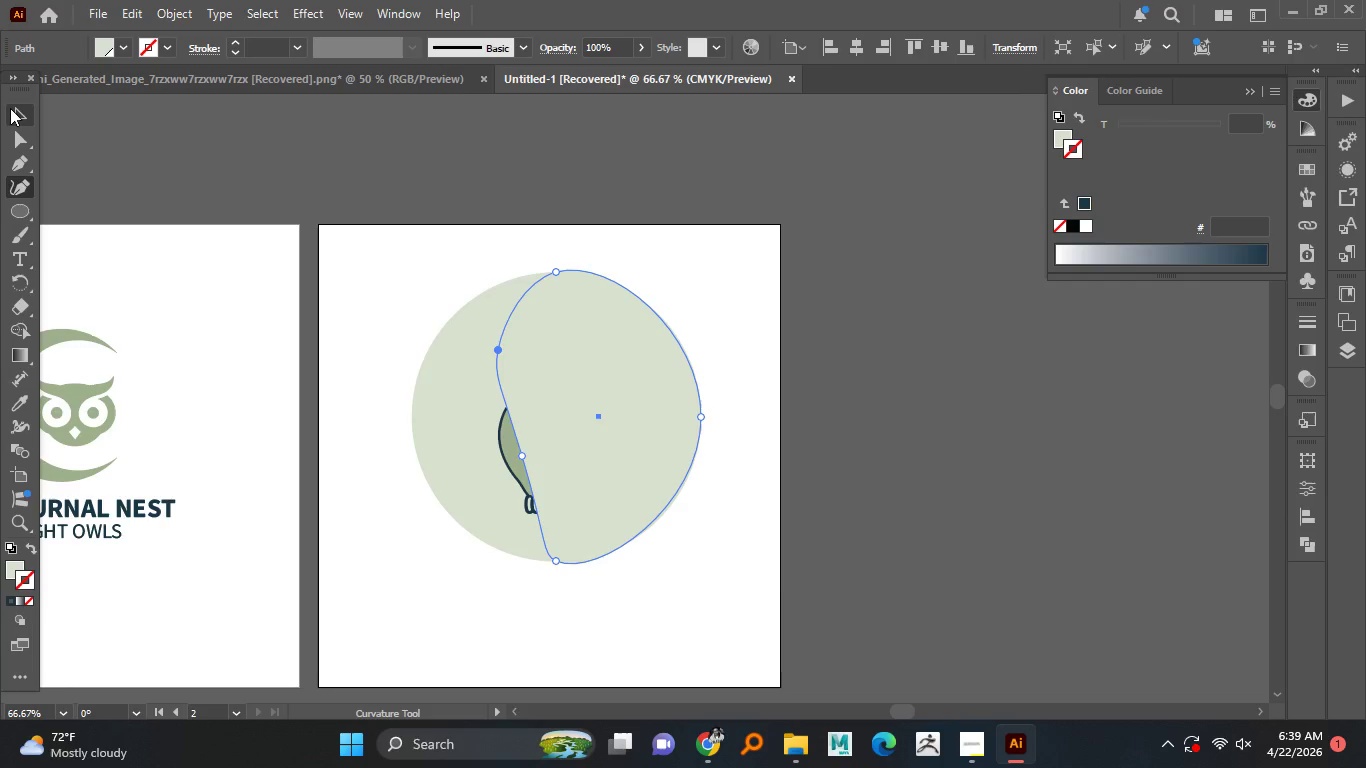 
left_click([10, 108])
 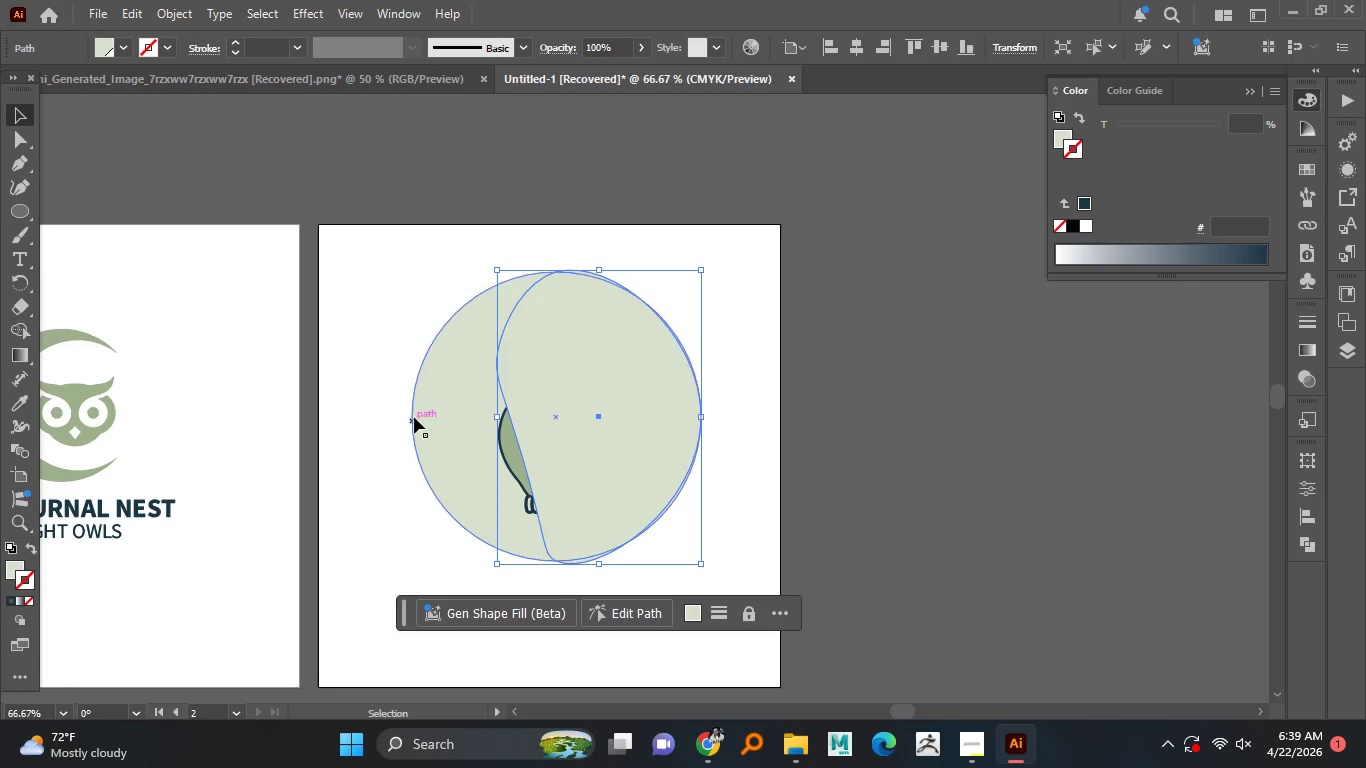 
left_click([428, 408])
 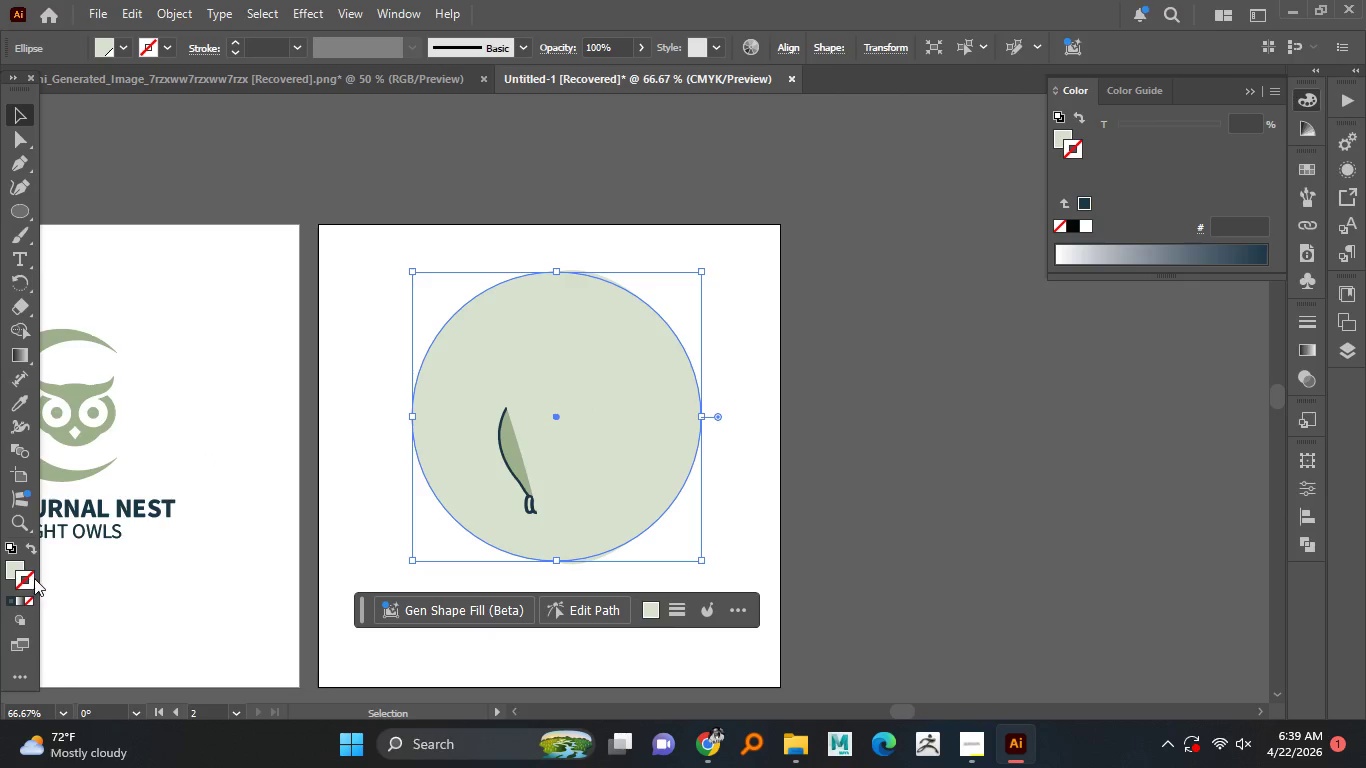 
double_click([29, 582])
 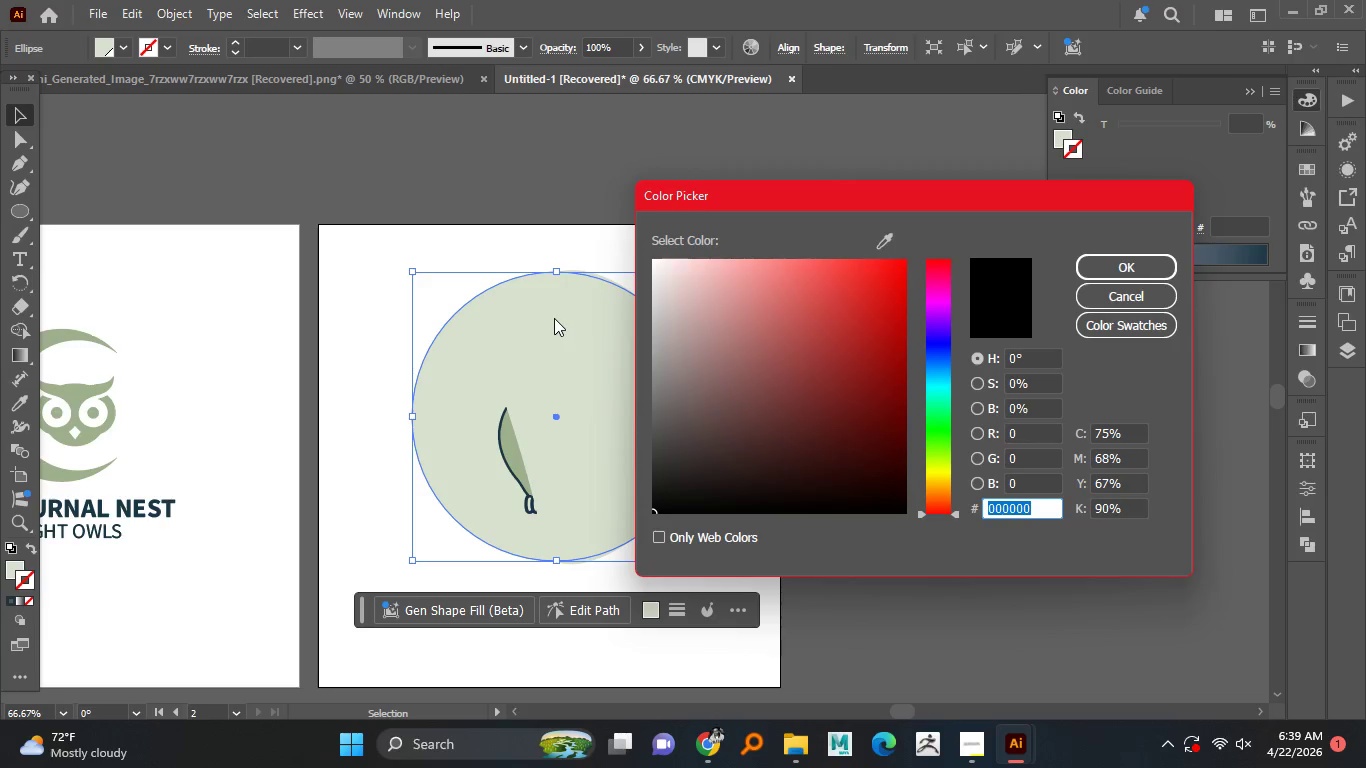 
left_click([886, 240])
 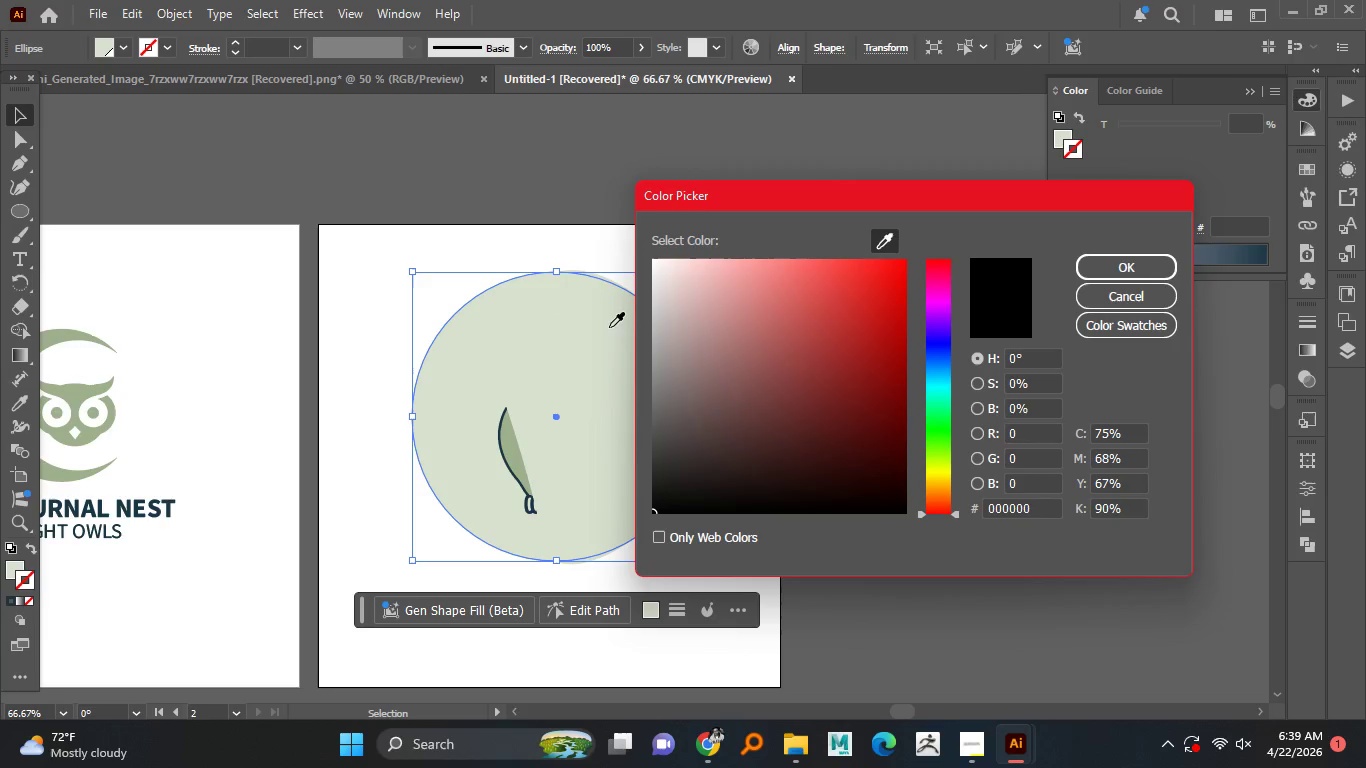 
left_click([602, 329])
 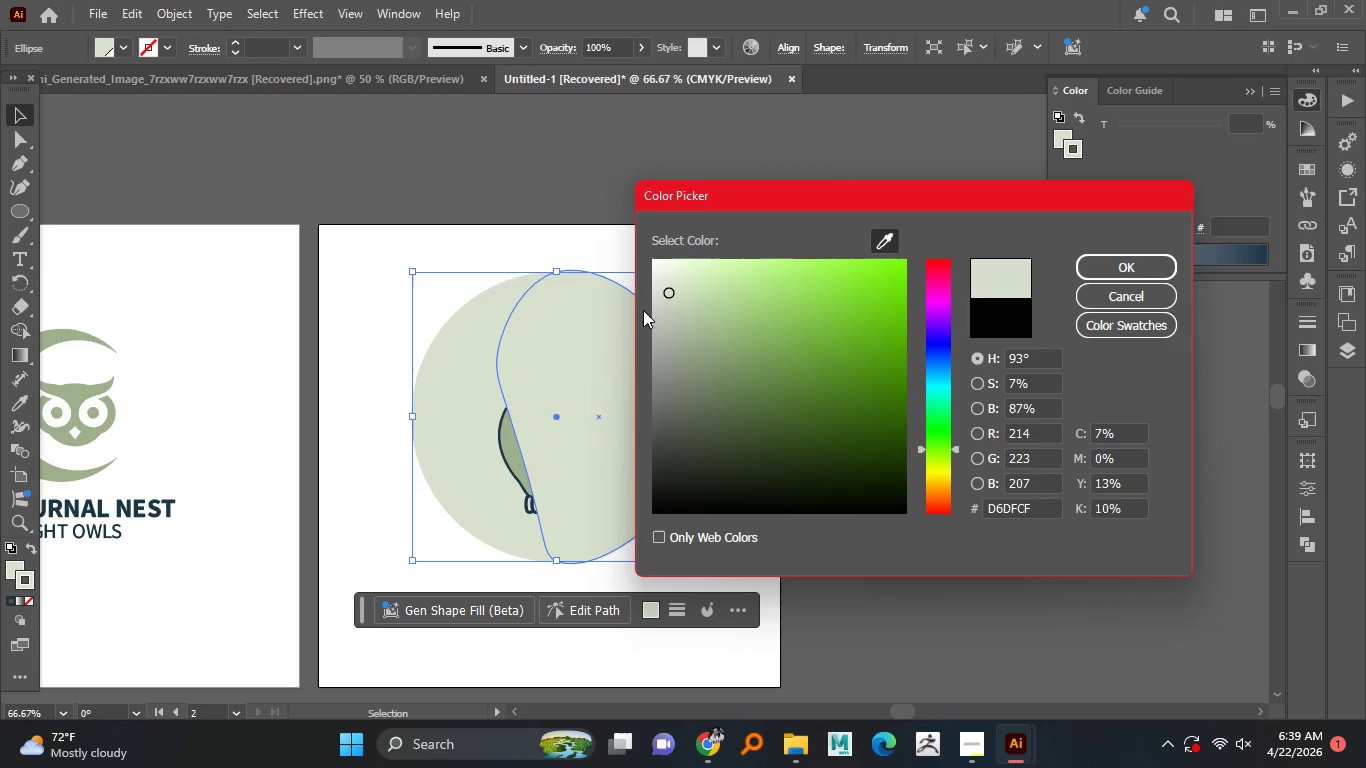 
left_click_drag(start_coordinate=[679, 309], to_coordinate=[677, 341])
 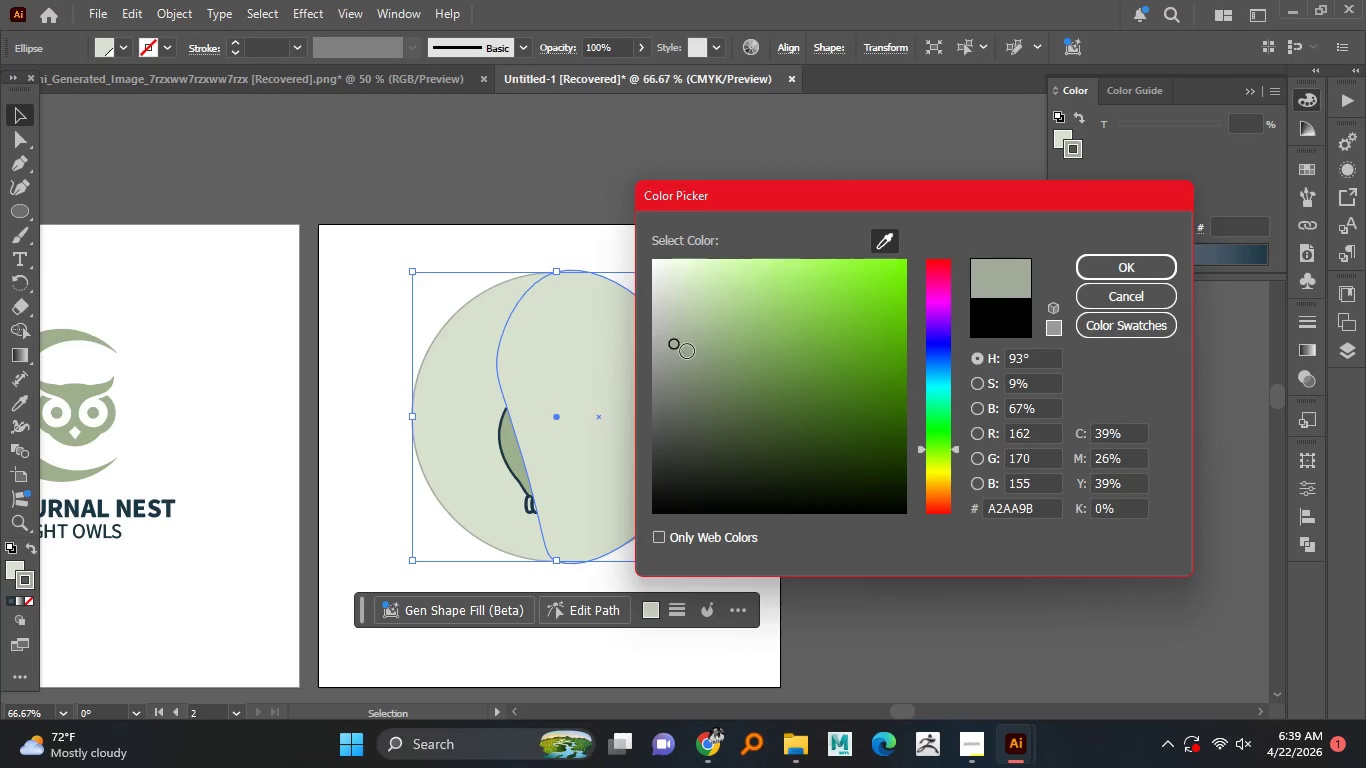 
left_click([700, 346])
 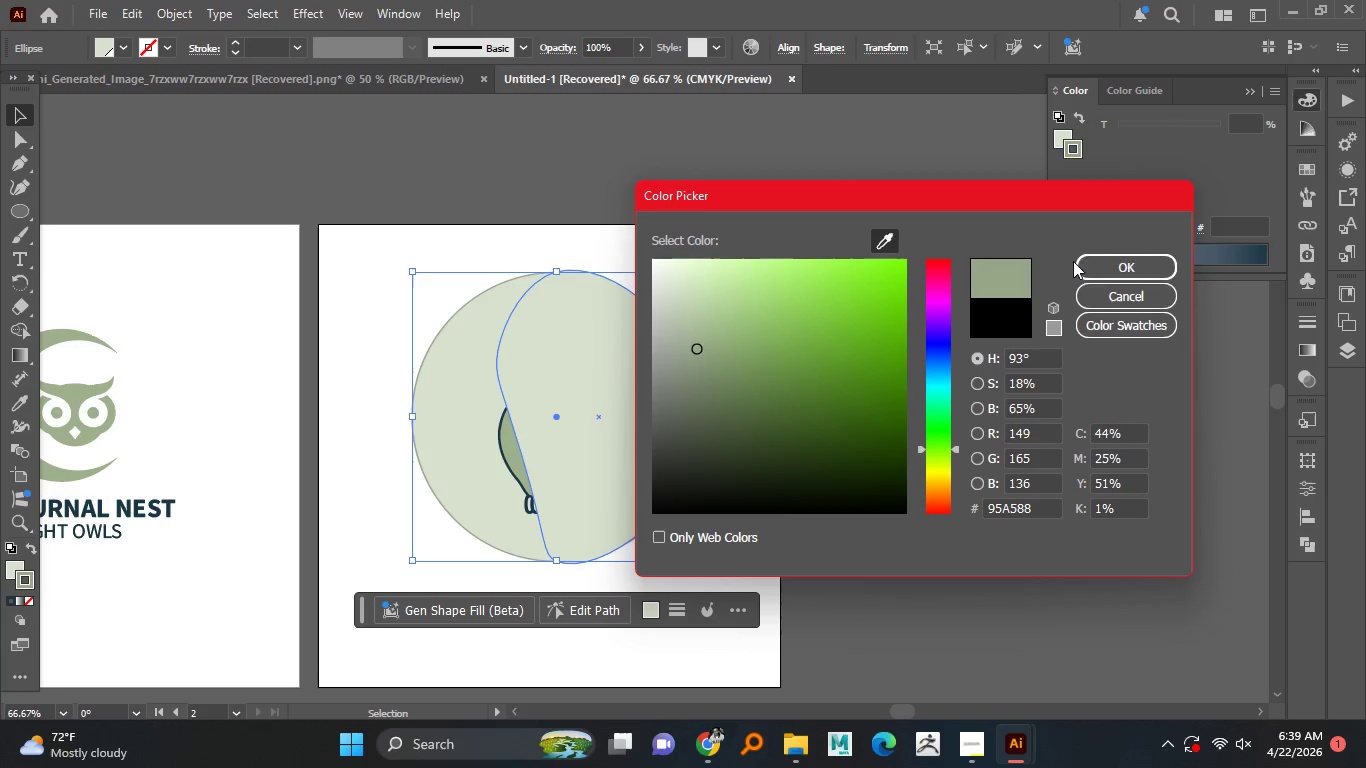 
left_click([1081, 262])
 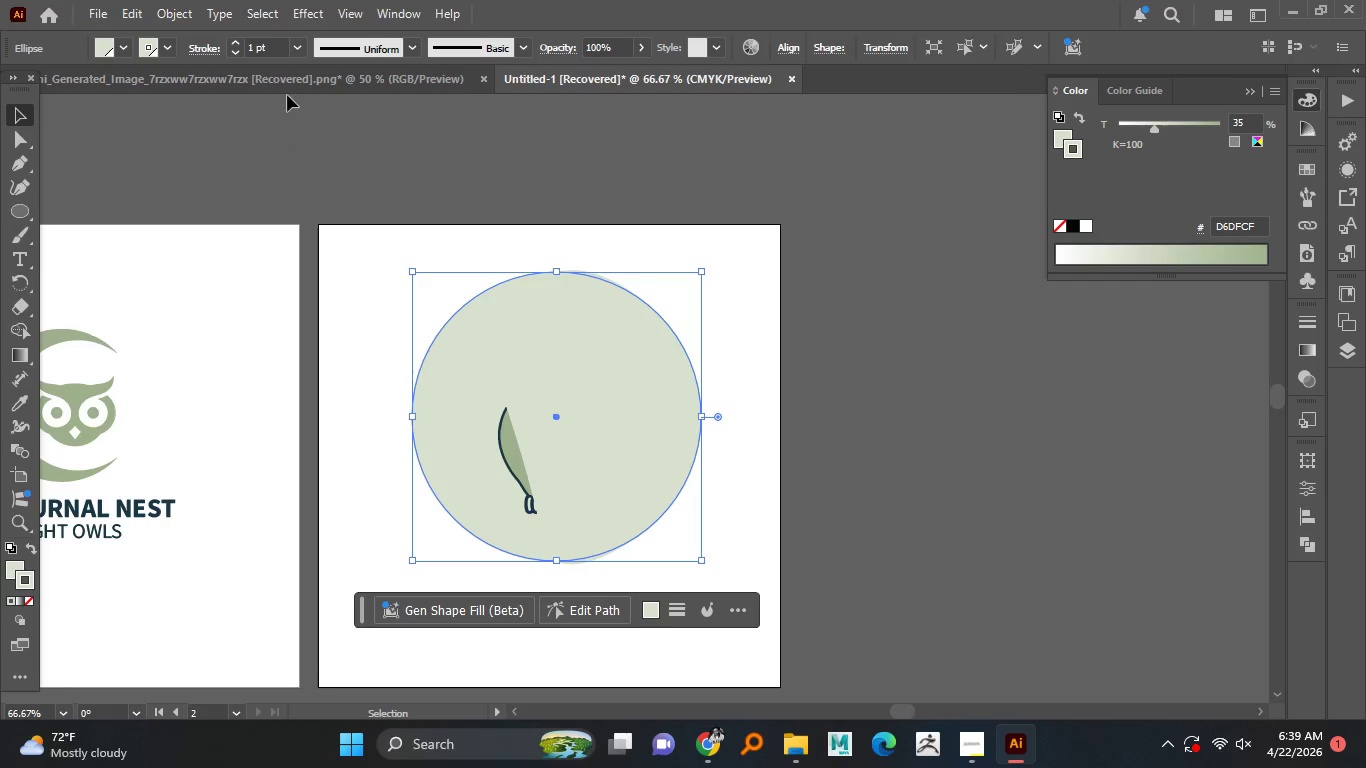 
left_click([238, 42])
 